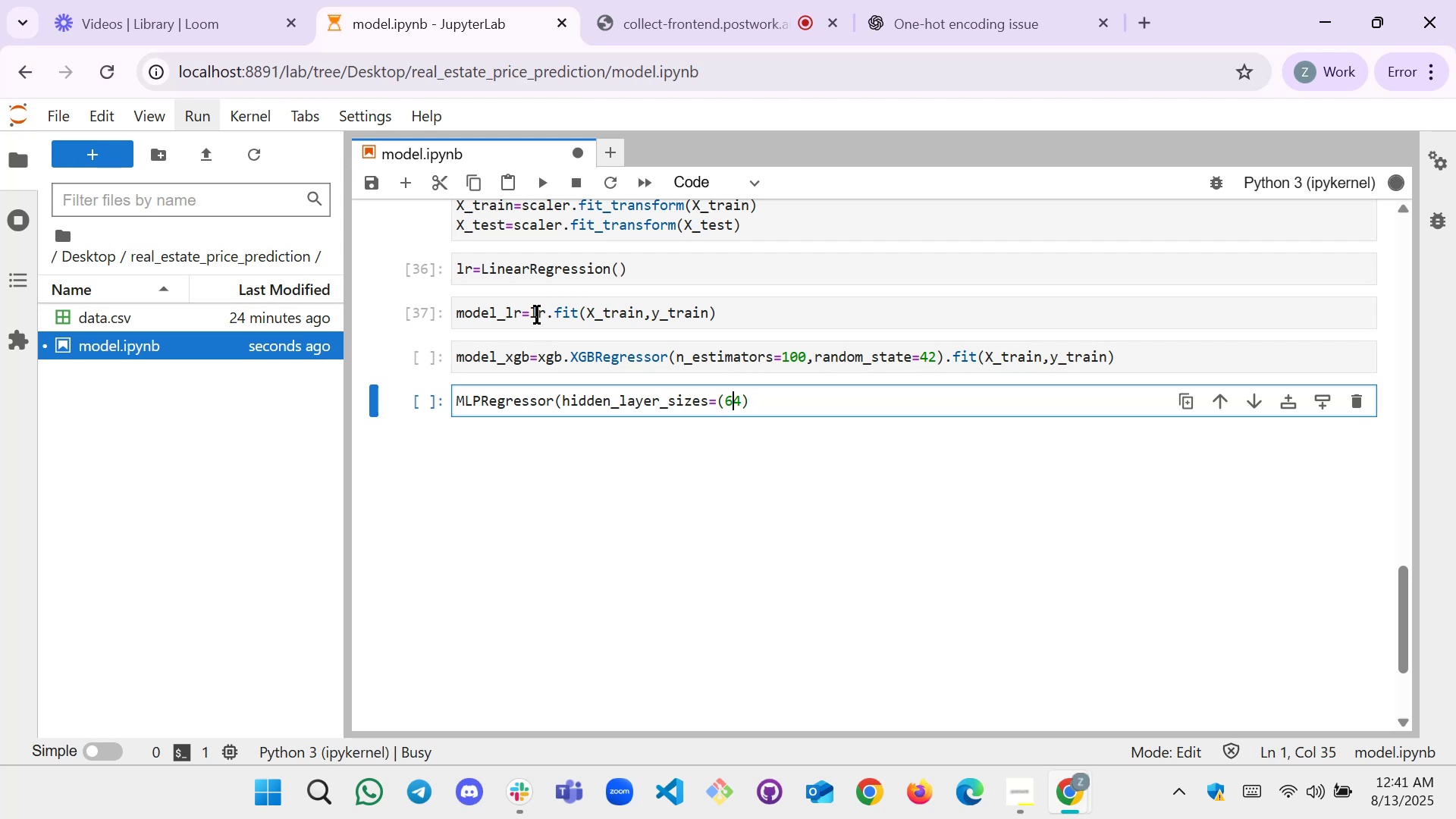 
key(ArrowRight)
 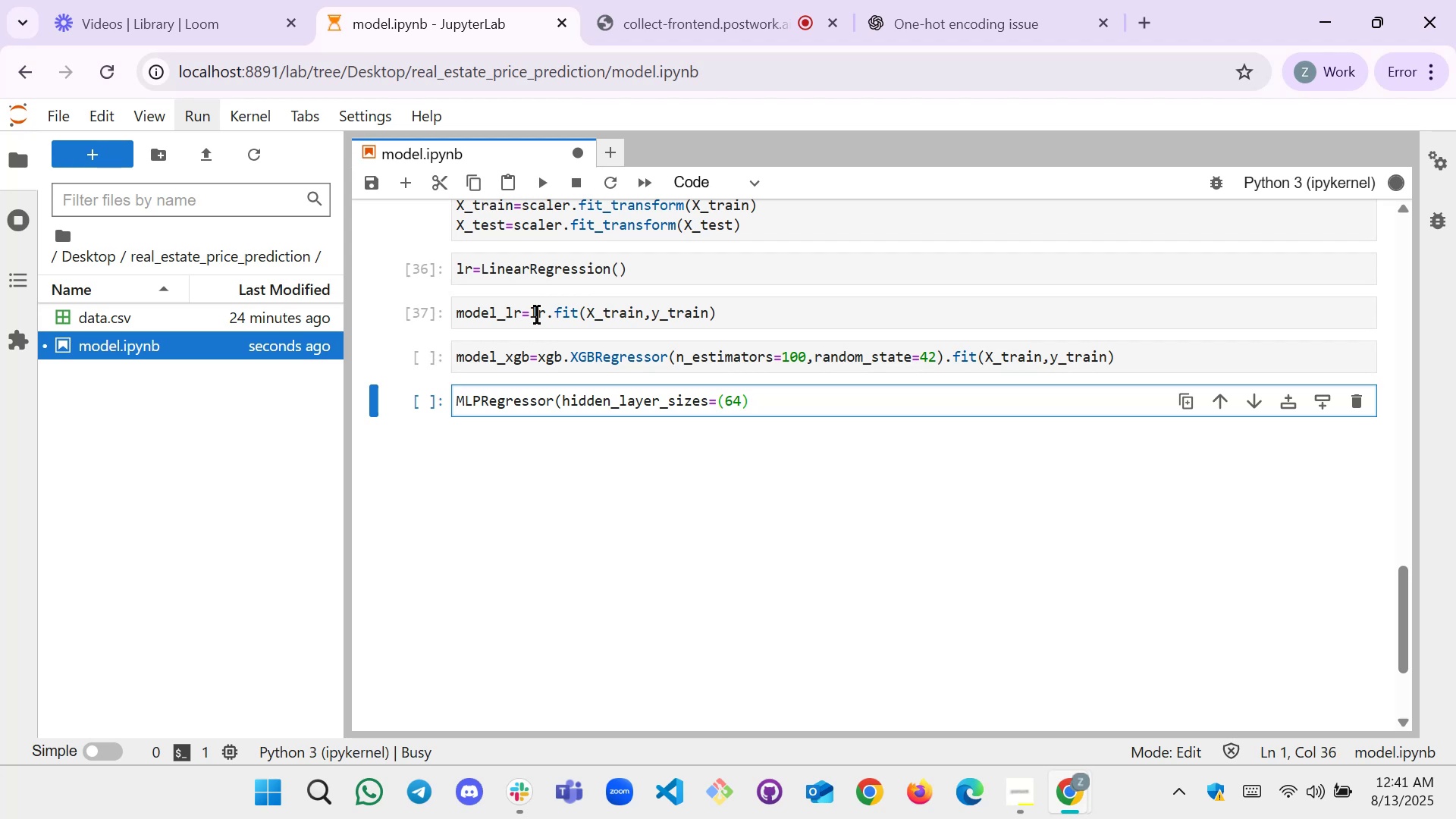 
type(,32),)
 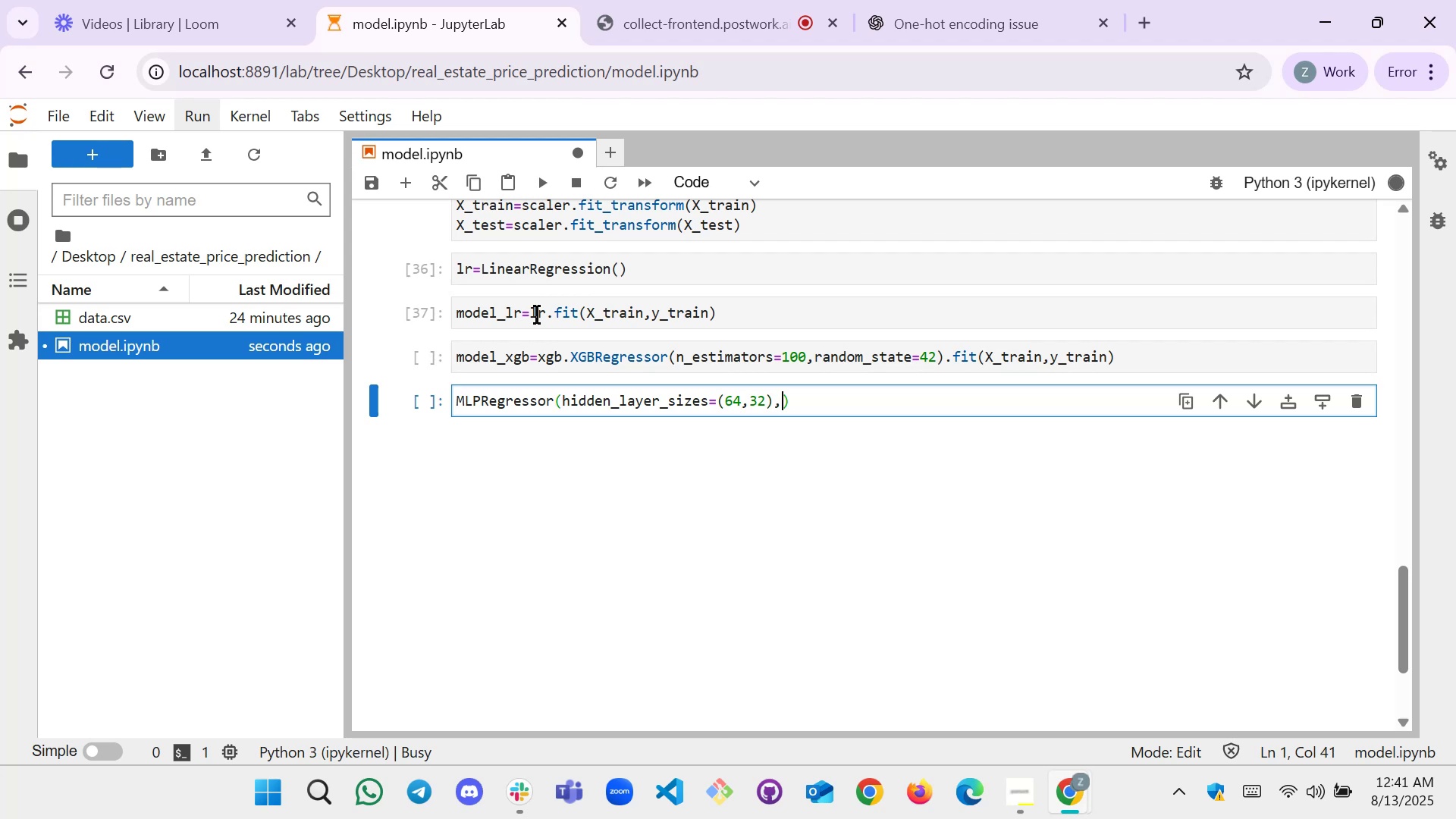 
wait(7.35)
 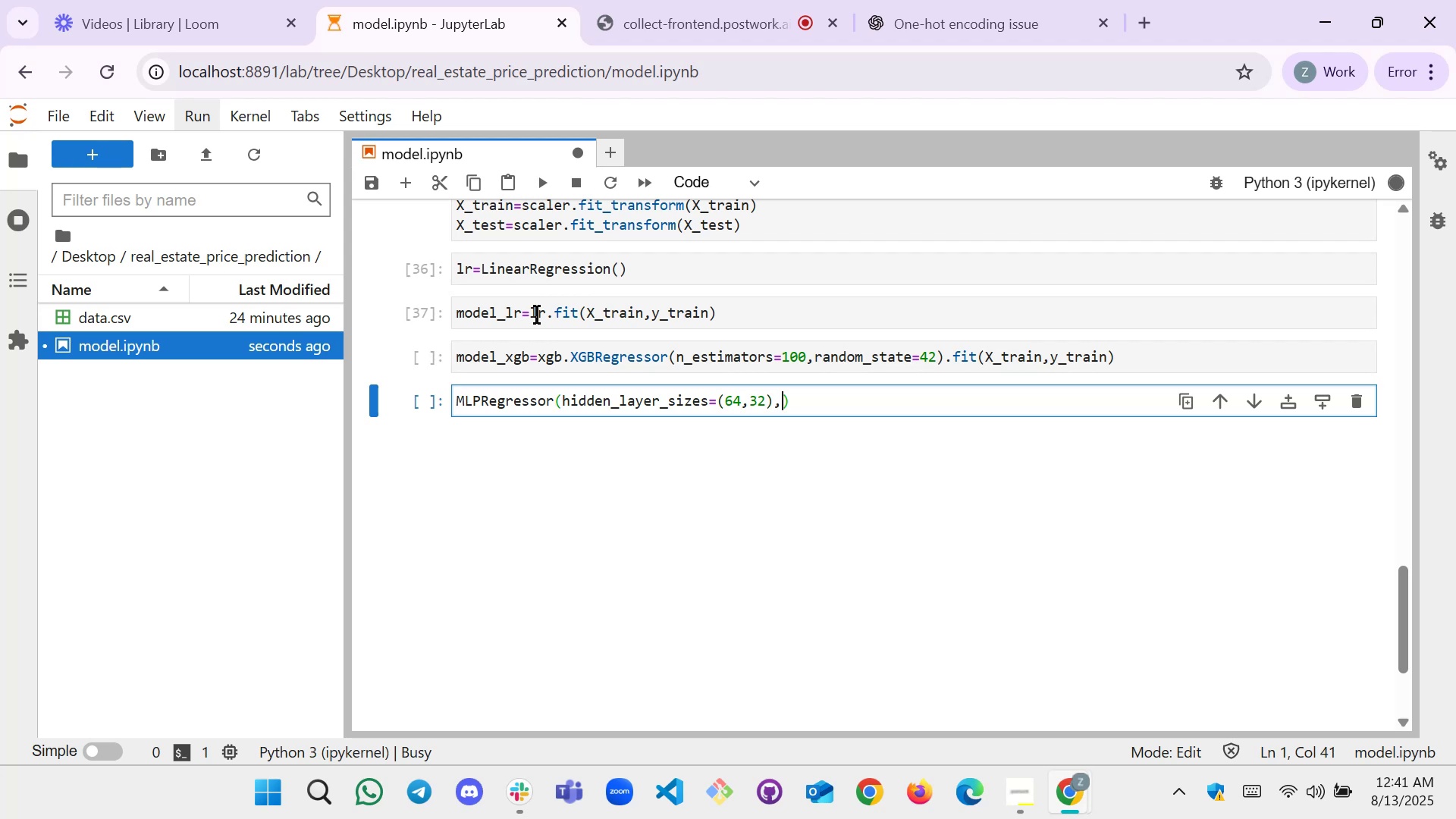 
type(max_iter=5)
key(Backspace)
 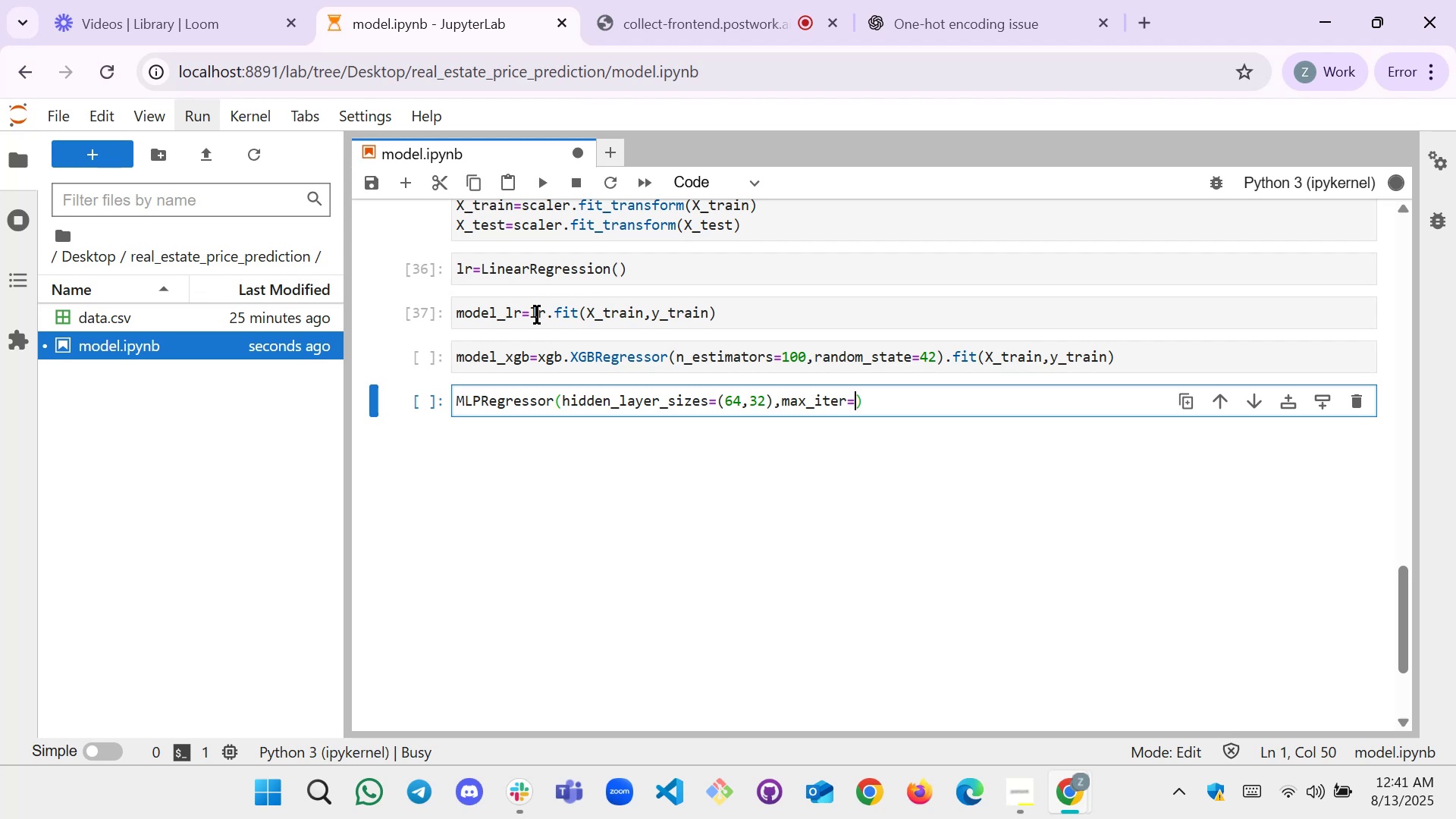 
wait(6.15)
 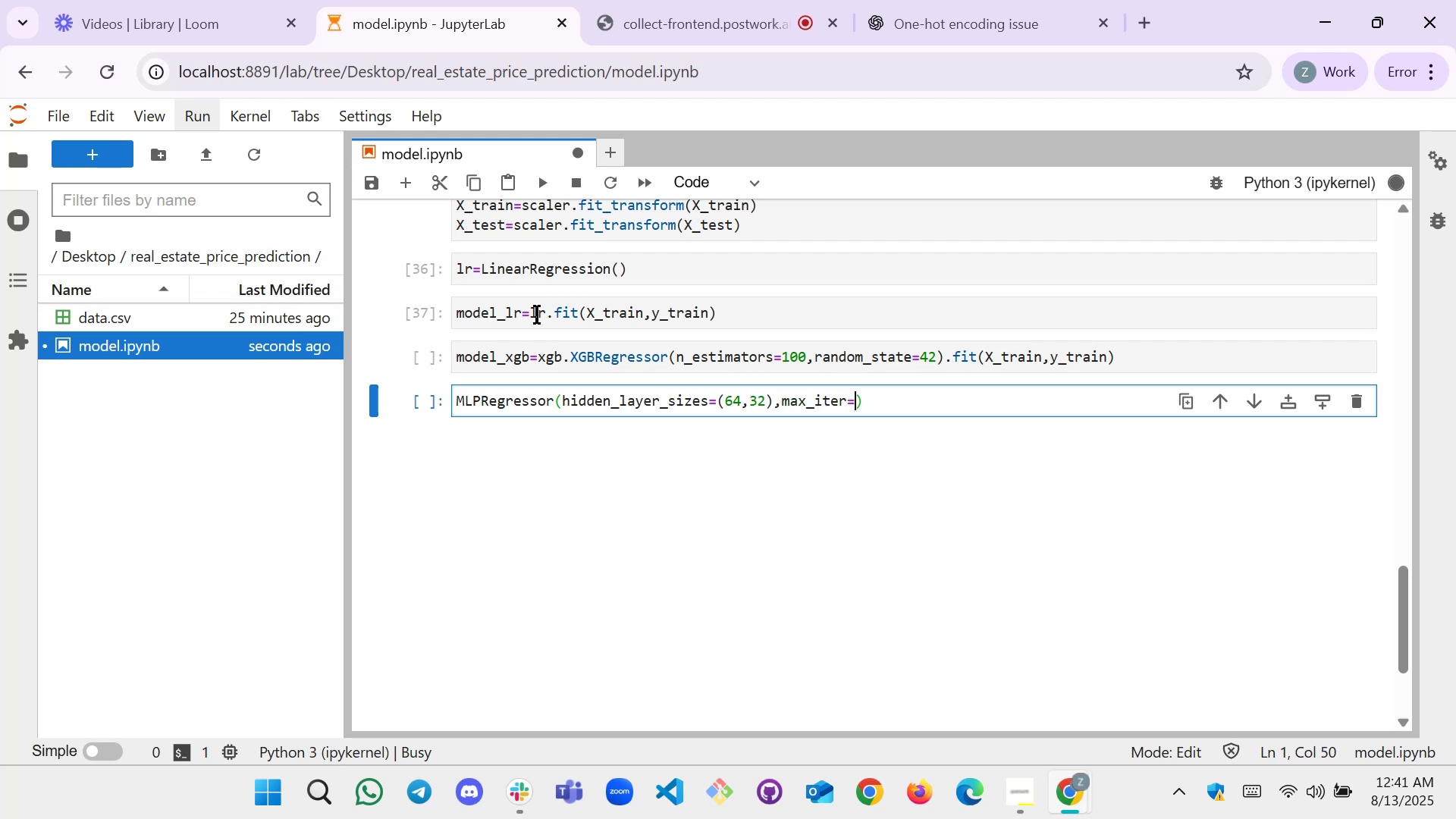 
type(50,random s)
key(Backspace)
key(Backspace)
type(_stane)
key(Backspace)
key(Backspace)
type(te-)
key(Backspace)
type(-)
key(Backspace)
type(=41)
key(Backspace)
type(2)
 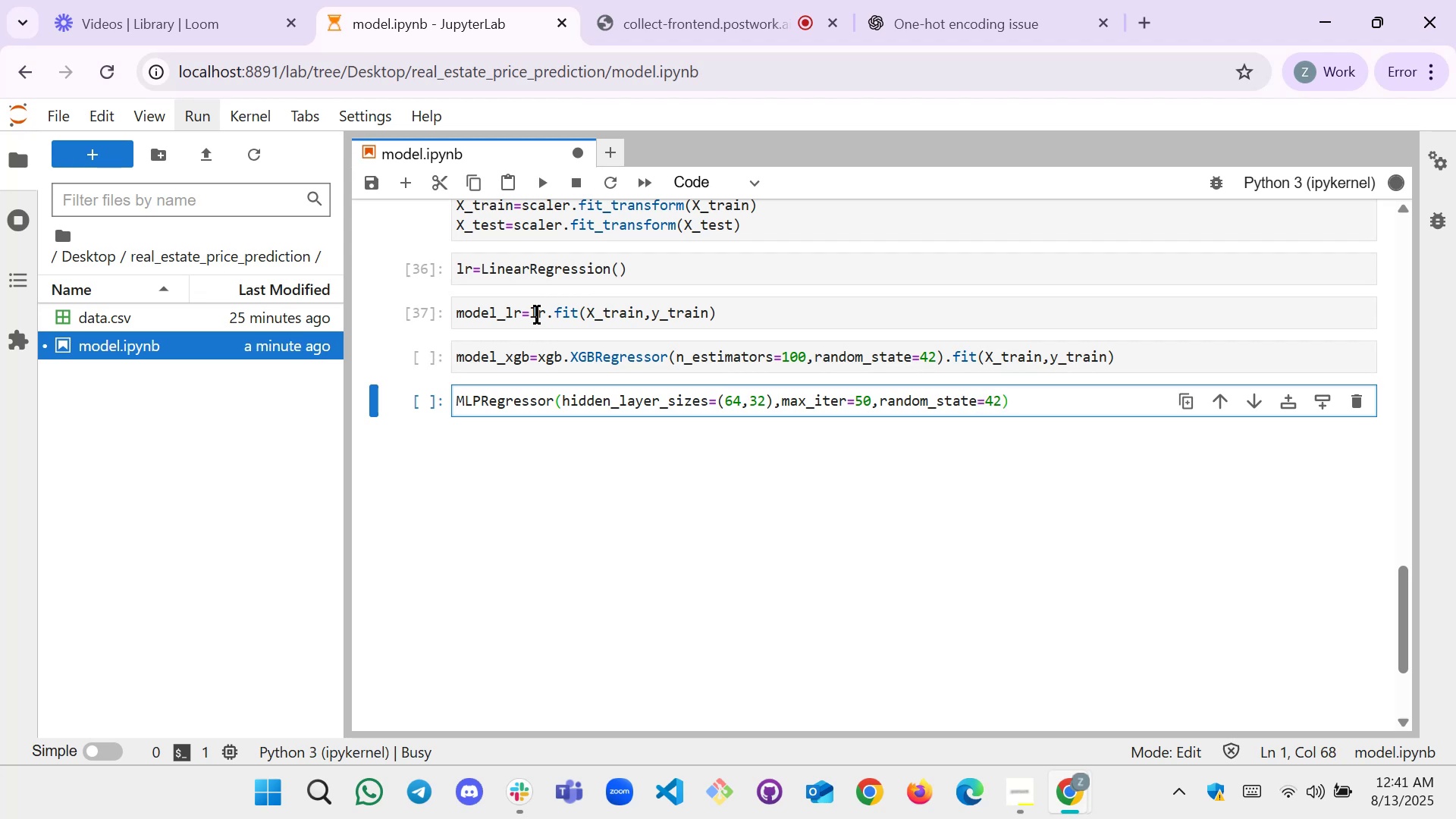 
key(ArrowRight)
 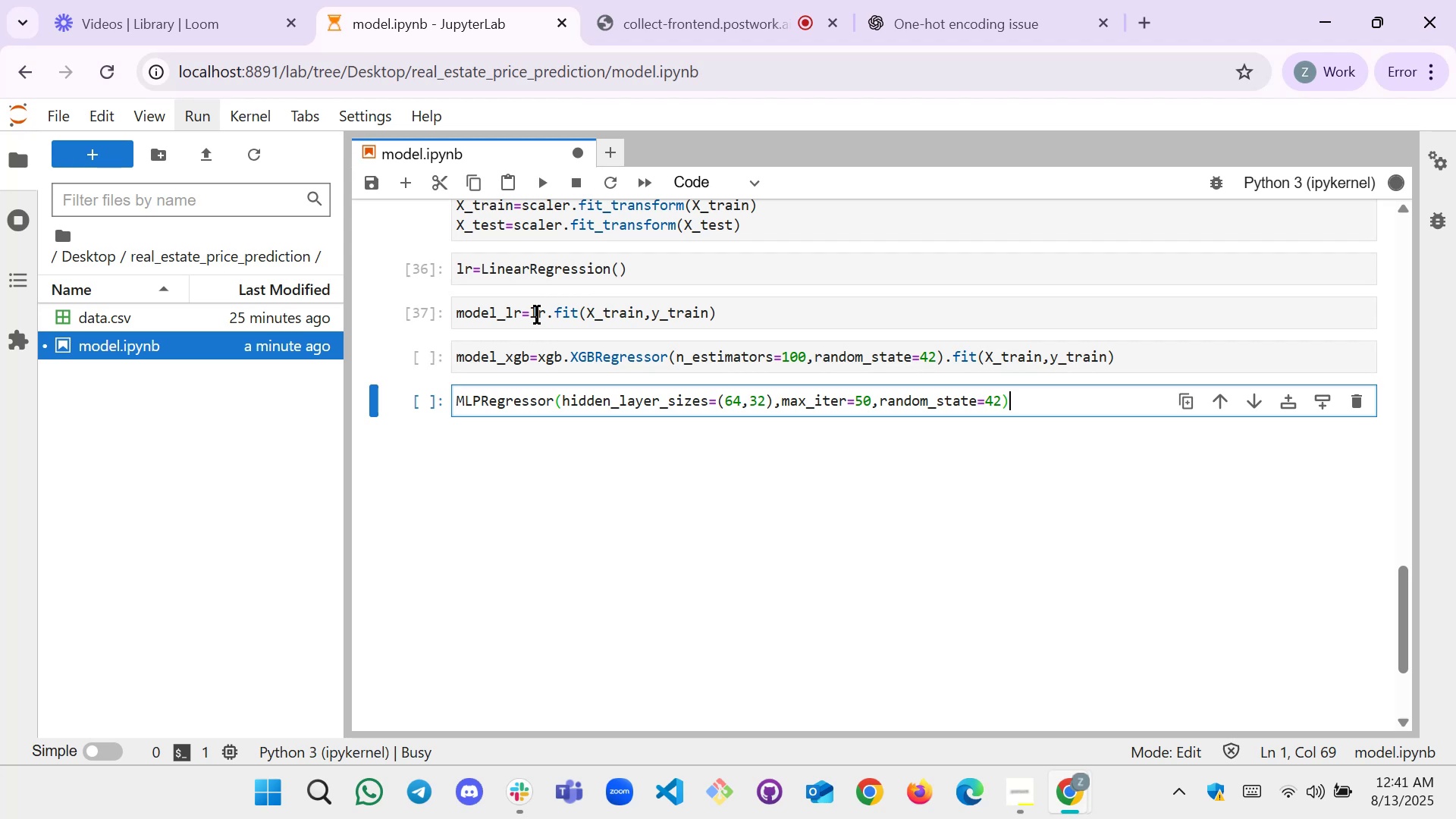 
type(.fir)
key(Backspace)
type(t(X_train,y_ta)
key(Backspace)
type(ran)
key(Backspace)
type(i)
key(Backspace)
key(Backspace)
type(in)
key(Backspace)
key(Backspace)
type(ain))
 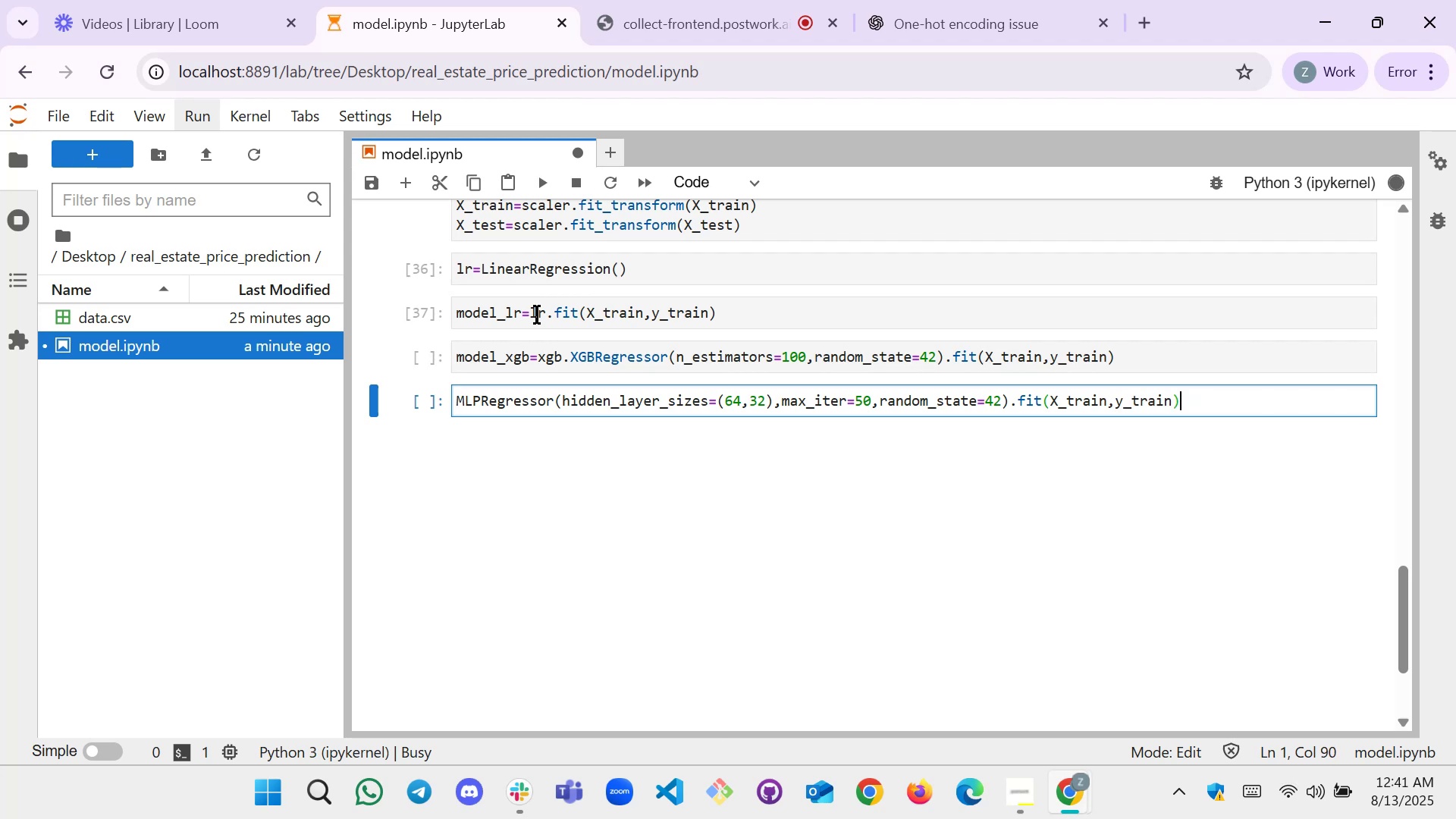 
left_click([558, 403])
 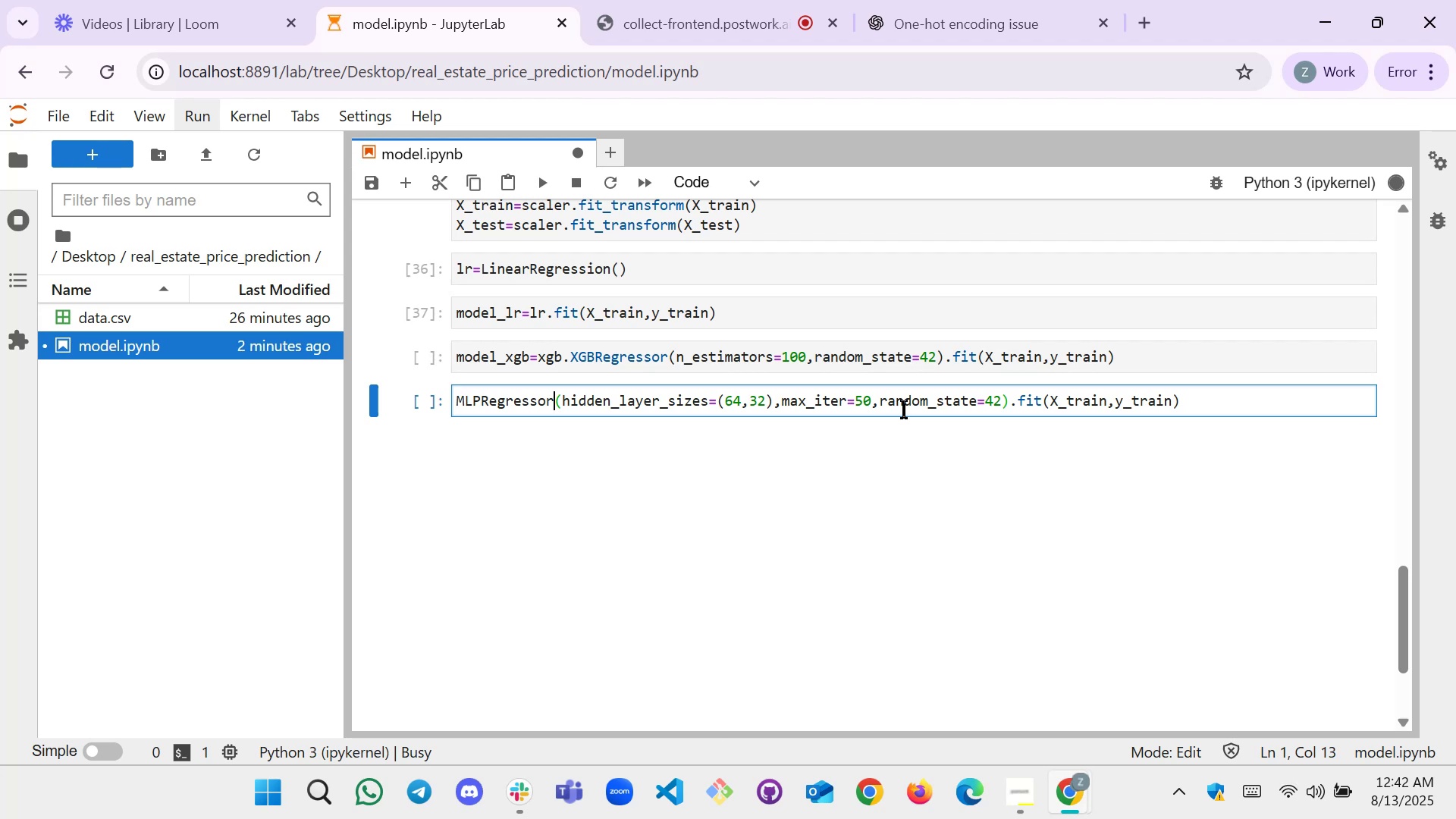 
wait(19.08)
 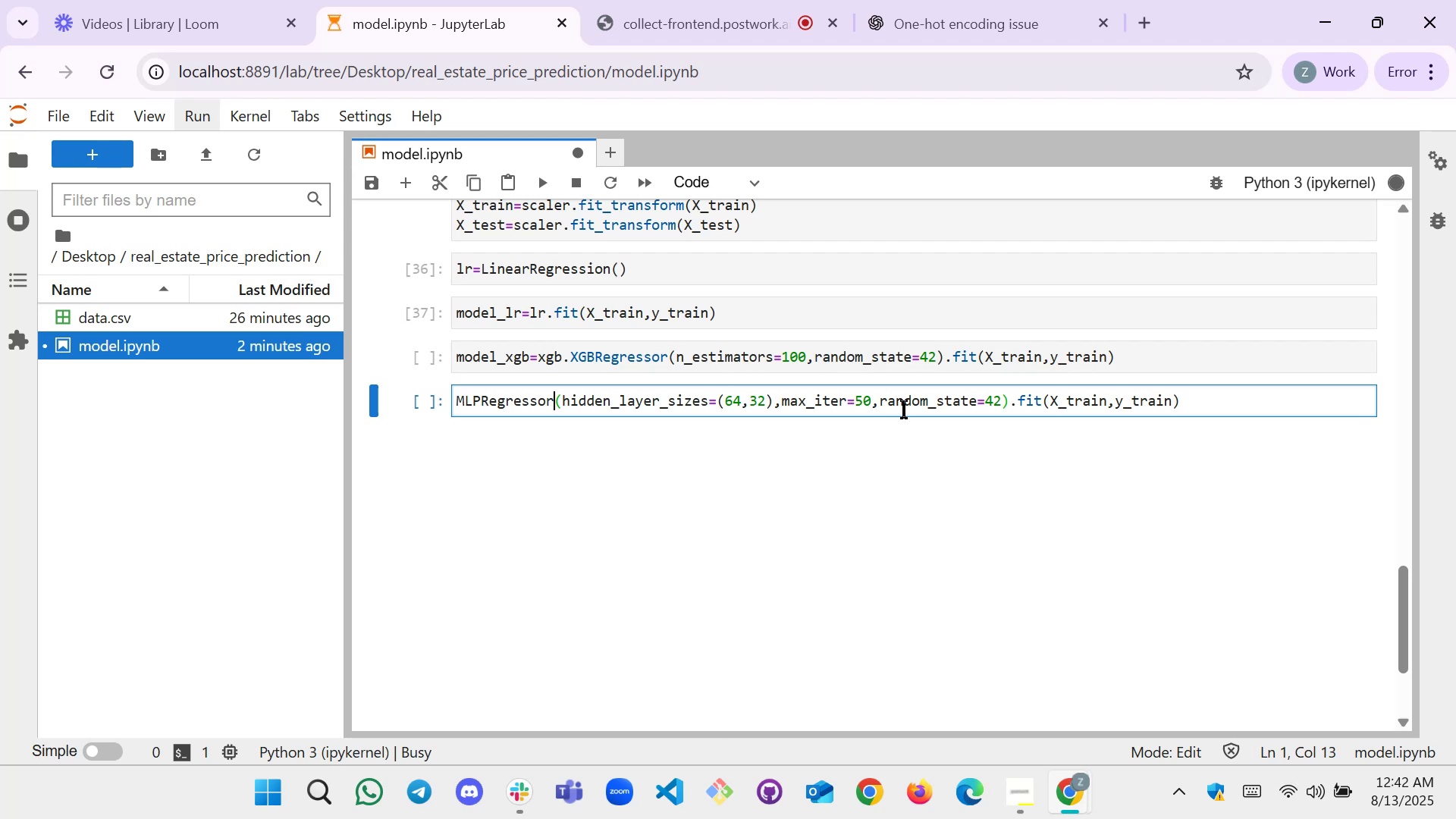 
left_click([1200, 395])
 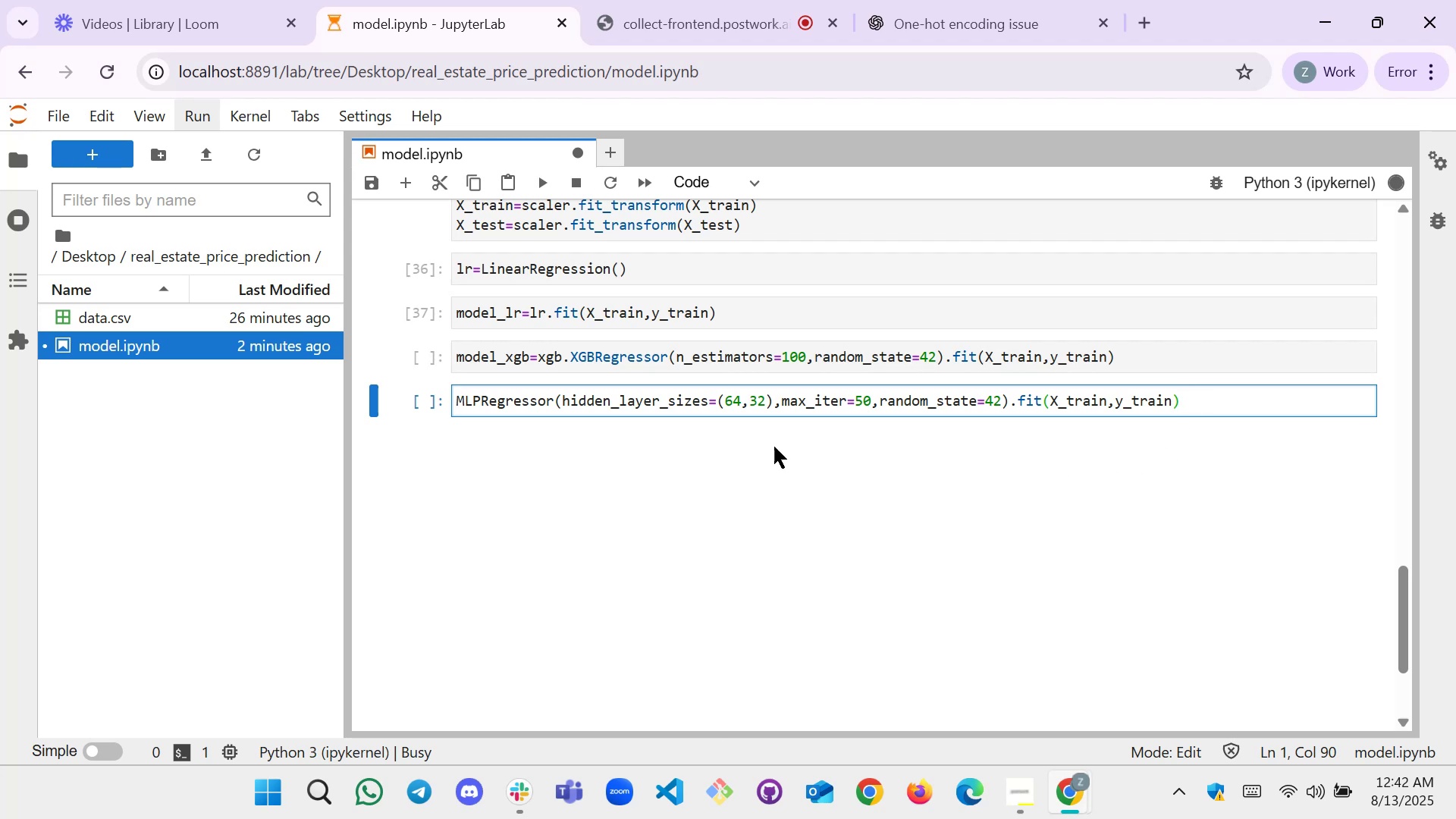 
scroll: coordinate [723, 406], scroll_direction: up, amount: 23.0
 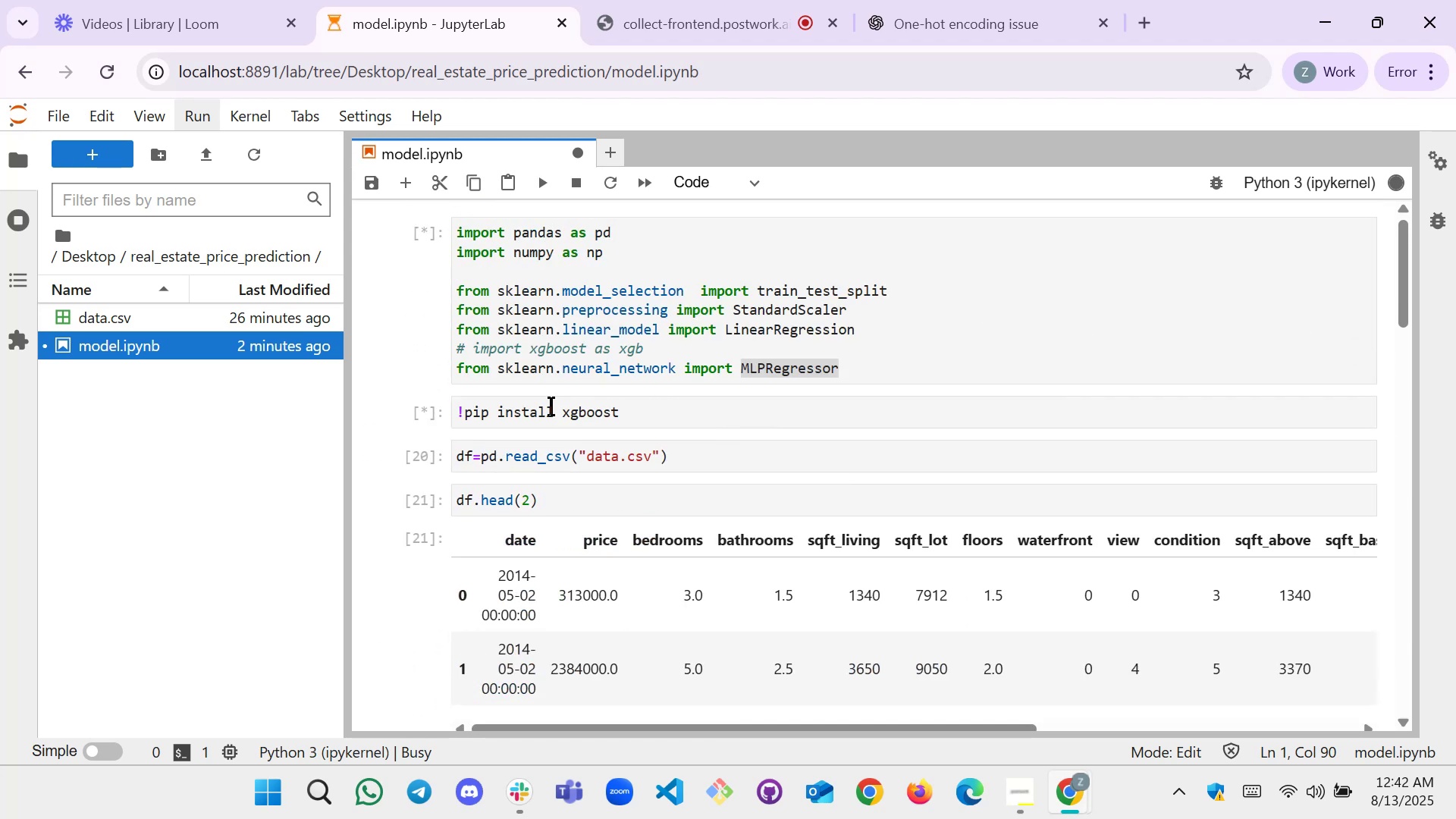 
left_click([547, 406])
 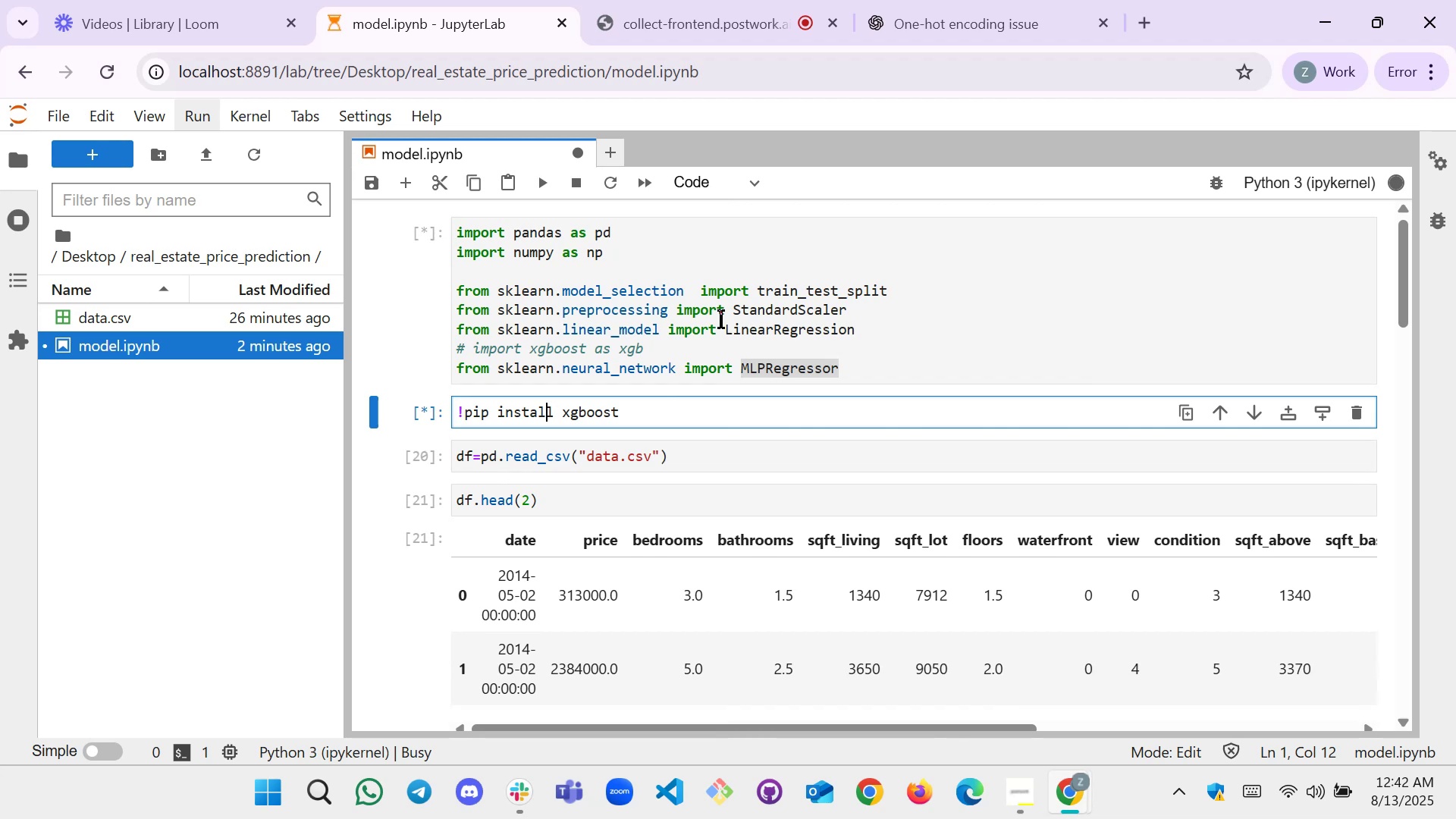 
wait(23.18)
 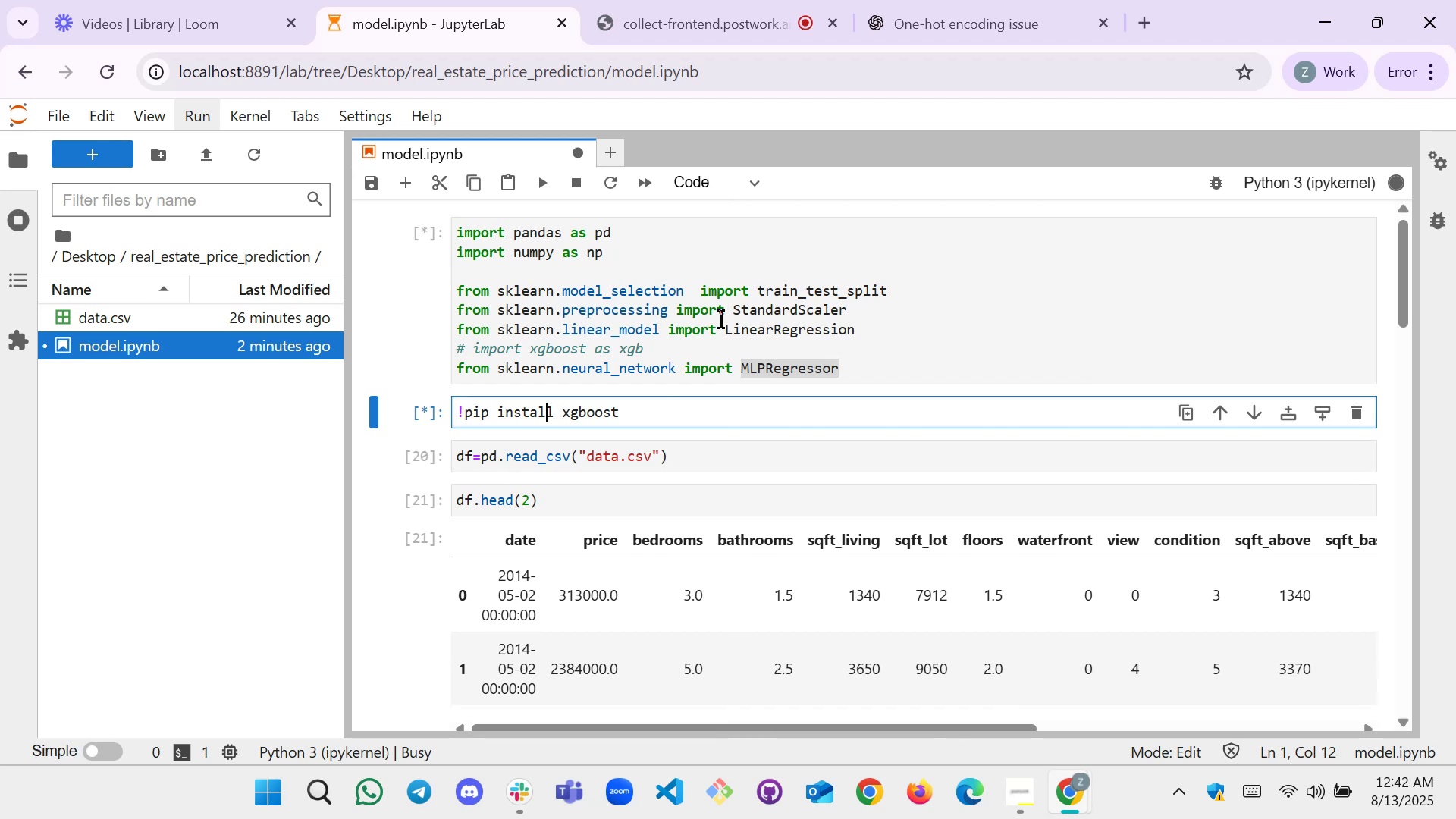 
scroll: coordinate [676, 463], scroll_direction: down, amount: 15.0
 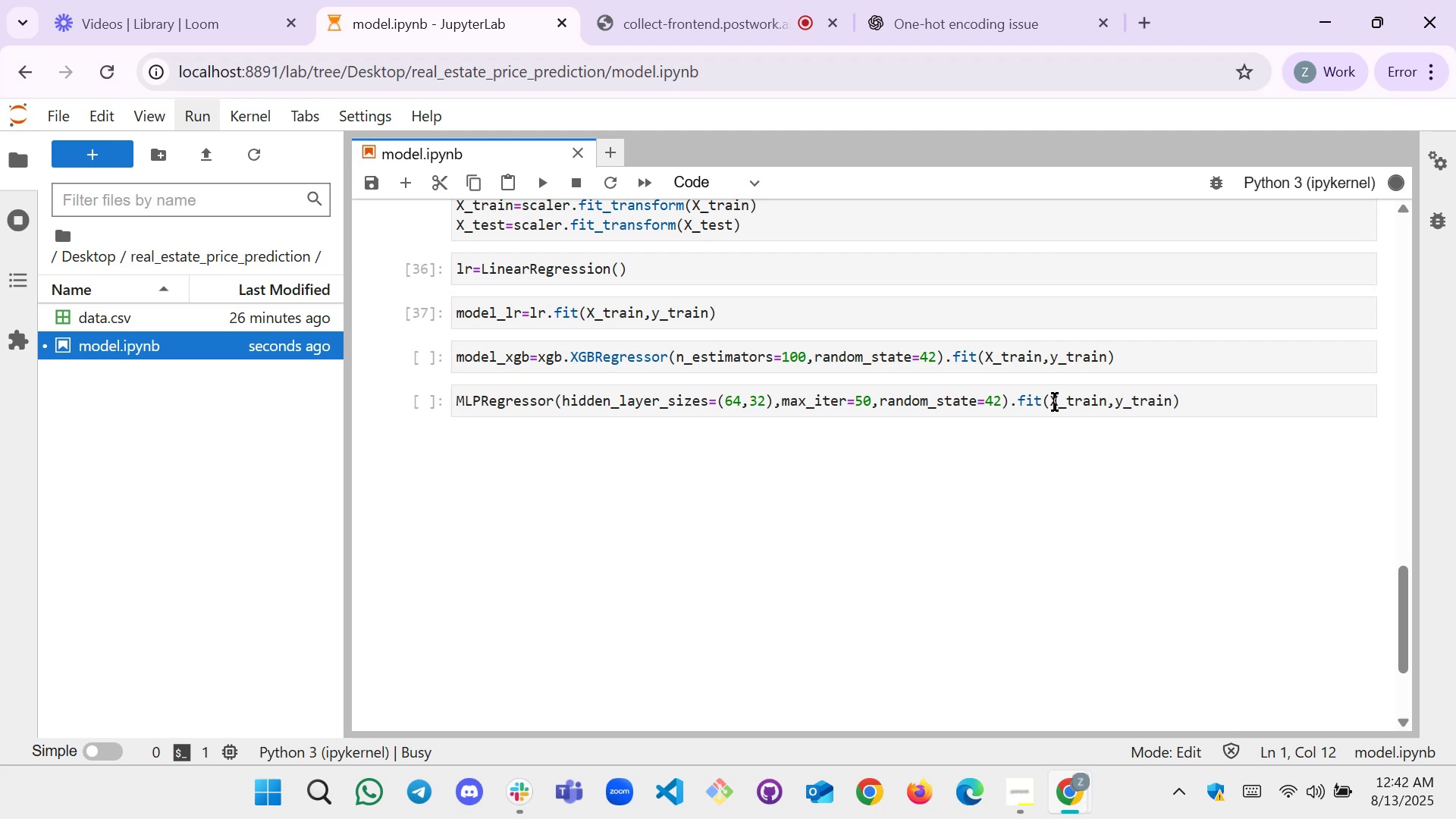 
left_click([1205, 405])
 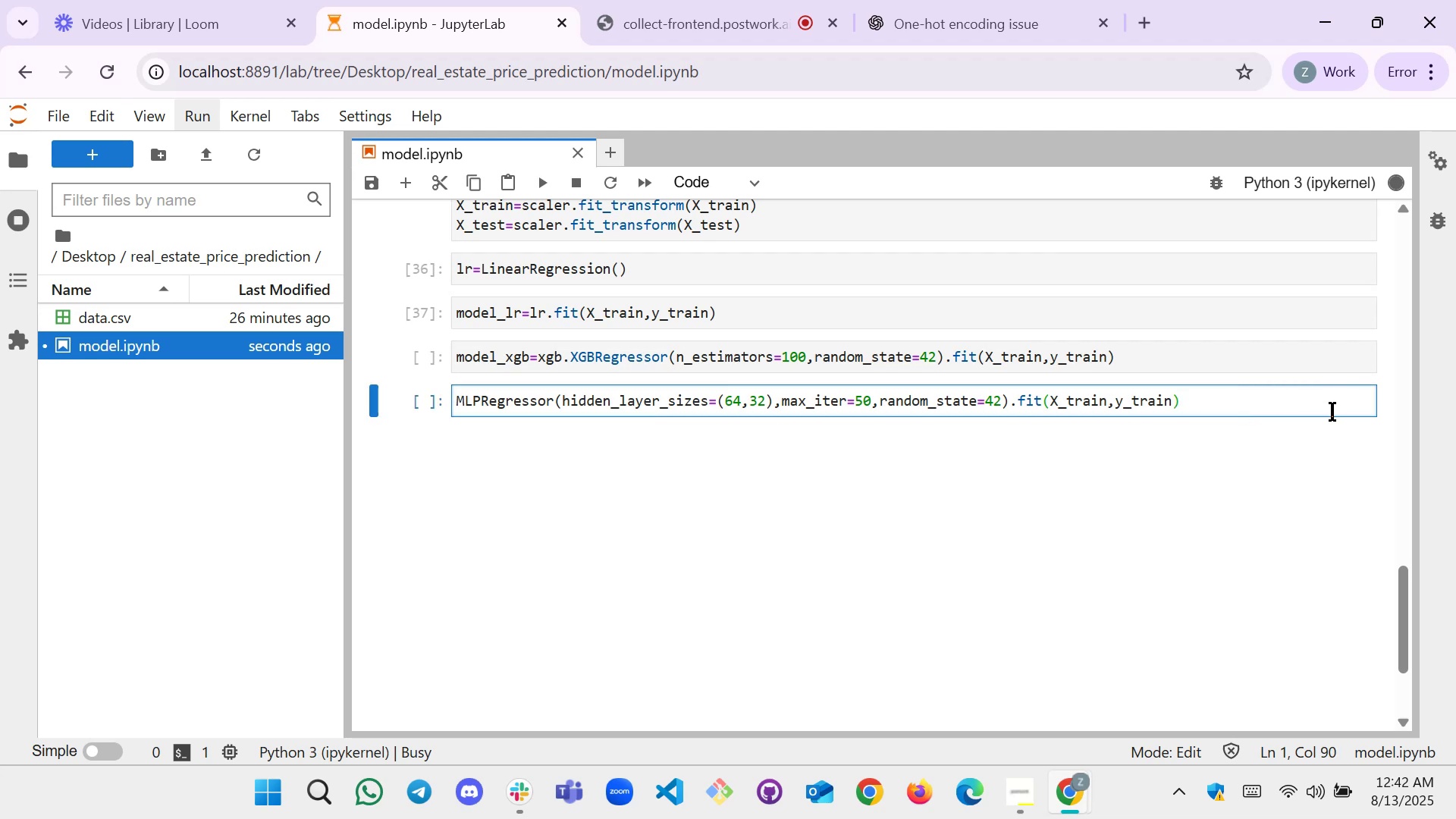 
left_click([1260, 414])
 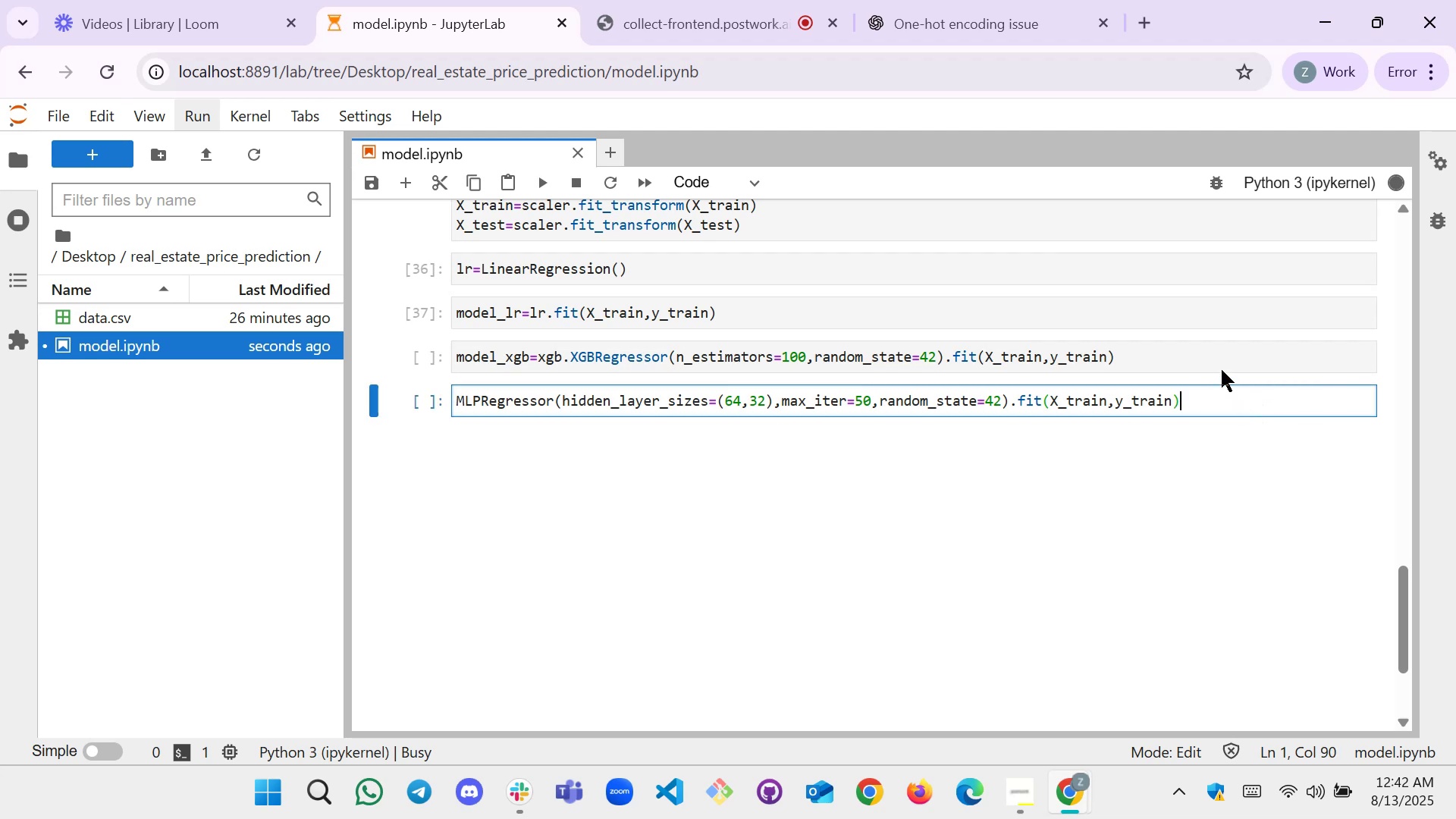 
left_click([1222, 363])
 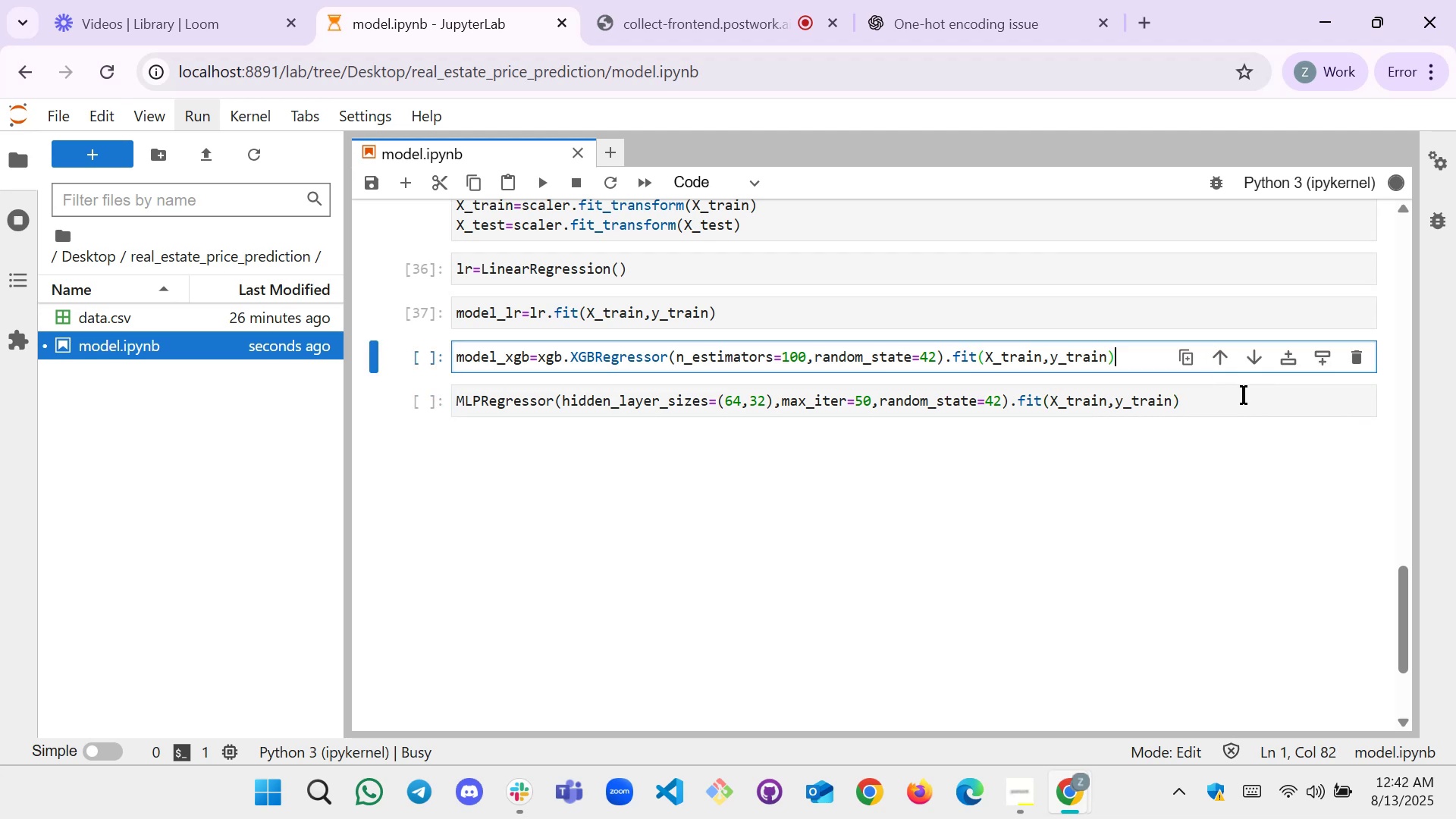 
left_click([1244, 397])
 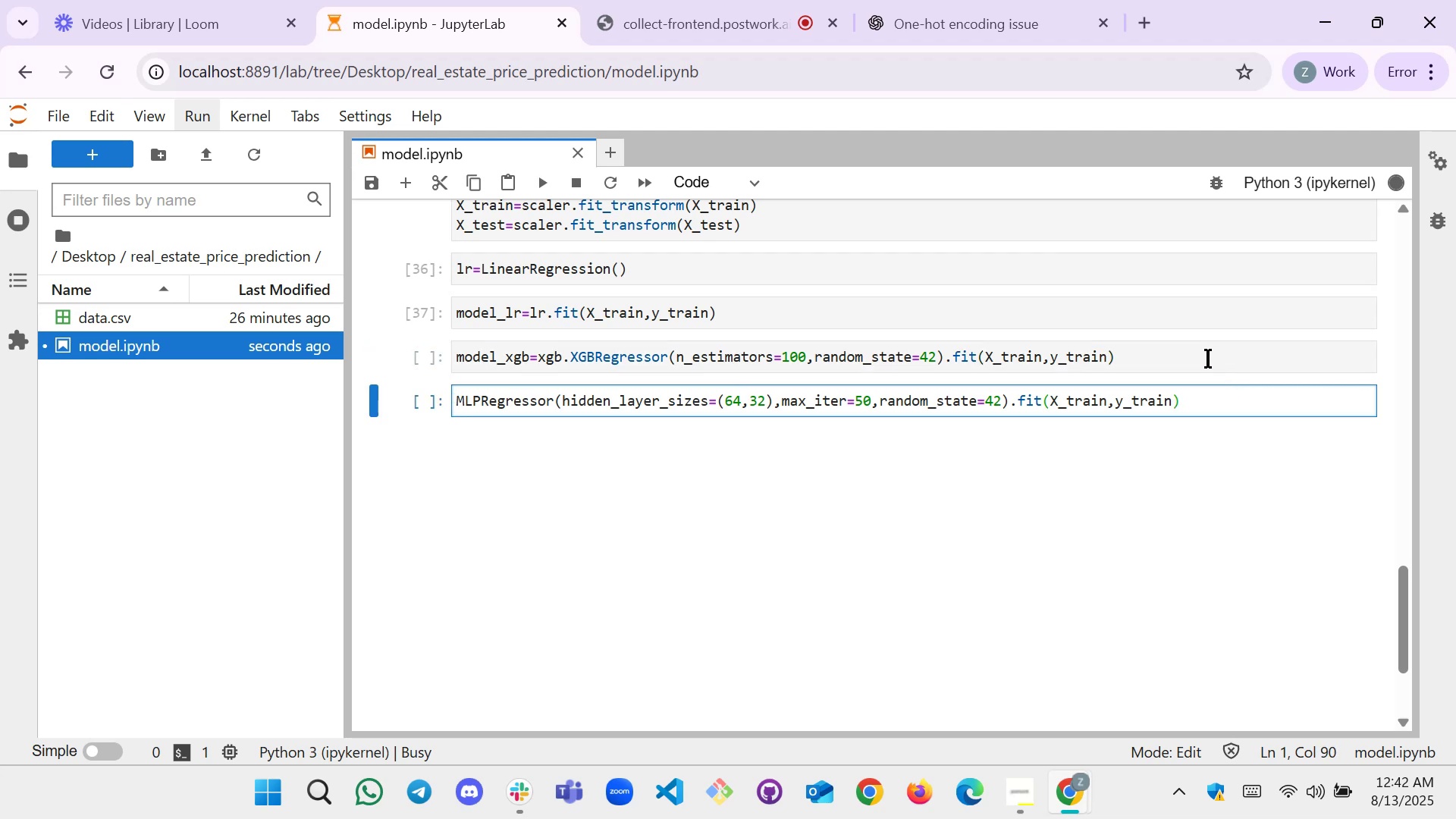 
left_click([1194, 365])
 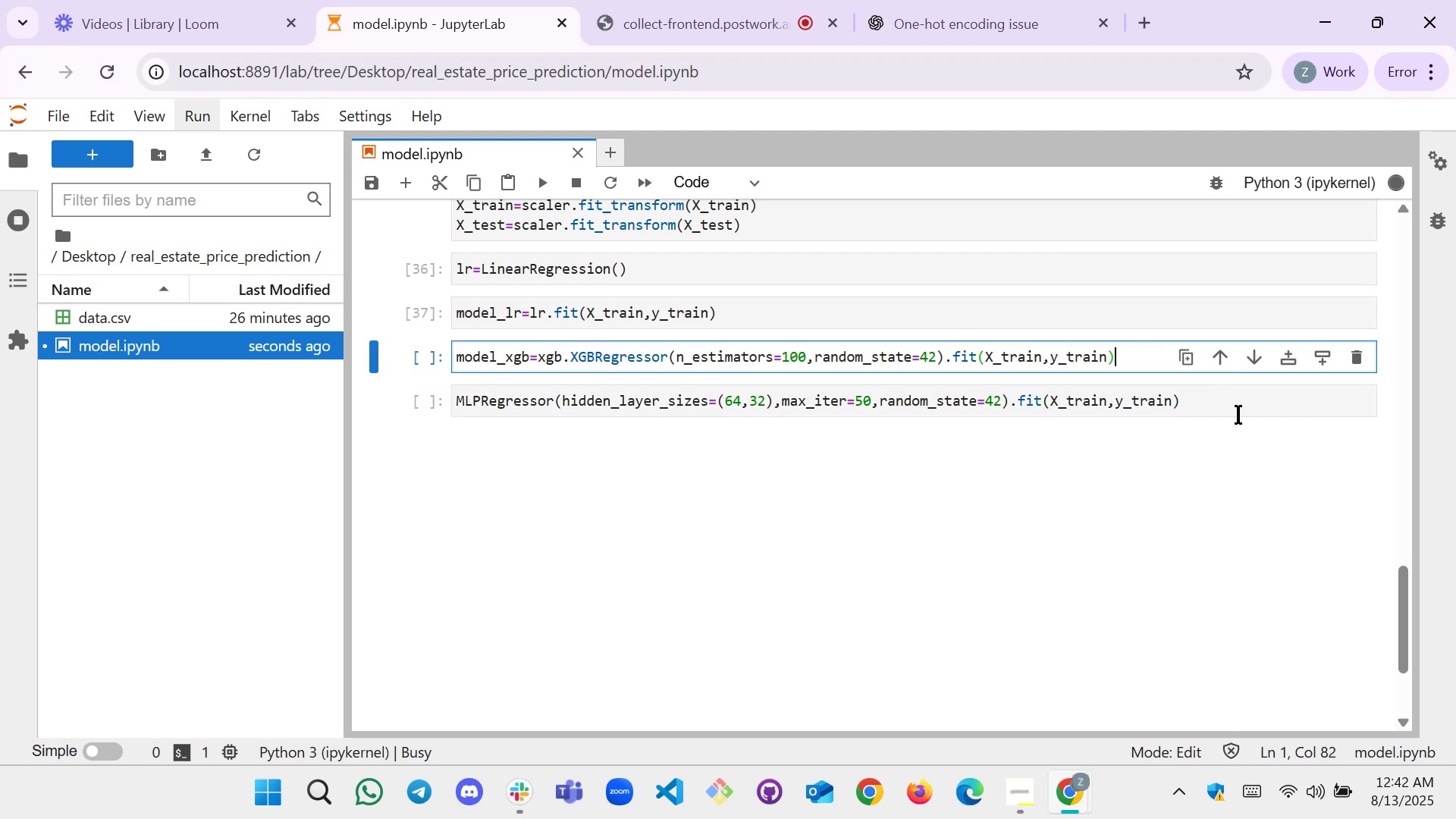 
left_click([1238, 416])
 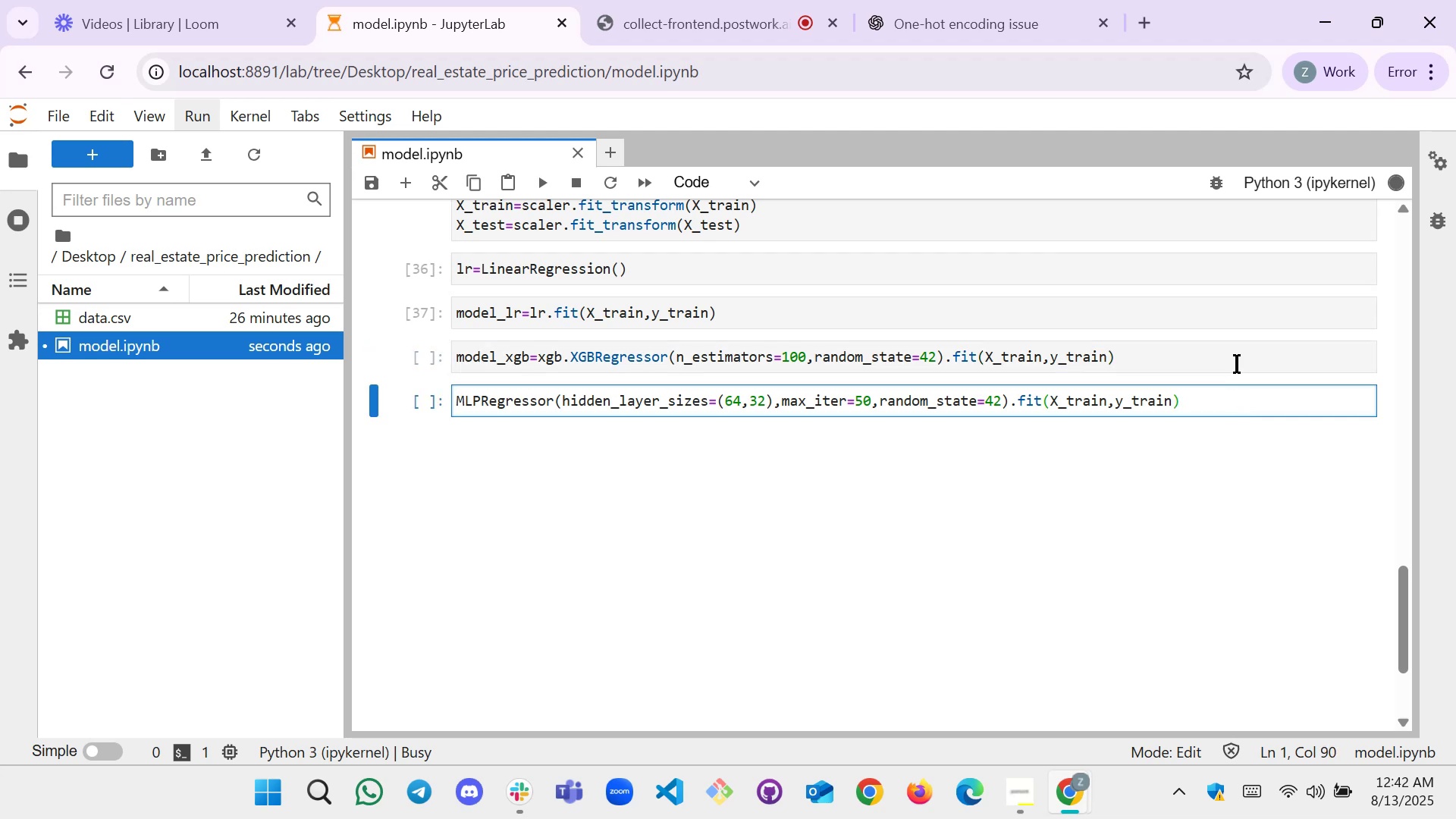 
left_click([1236, 364])
 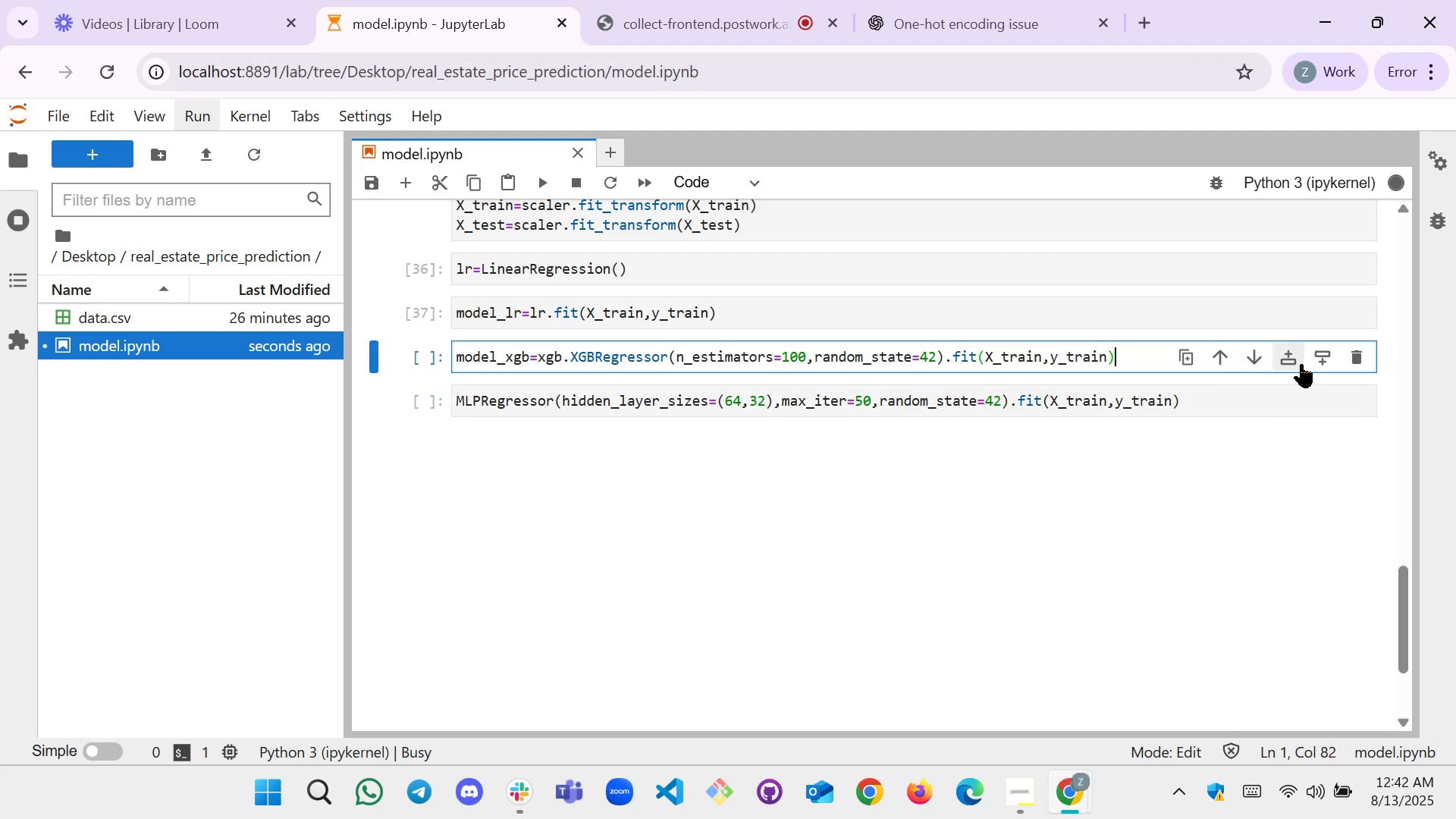 
left_click([1313, 362])
 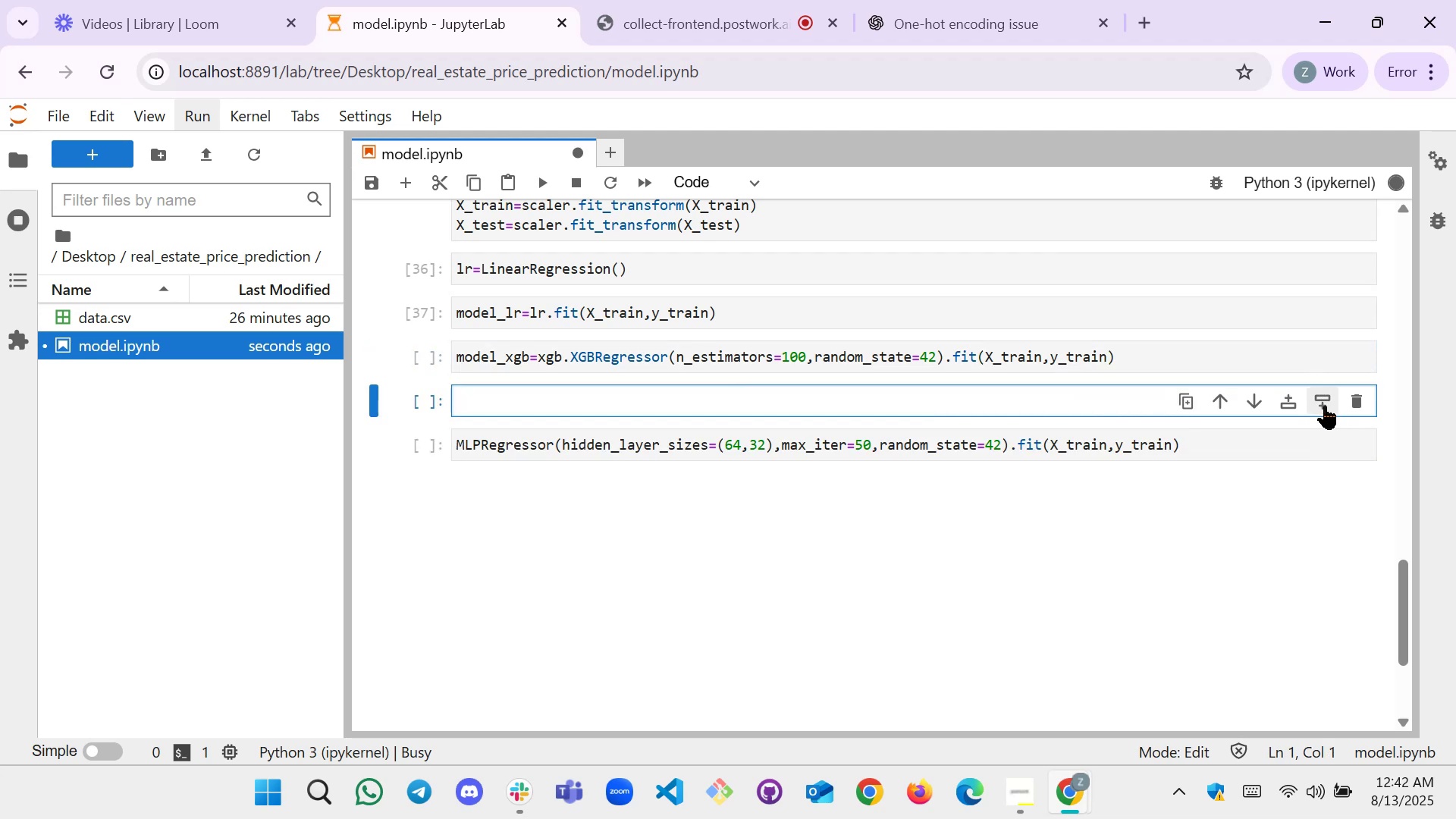 
left_click([1325, 406])
 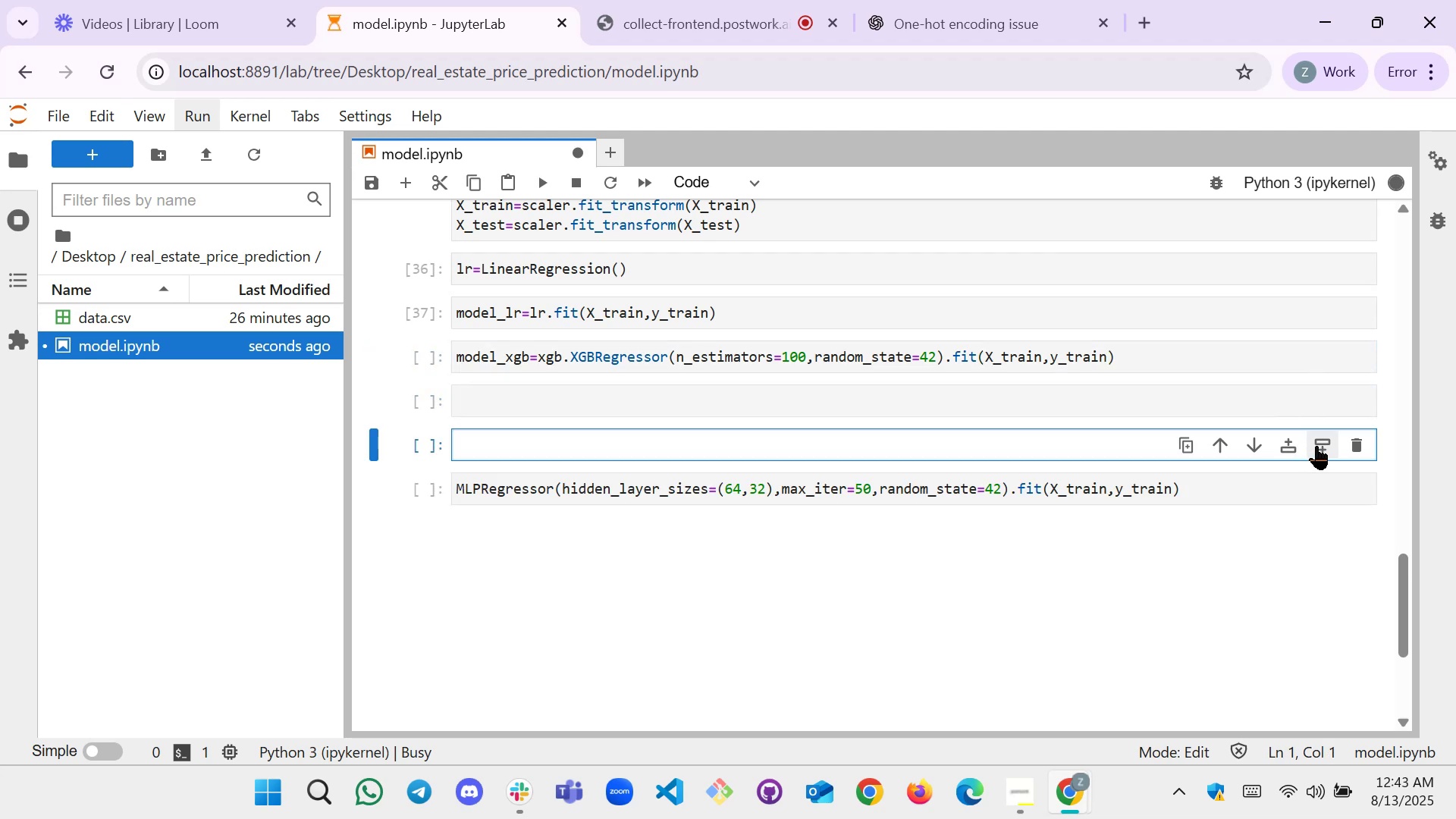 
left_click([1318, 444])
 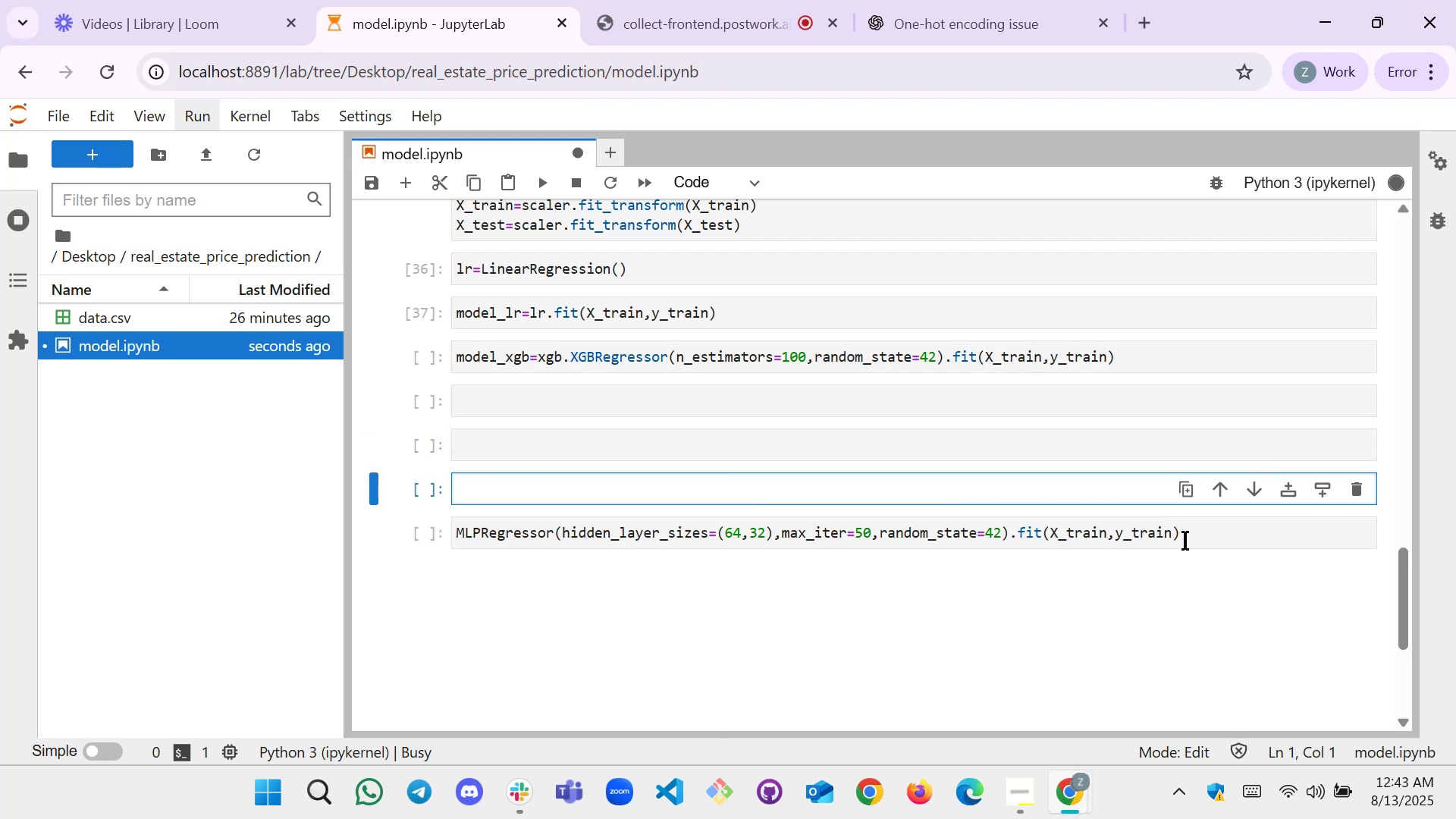 
left_click_drag(start_coordinate=[1188, 541], to_coordinate=[447, 525])
 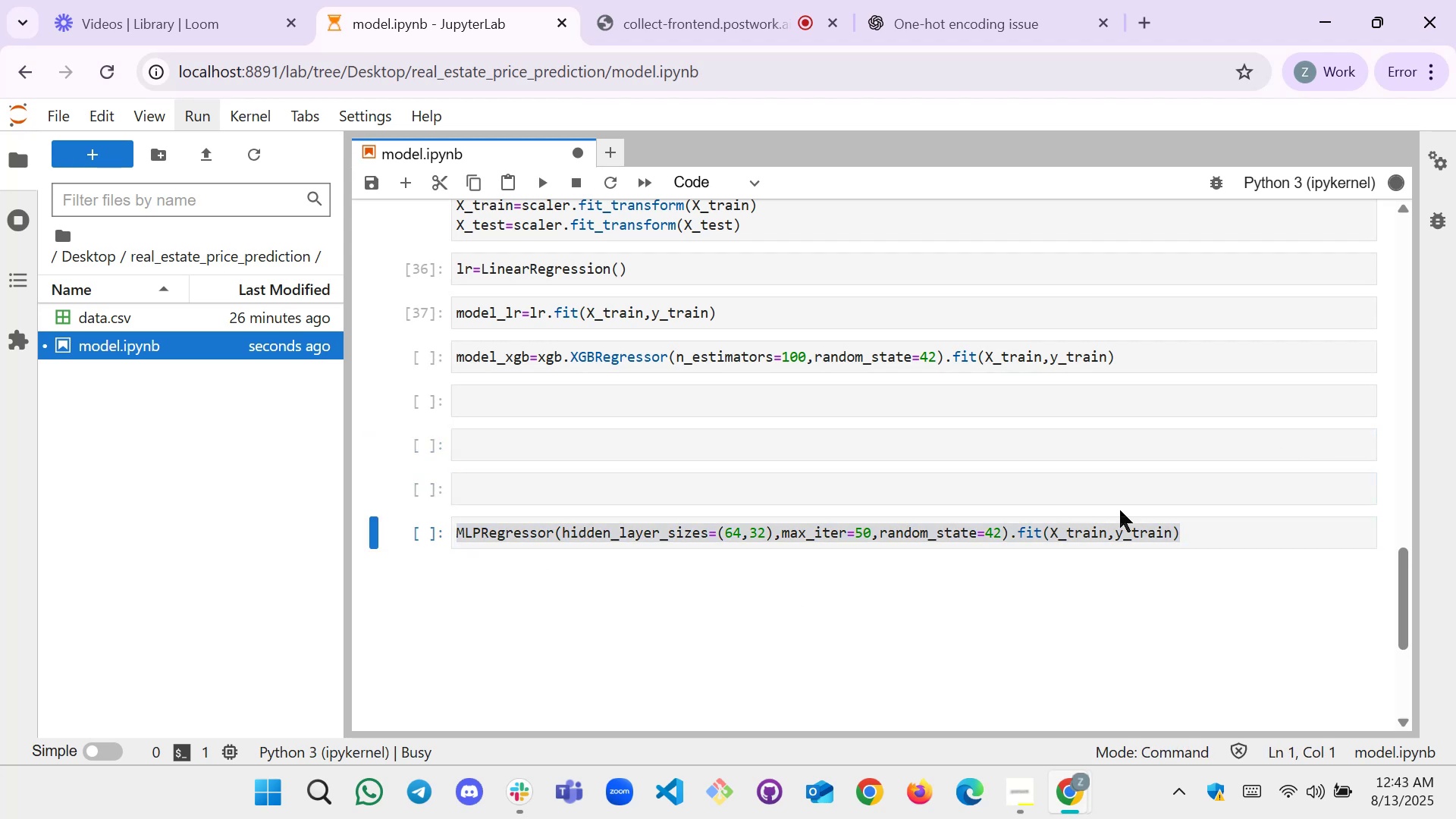 
left_click([1193, 527])
 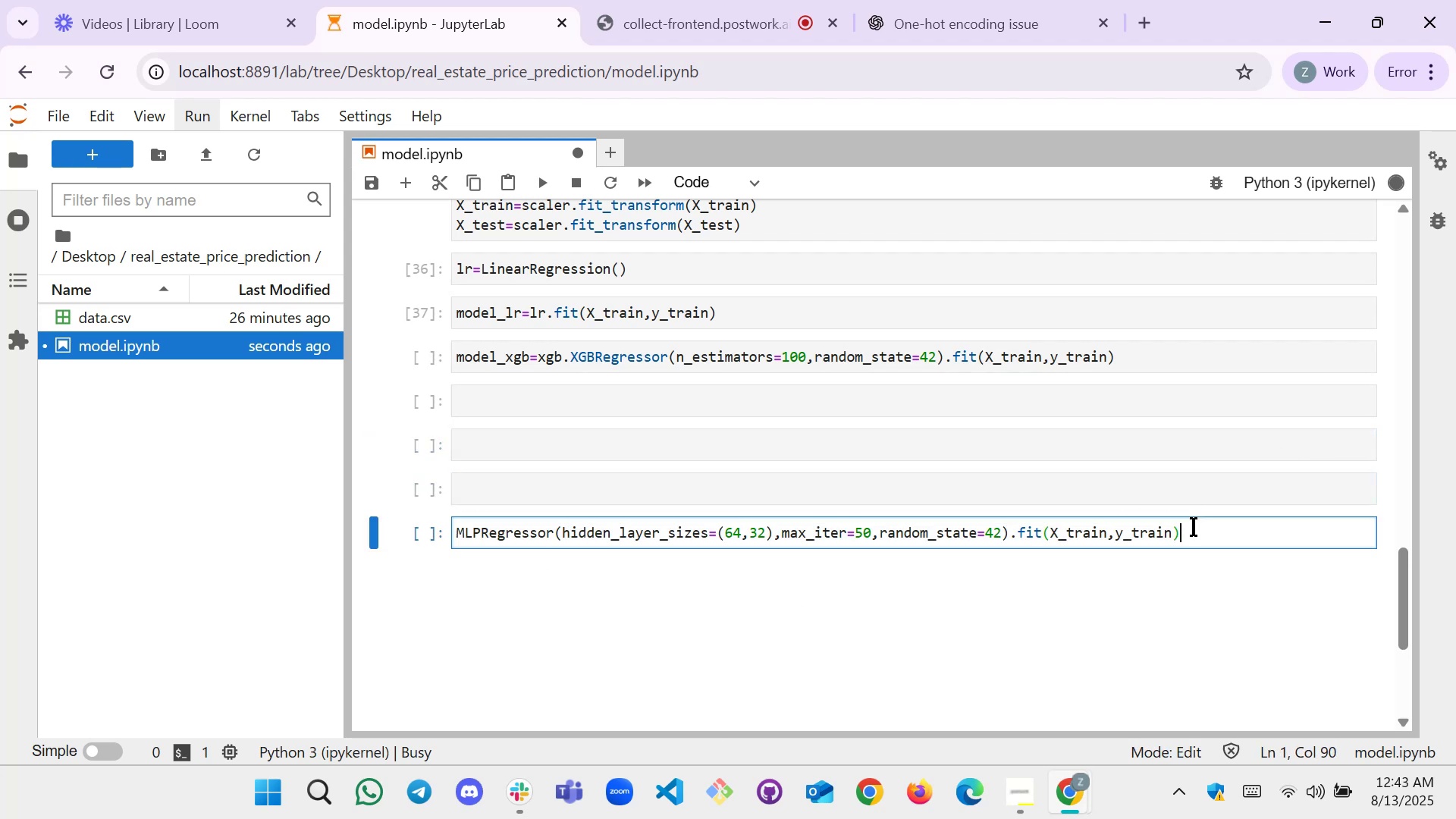 
key(Control+A)
 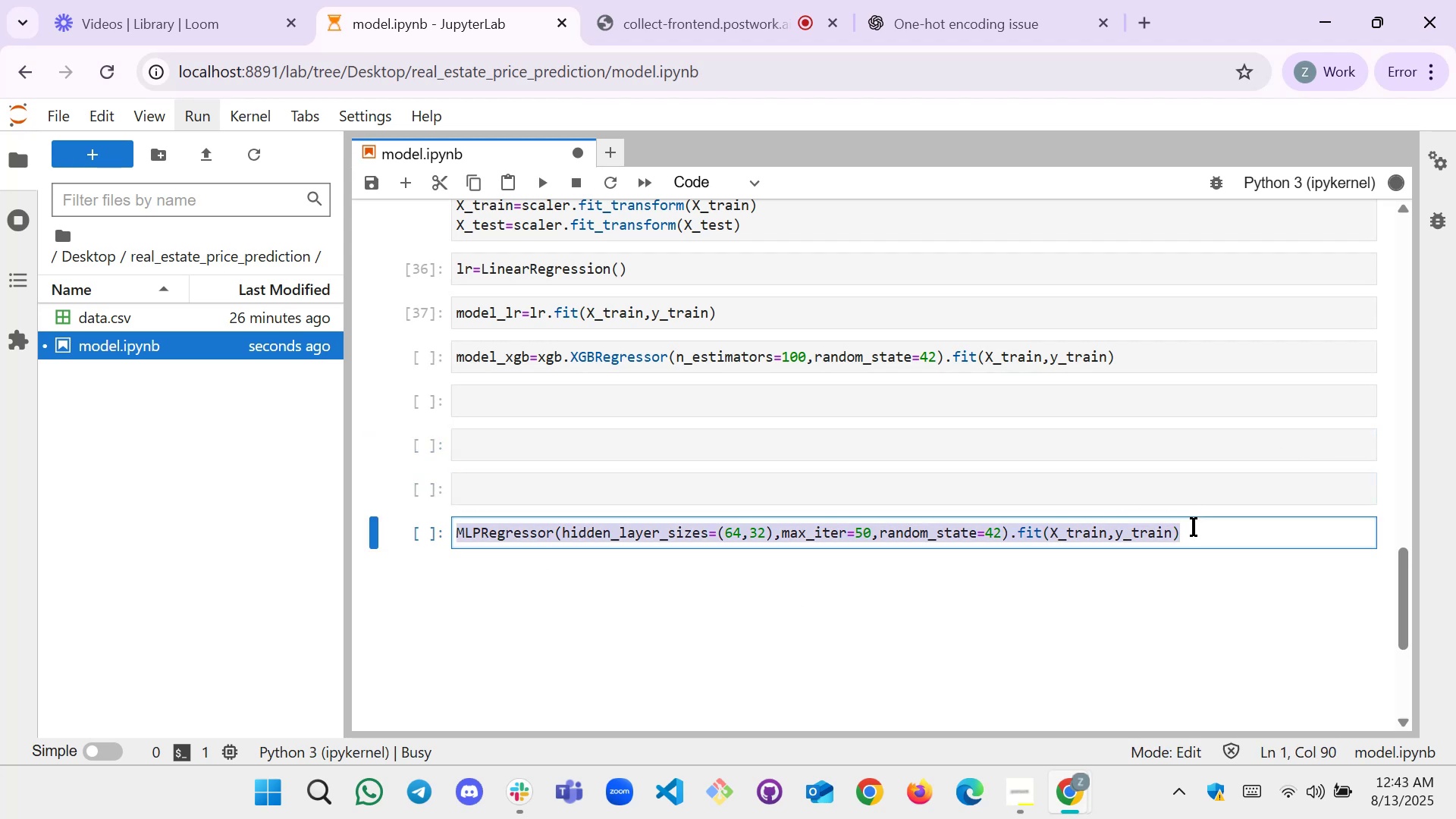 
key(Control+X)
 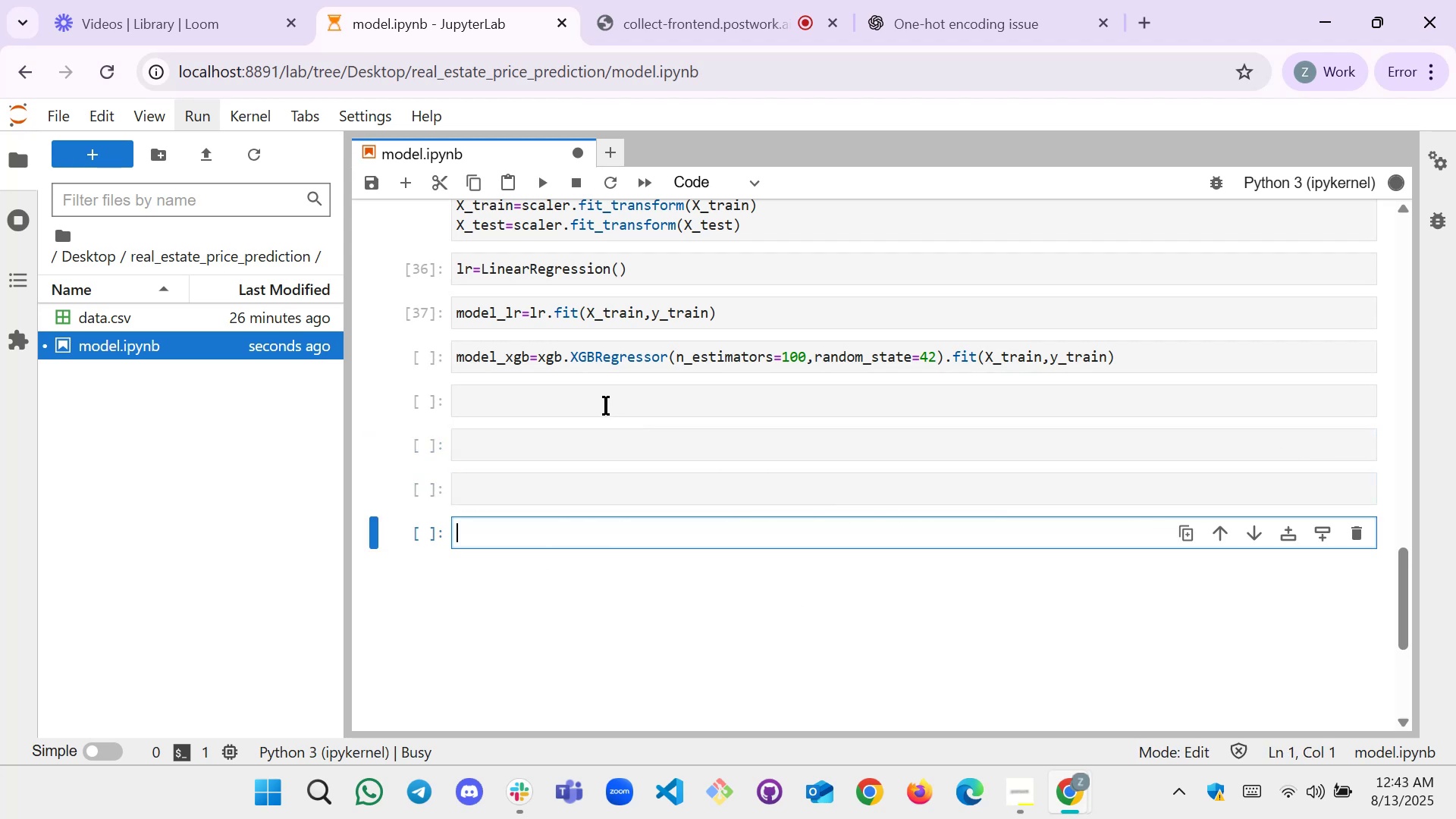 
left_click([604, 404])
 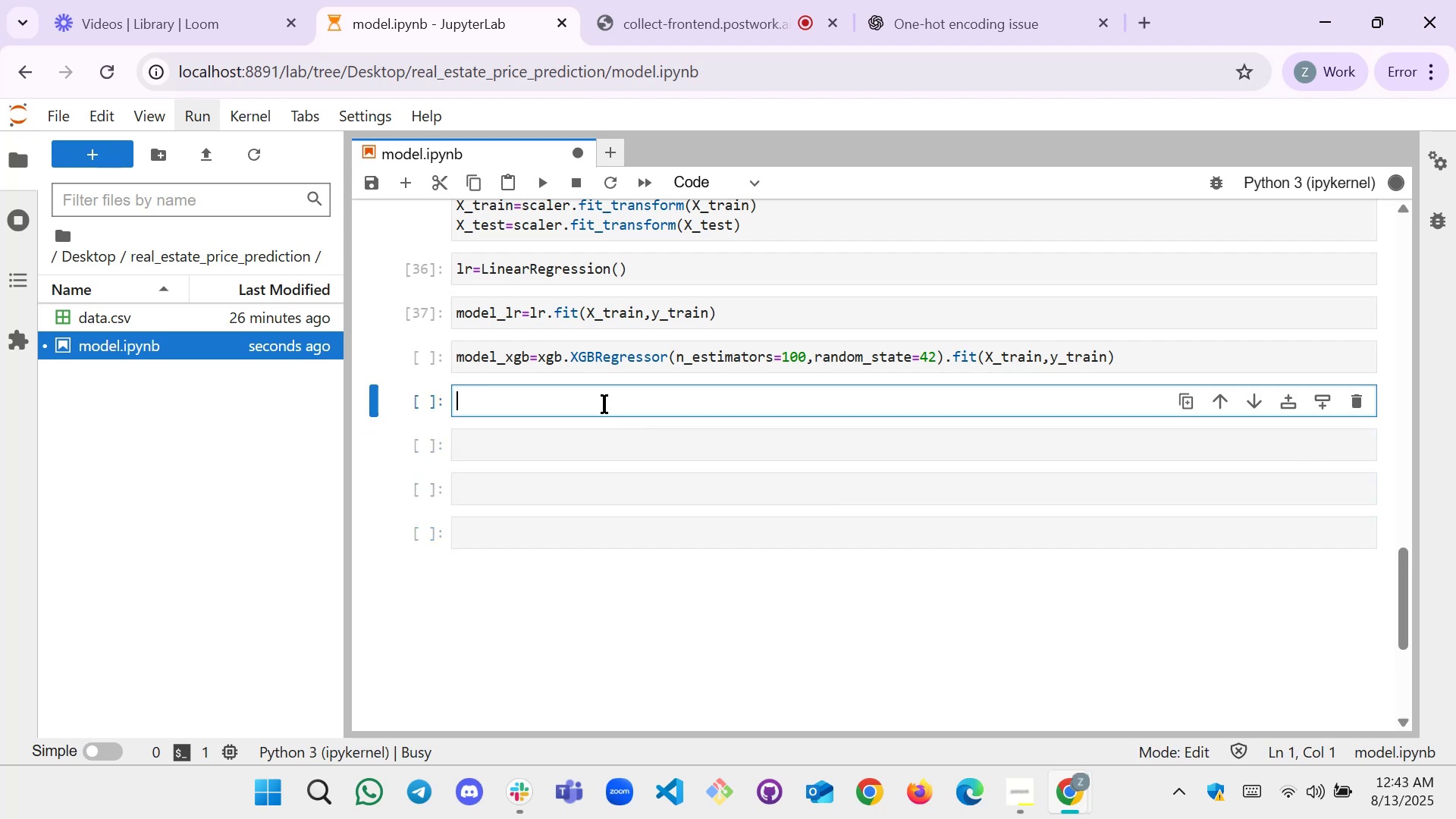 
key(Control+V)
 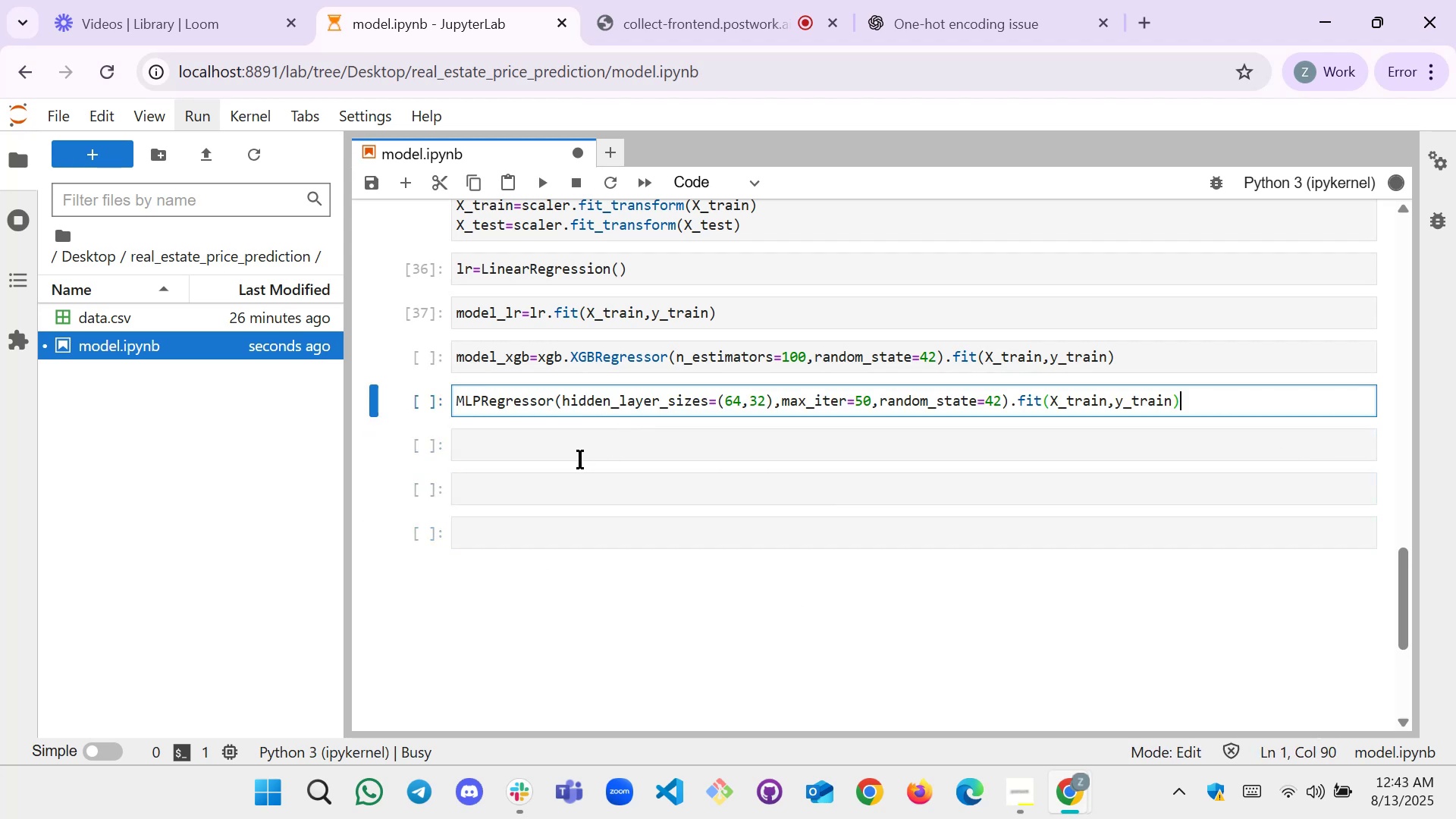 
left_click([579, 460])
 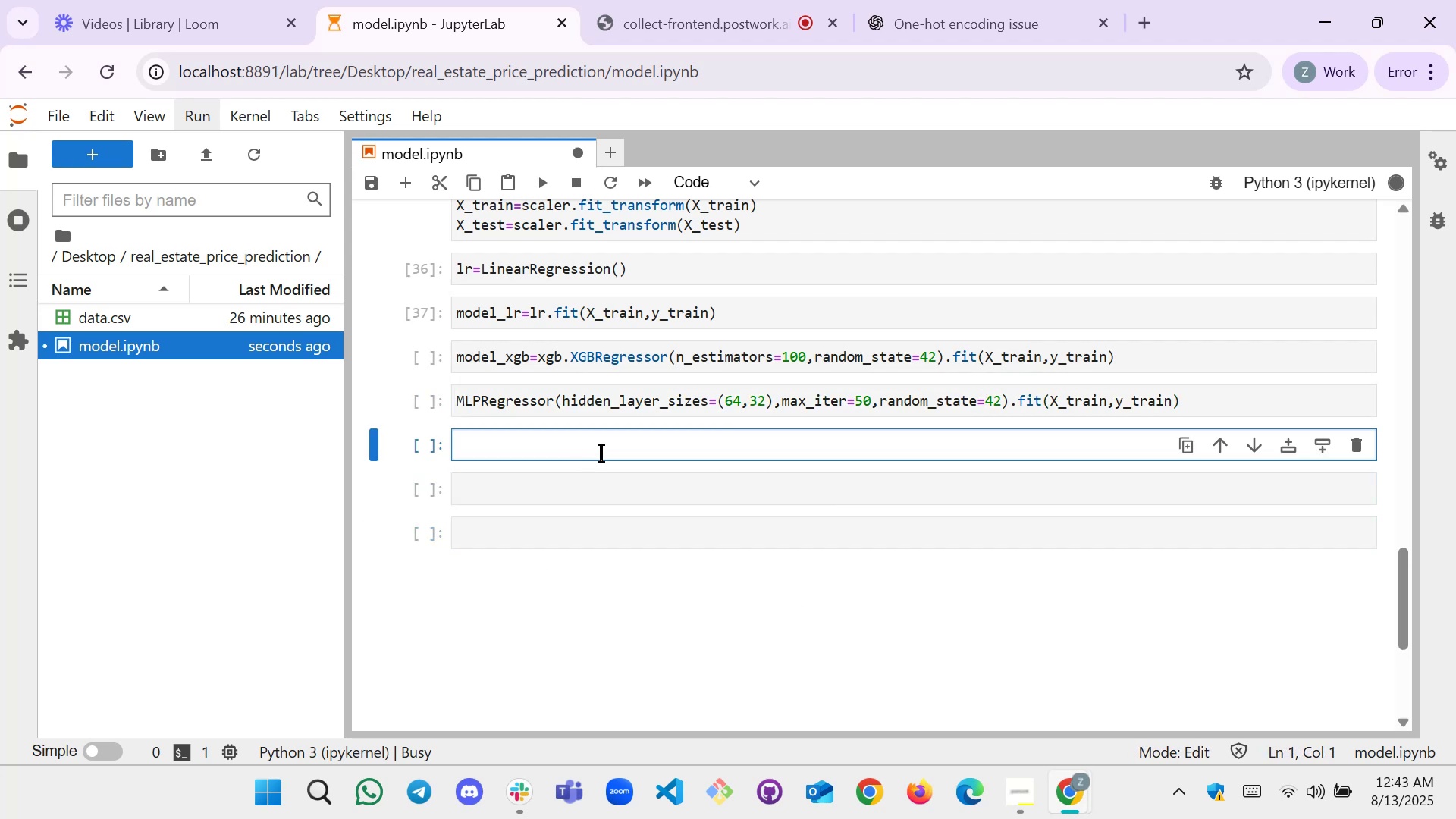 
type(prediction)
key(Backspace)
key(Backspace)
key(Backspace)
type(pred_lr=model_lr.predict()
 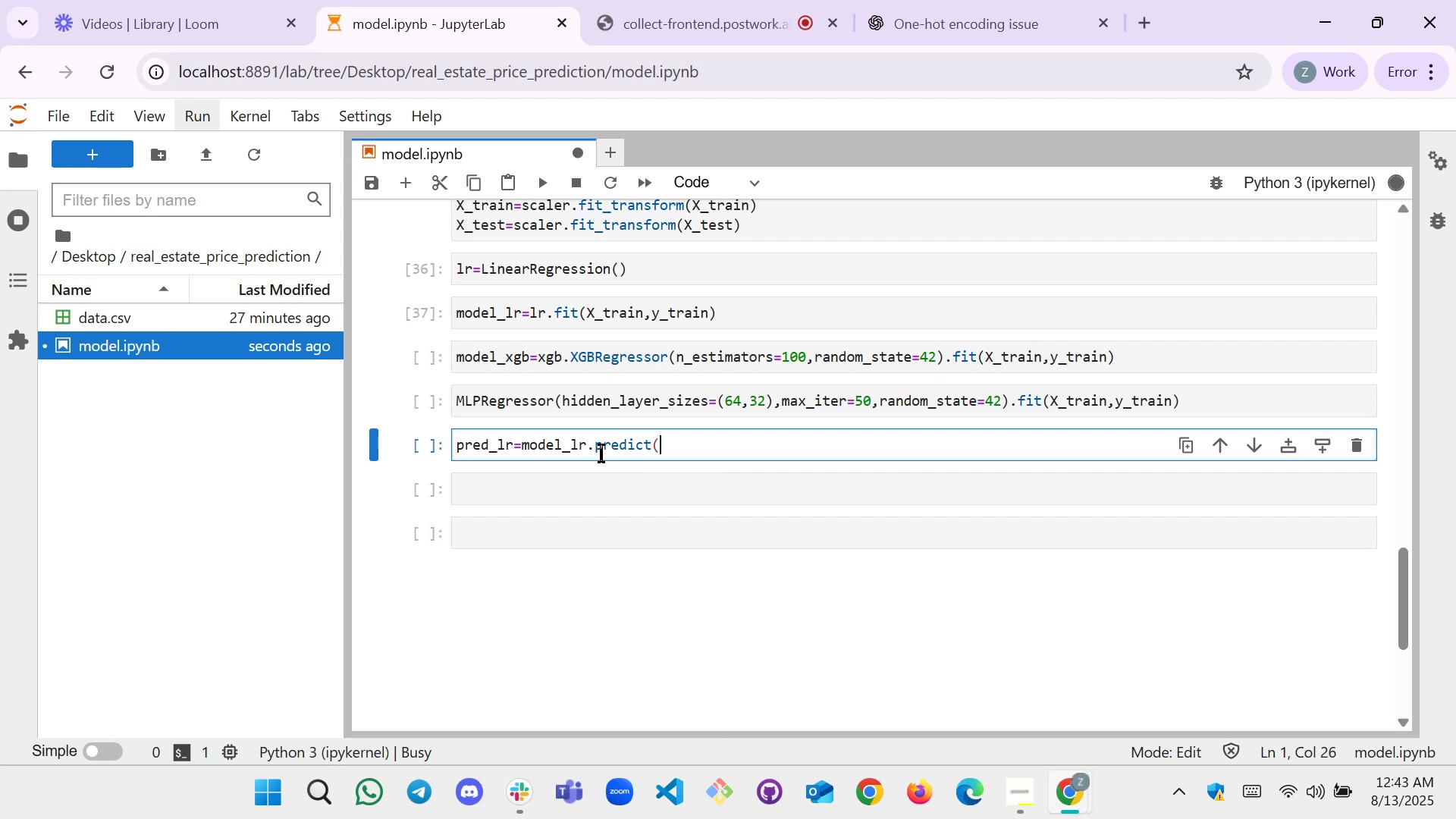 
type(x)
key(Backspace)
type(X_test))
 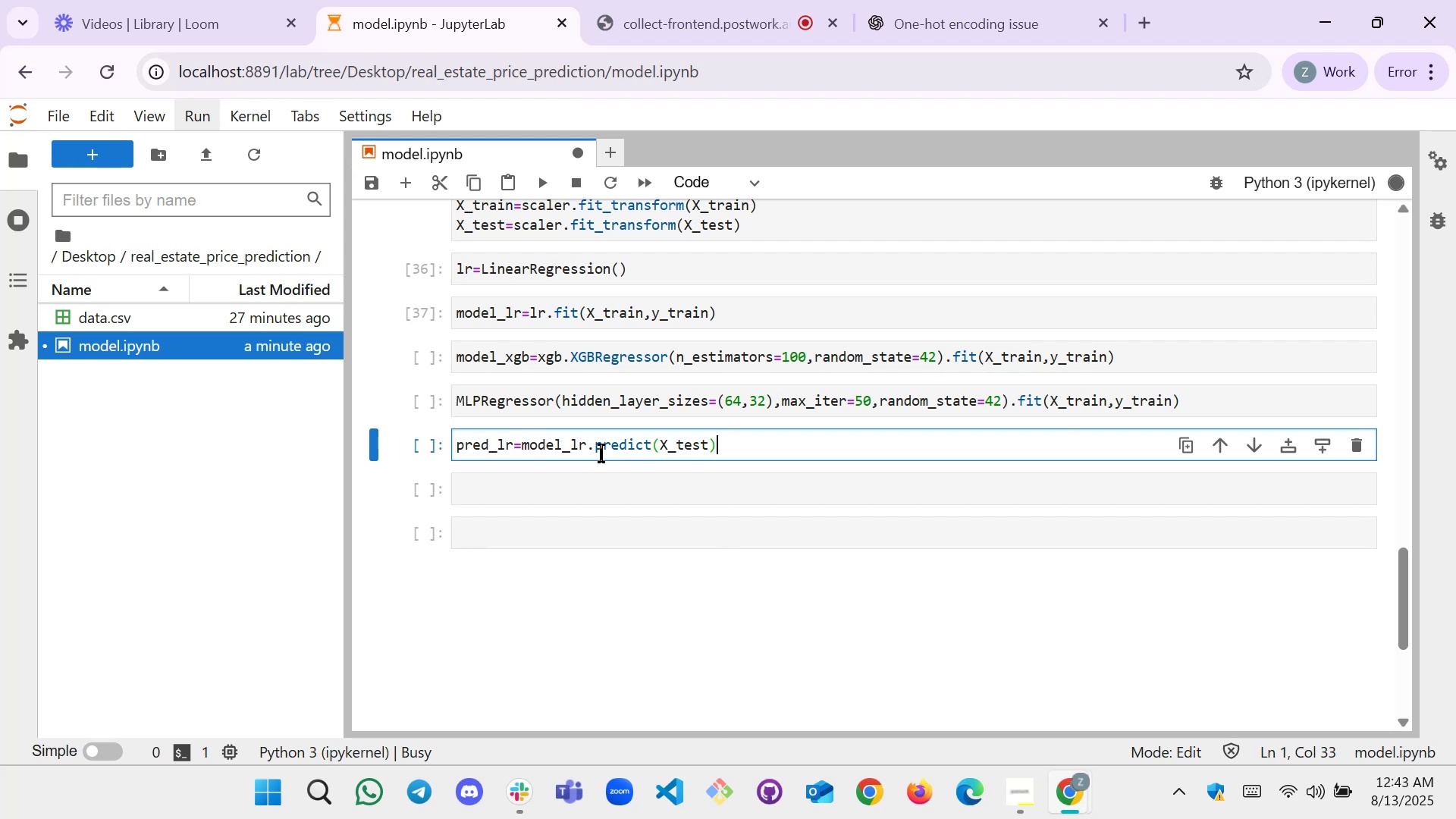 
wait(7.2)
 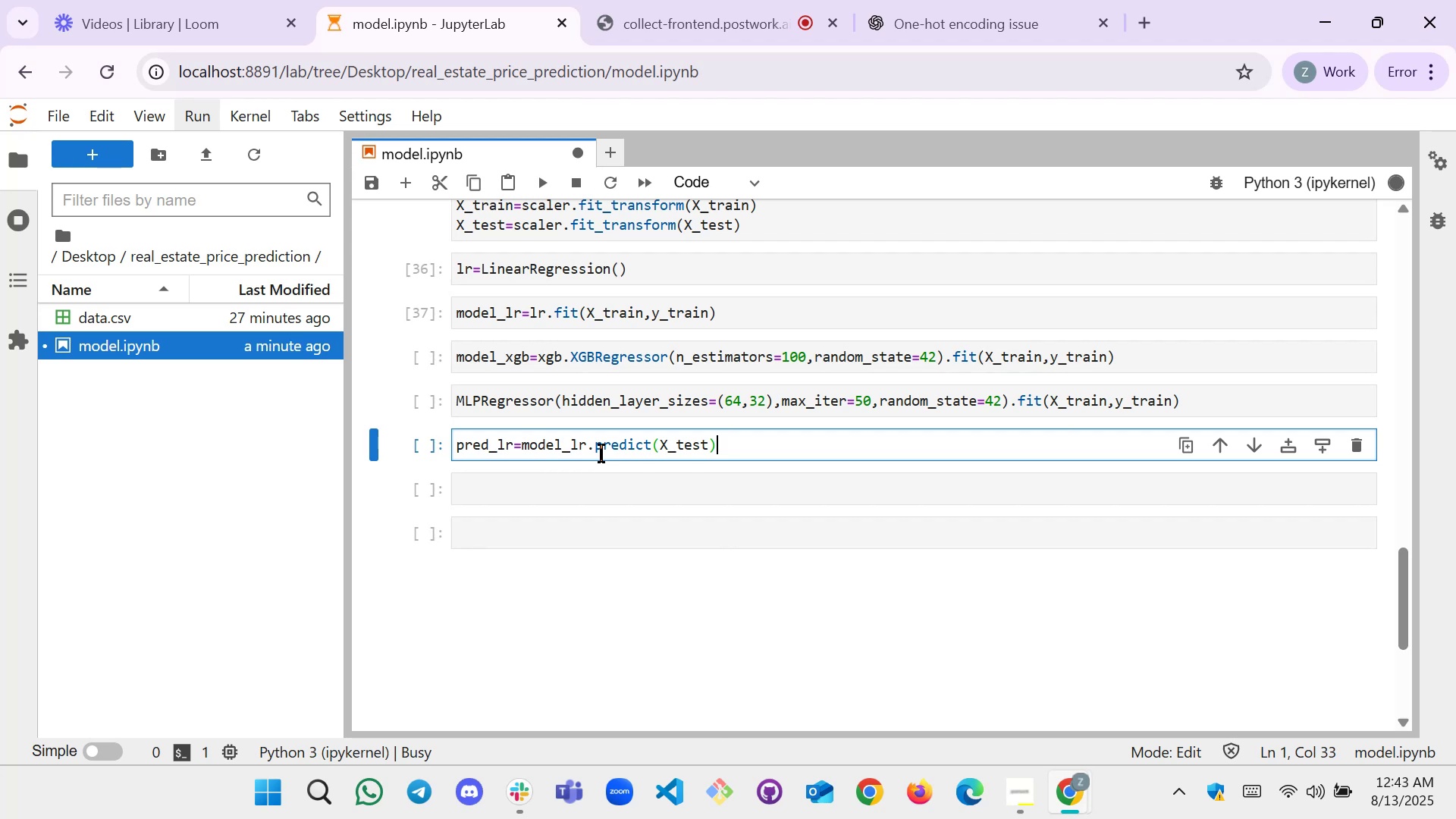 
key(Enter)
 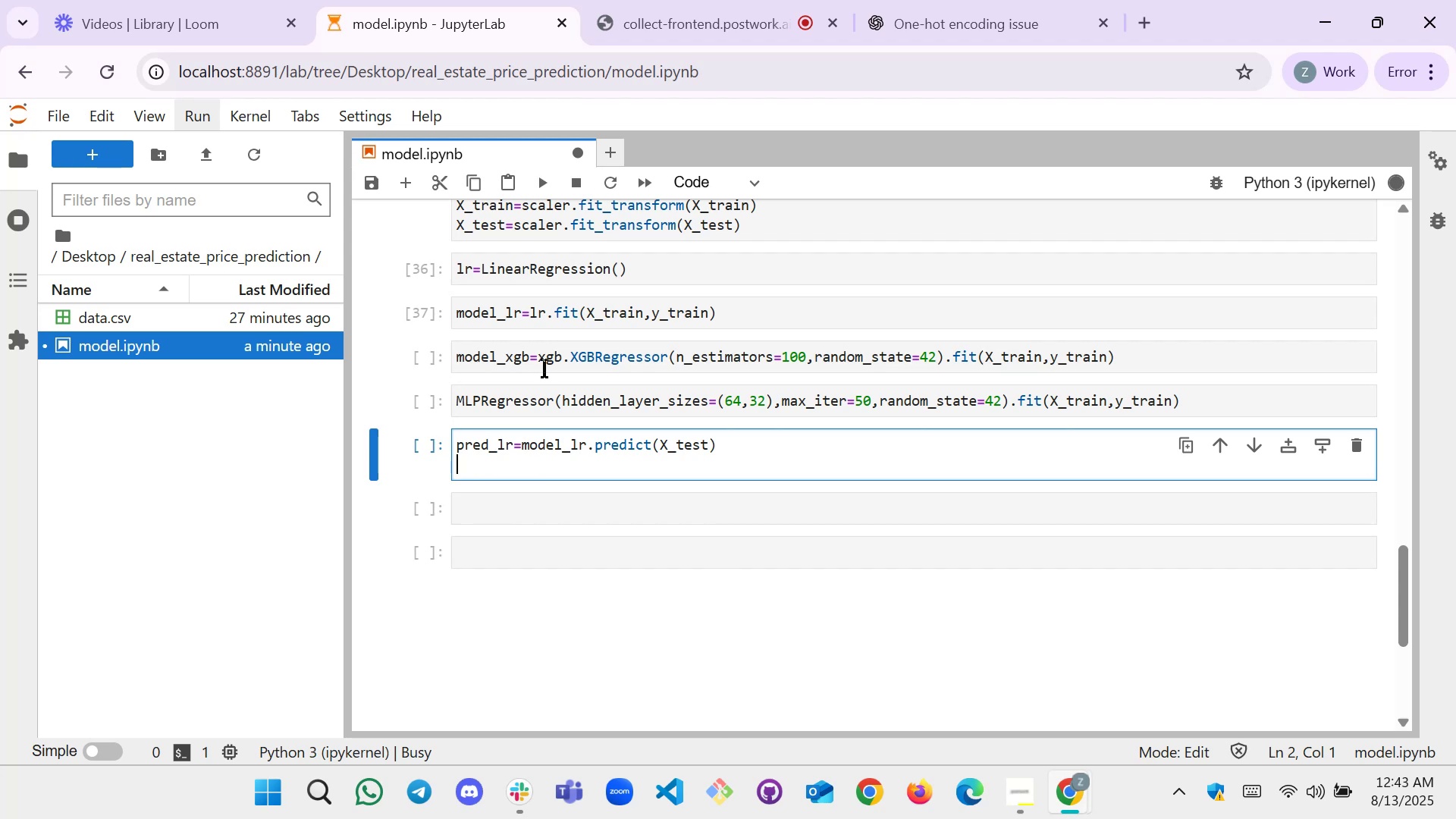 
wait(7.32)
 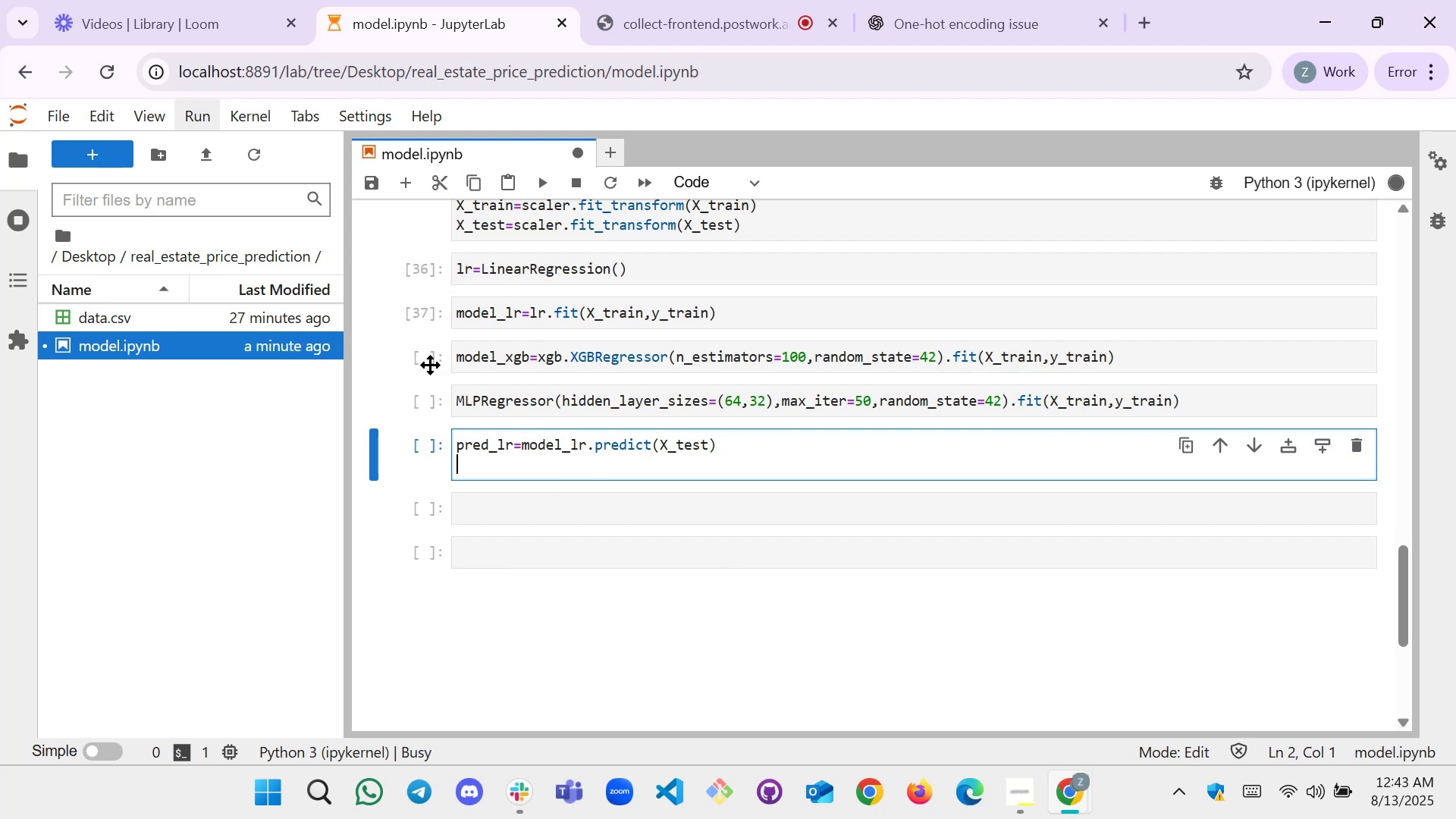 
type(model_xgb()
key(Backspace)
type(.predict())
 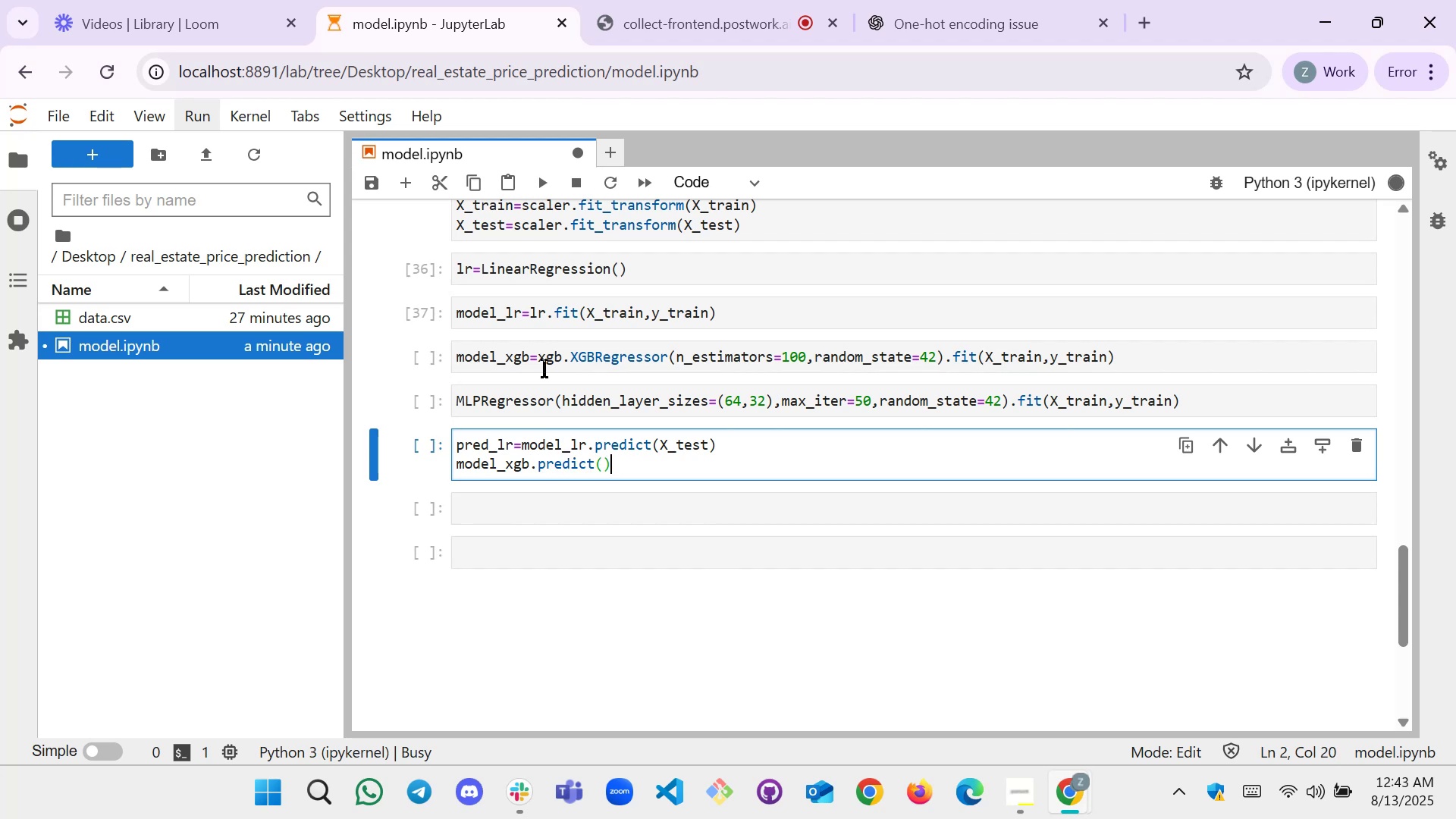 
key(ArrowLeft)
 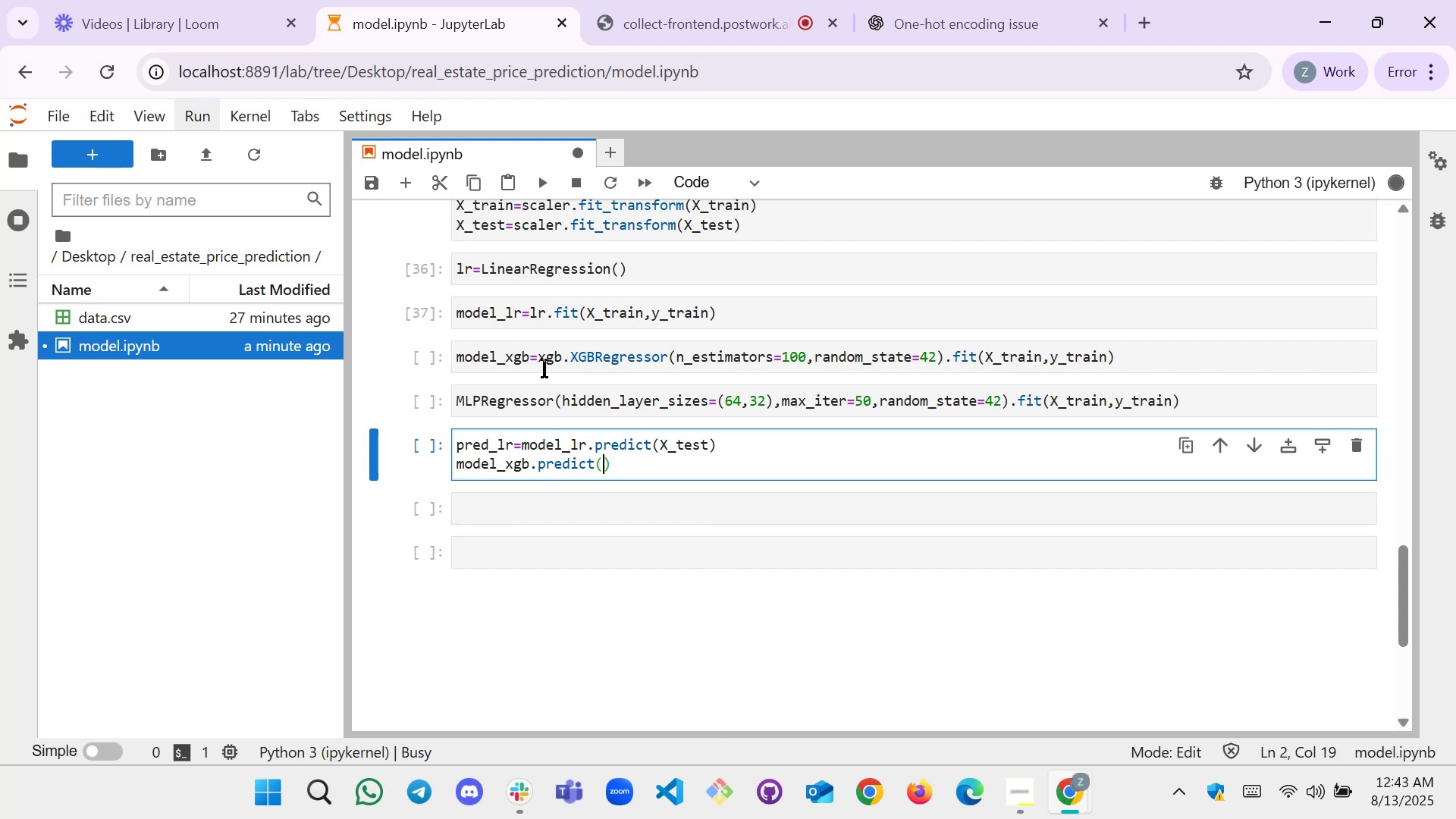 
type(X_test[Home]predic)
key(Backspace)
key(Backspace)
type(_xgb=[End])
 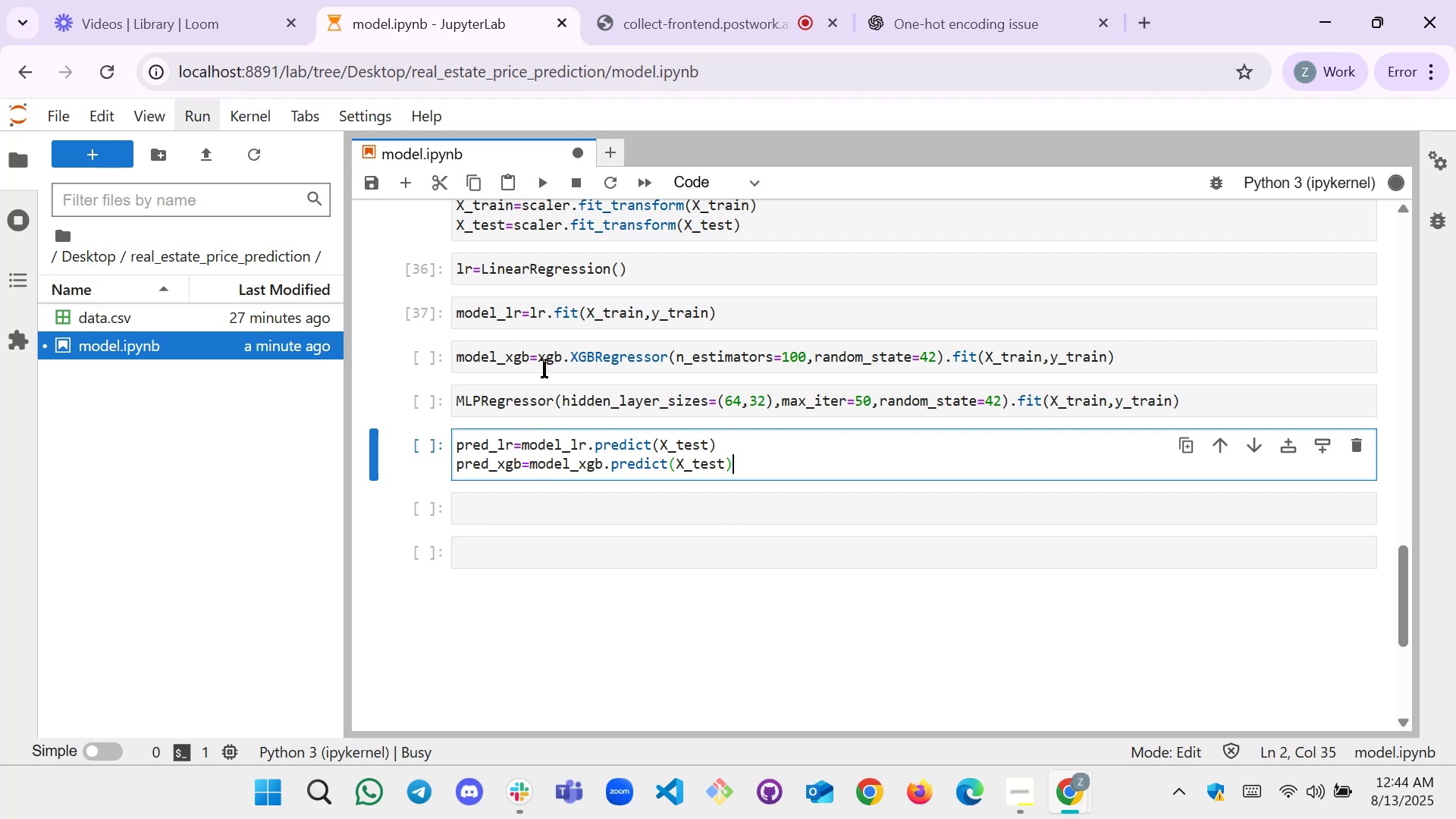 
key(Enter)
 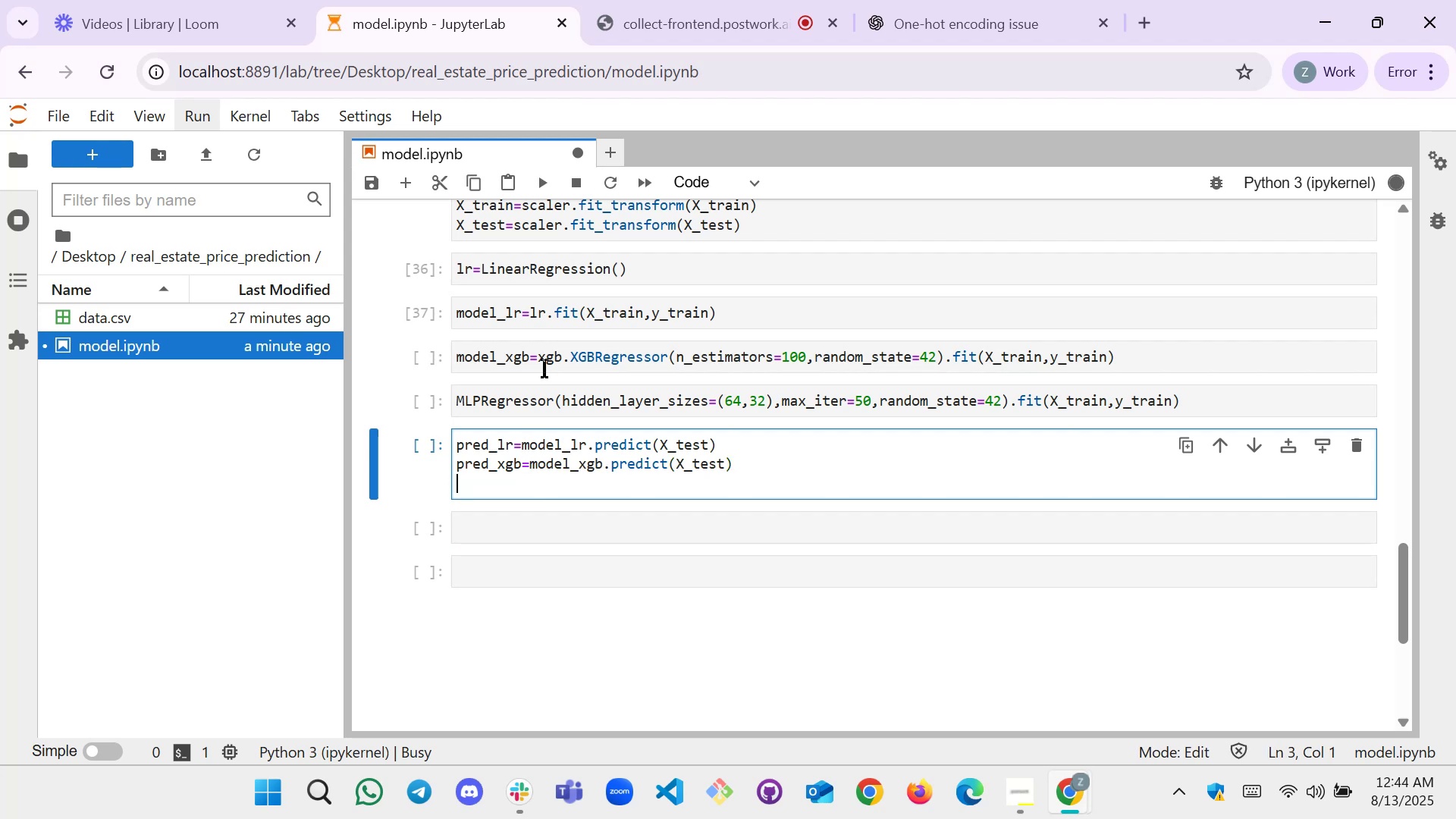 
type(pred_mlp=)
 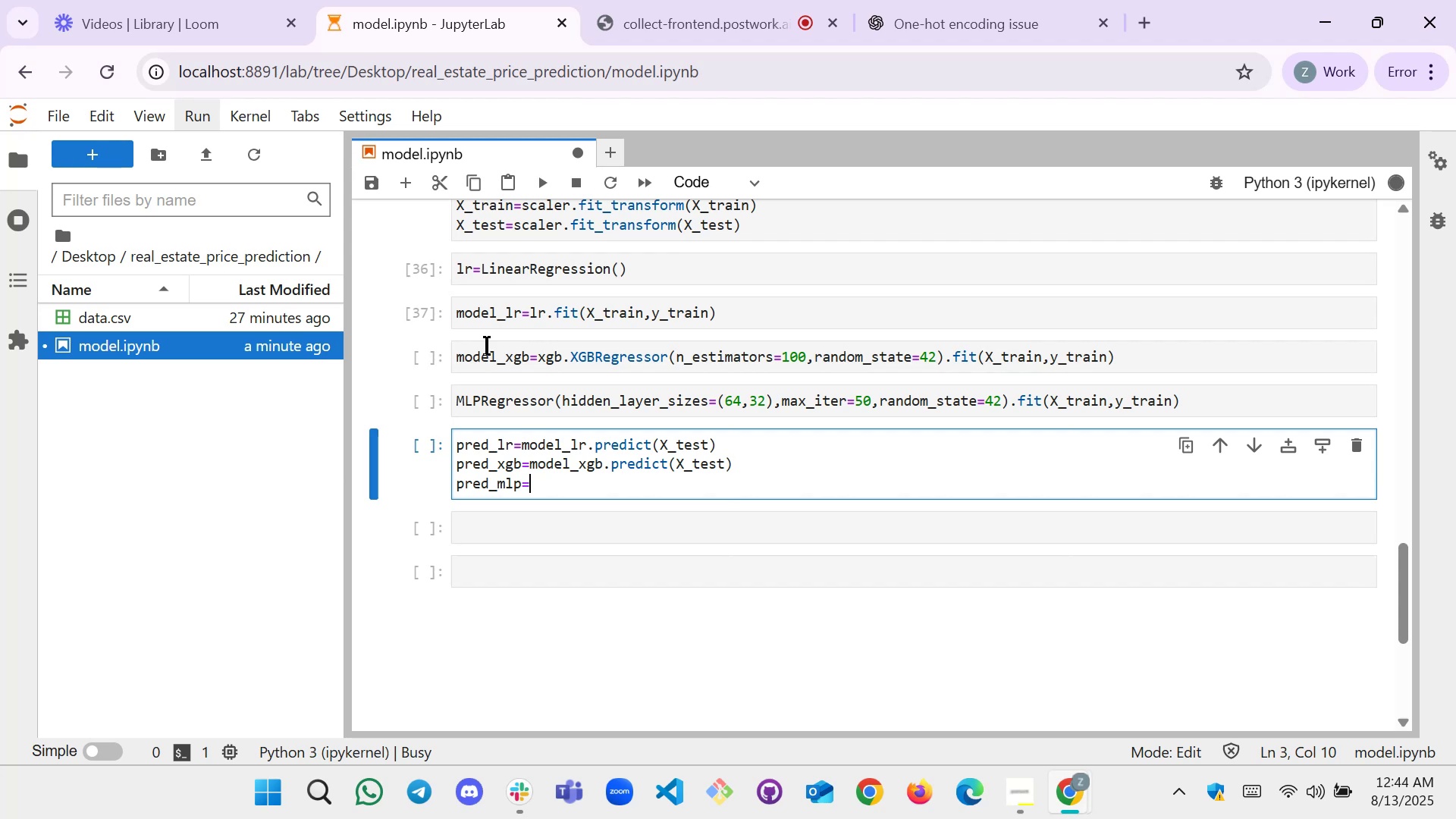 
left_click([458, 405])
 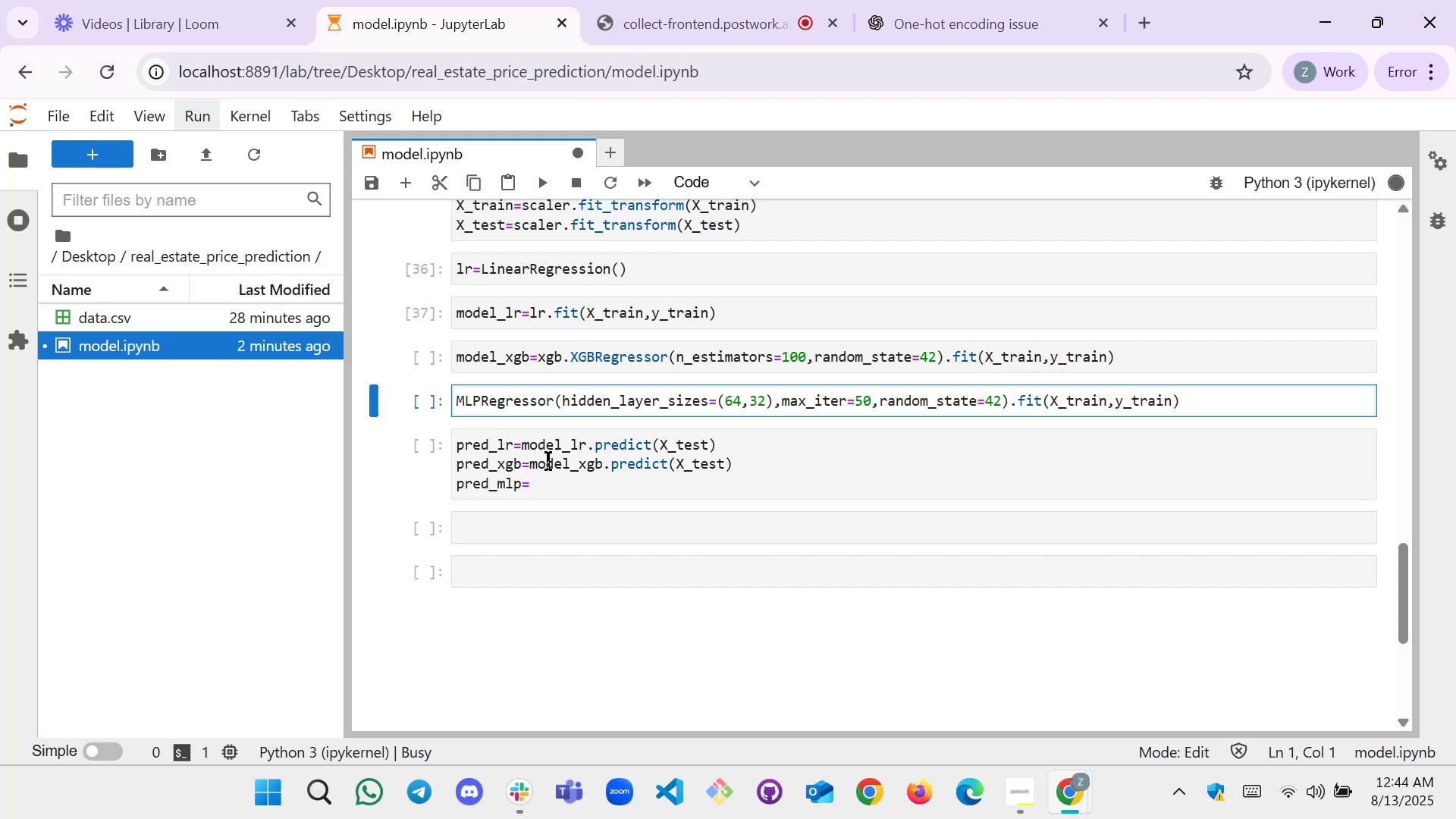 
type(modle)
key(Backspace)
key(Backspace)
type(el-)
key(Backspace)
type(_ml[)
key(Backspace)
key(Backspace)
type(lp=)
 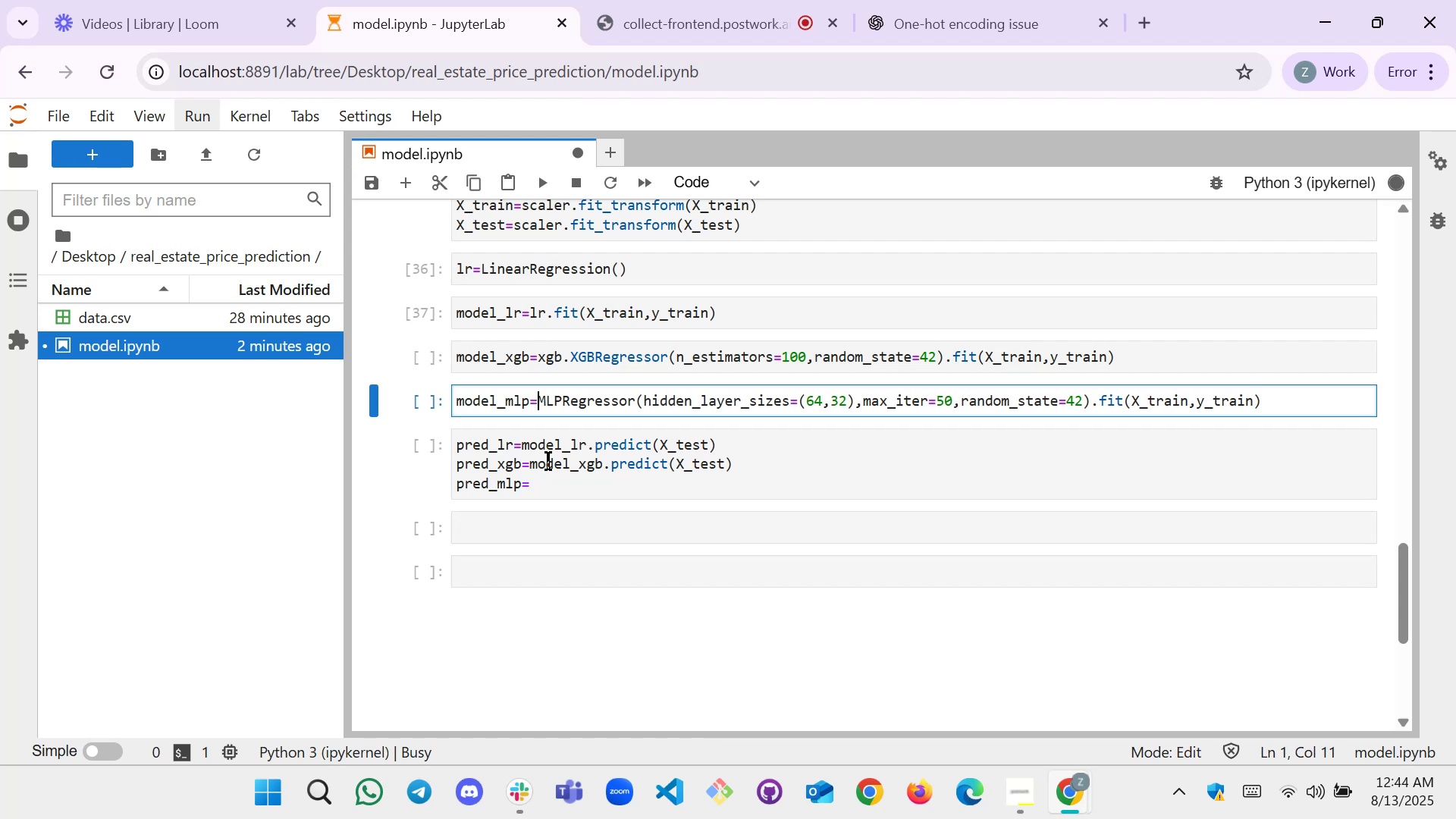 
scroll: coordinate [542, 445], scroll_direction: up, amount: 29.0
 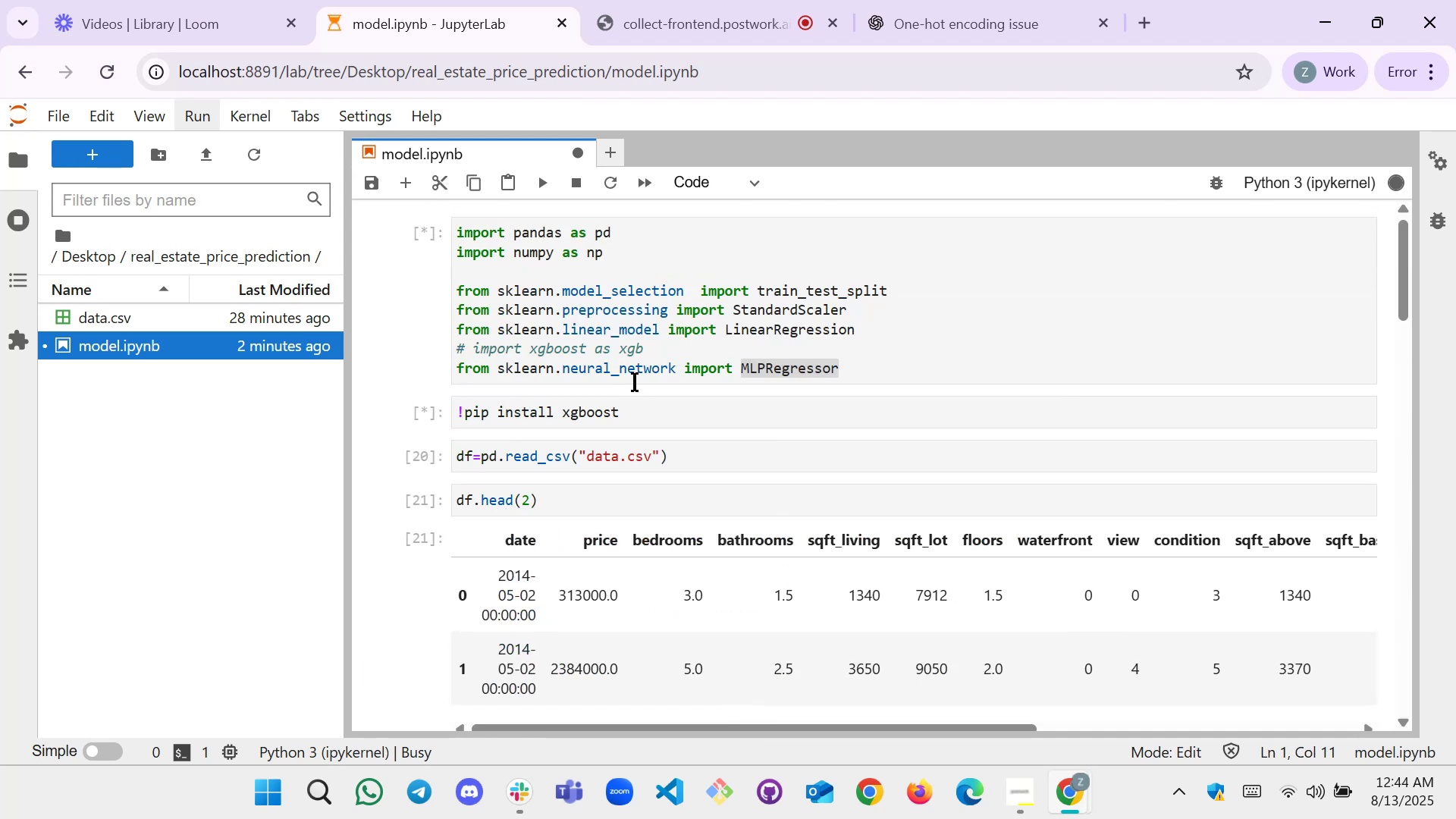 
scroll: coordinate [620, 450], scroll_direction: down, amount: 13.0
 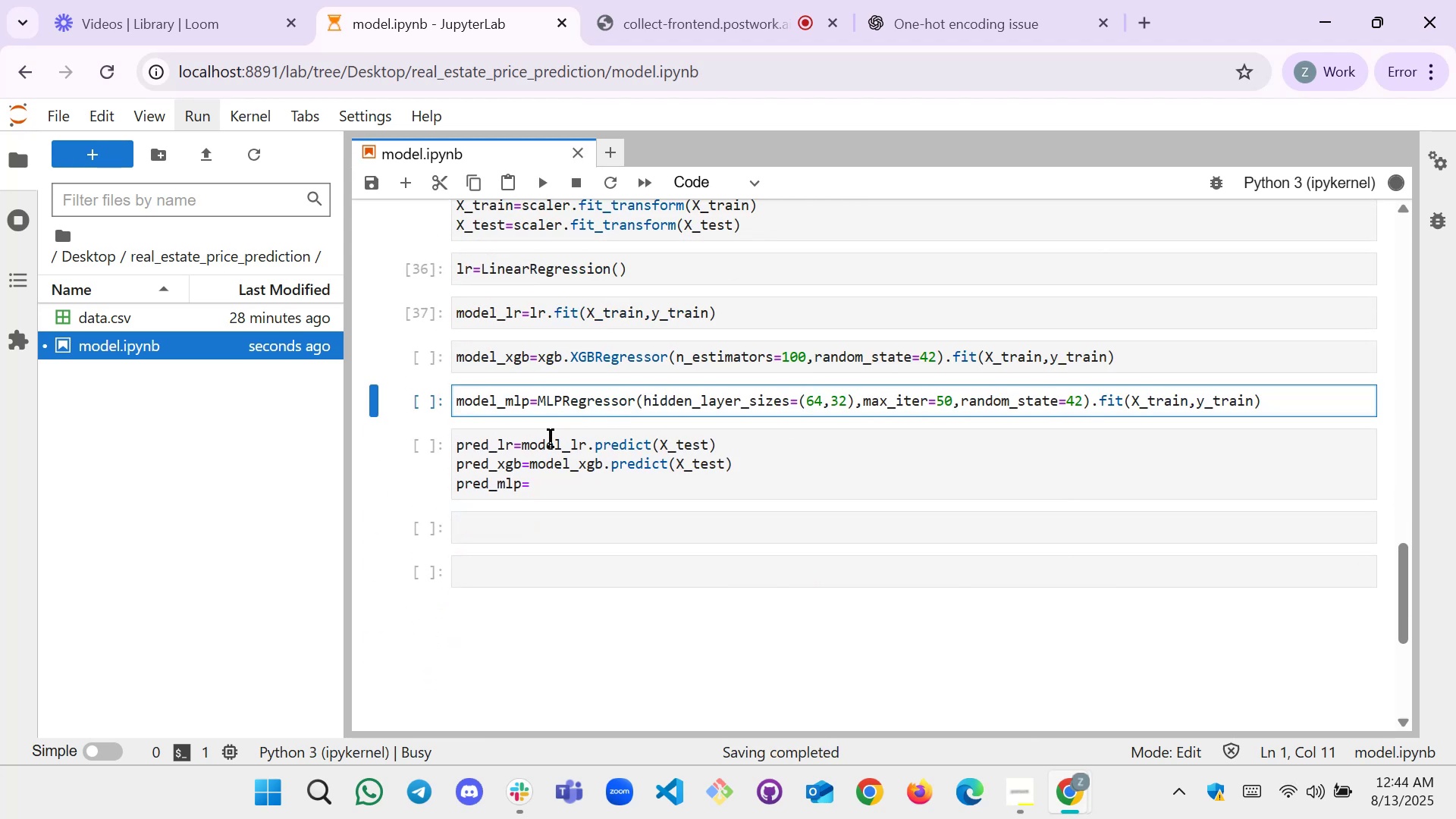 
scroll: coordinate [557, 447], scroll_direction: up, amount: 27.0
 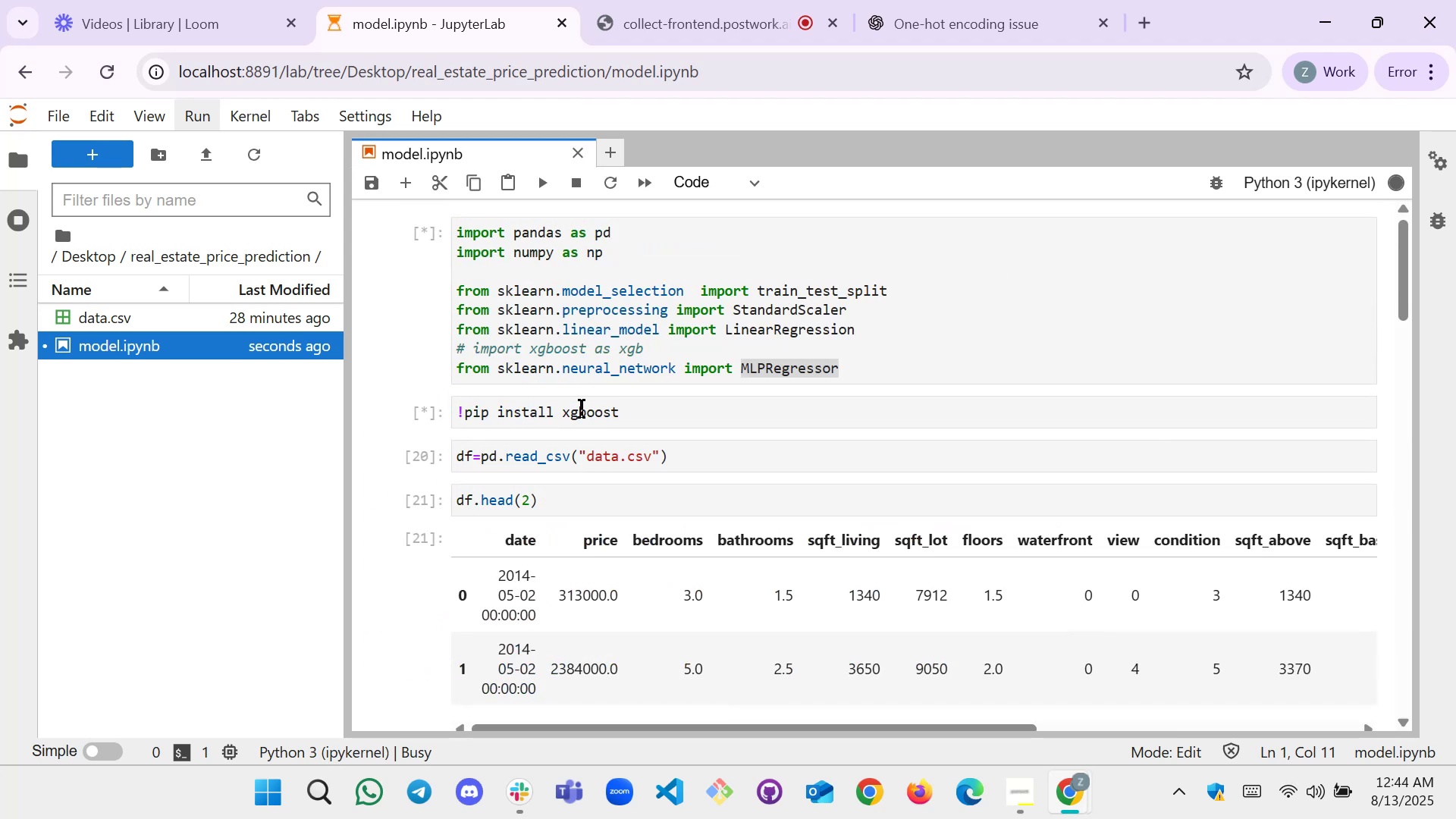 
left_click([655, 418])
 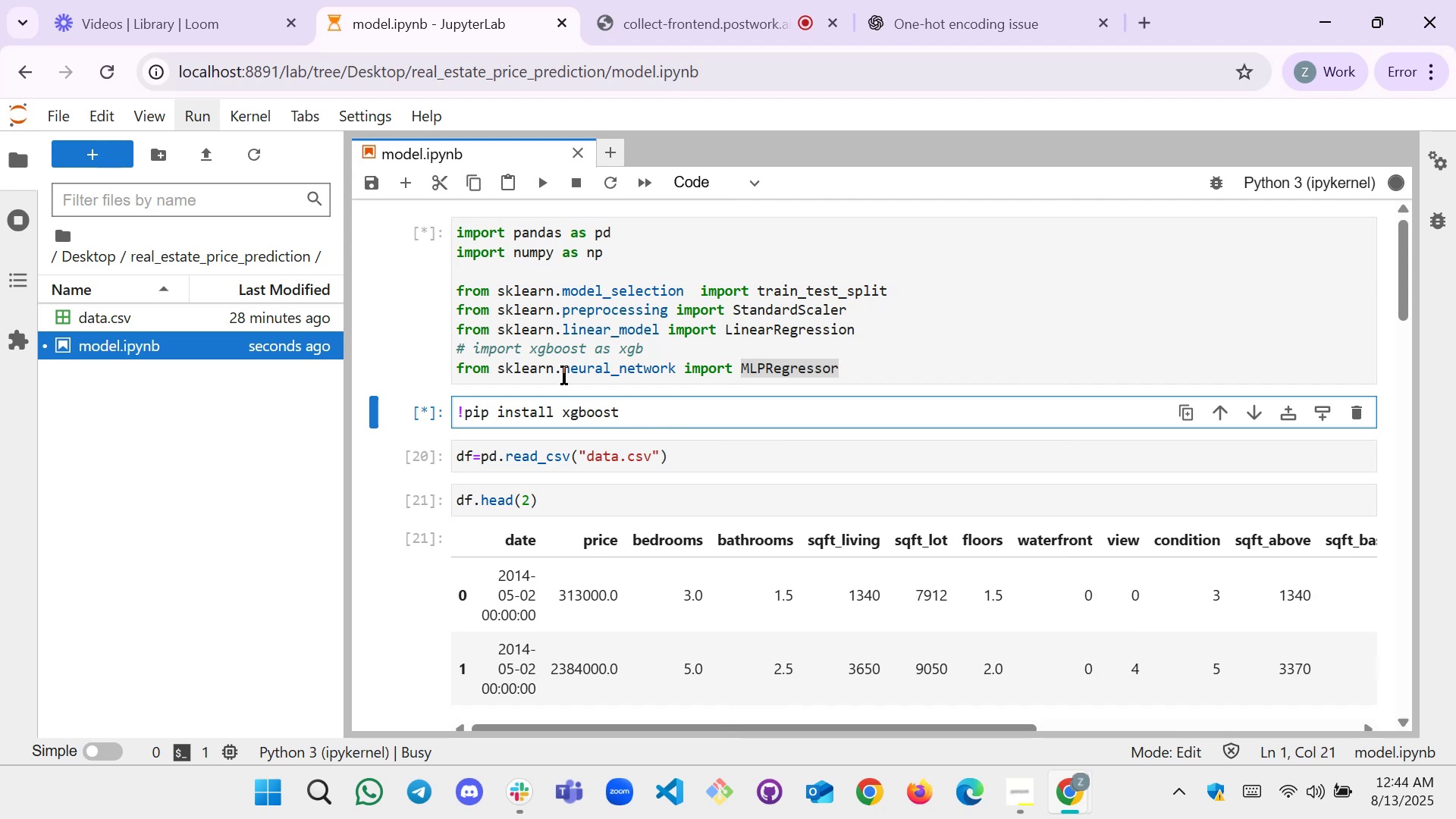 
scroll: coordinate [566, 471], scroll_direction: down, amount: 1.0
 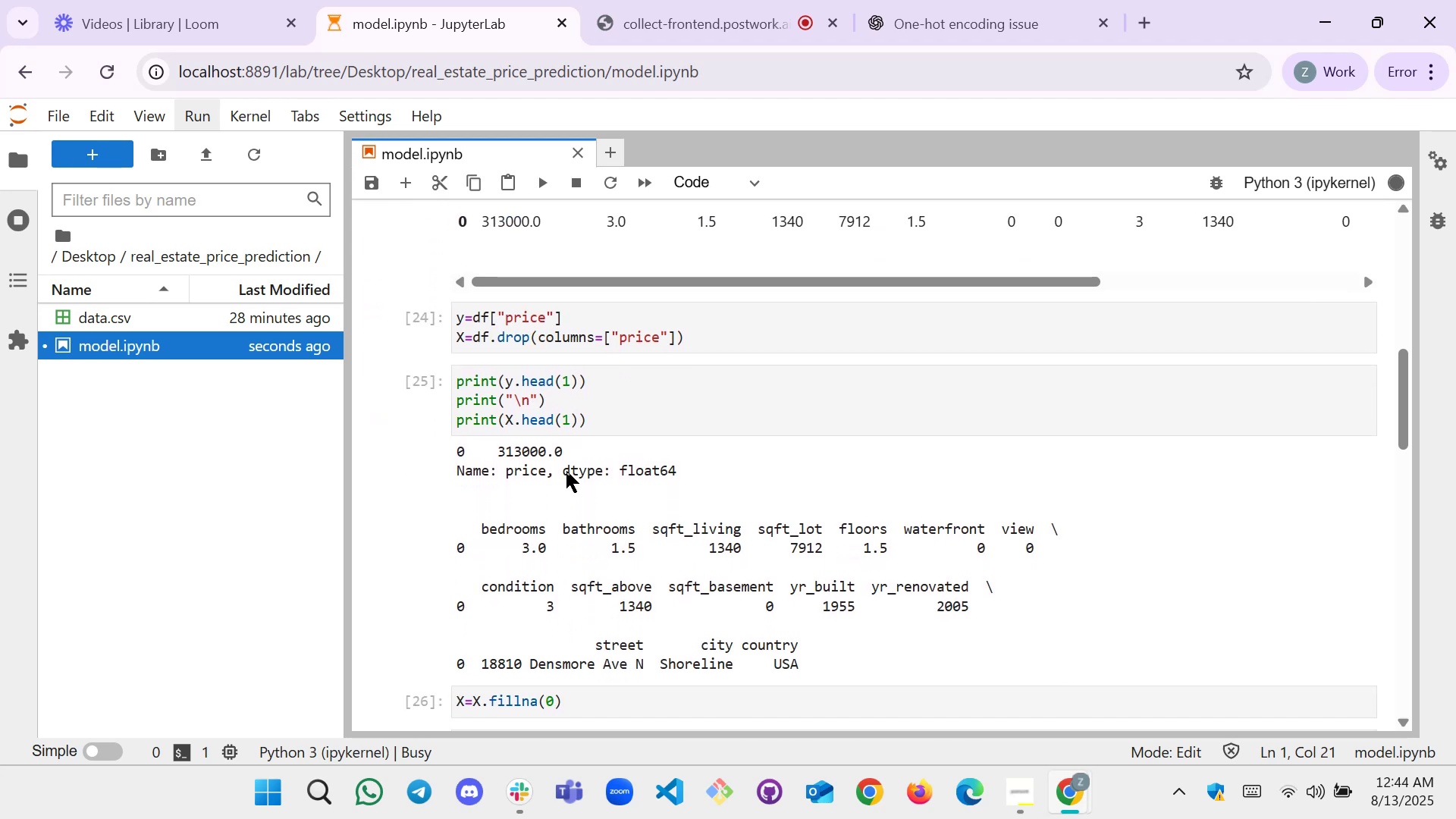 
scroll: coordinate [564, 451], scroll_direction: up, amount: 17.0
 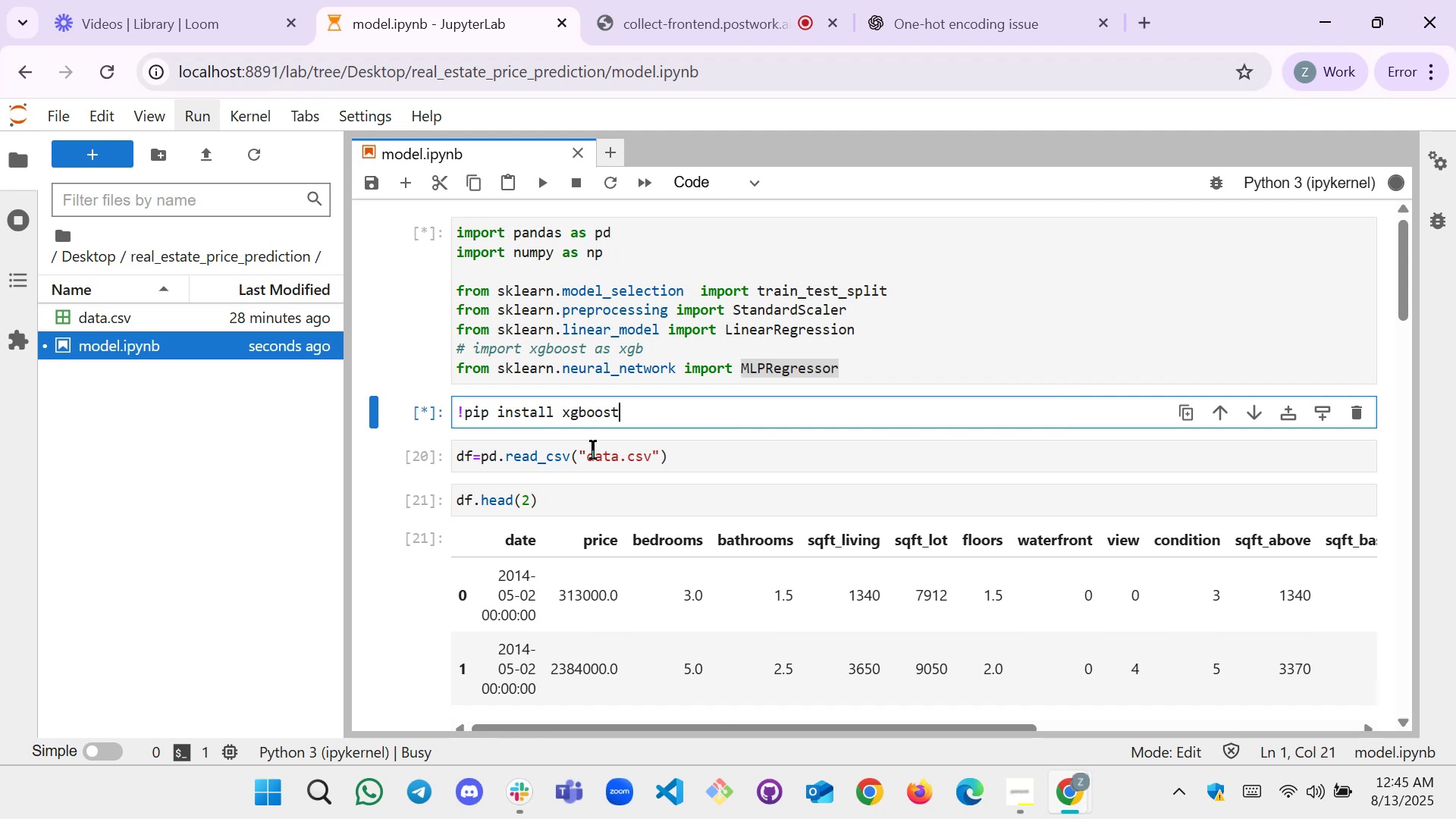 
wait(17.38)
 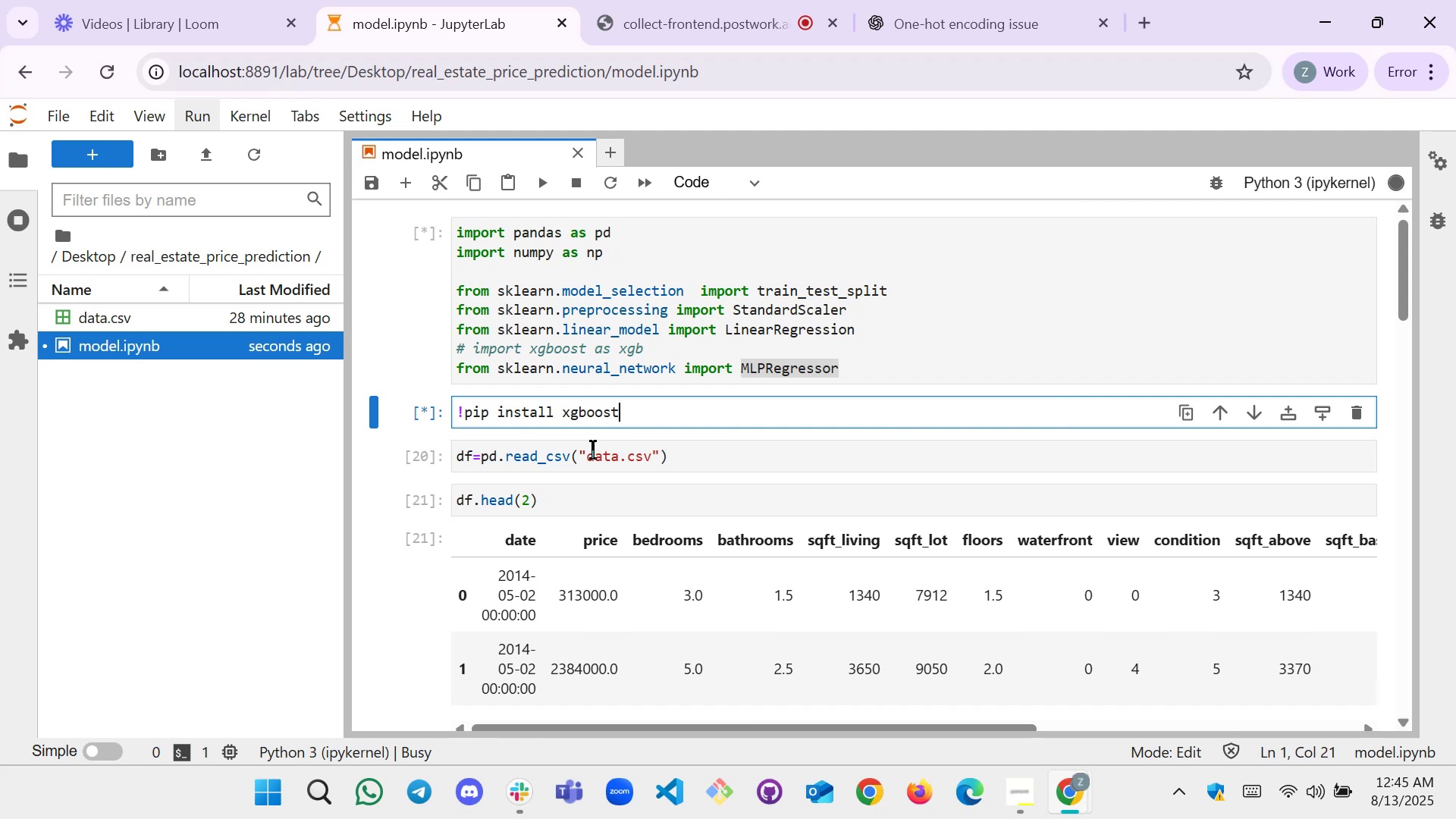 
scroll: coordinate [588, 456], scroll_direction: down, amount: 15.0
 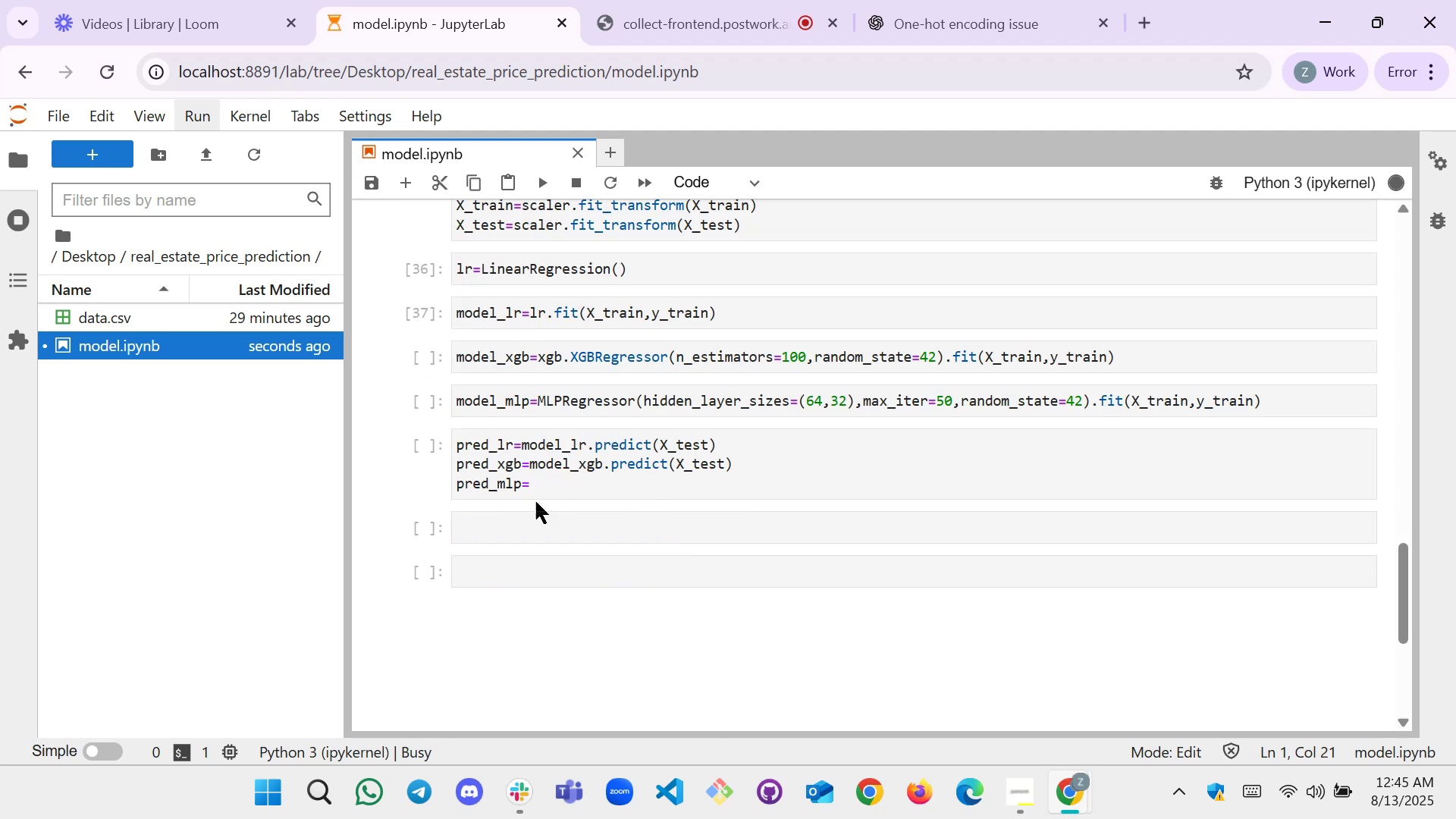 
left_click([532, 512])
 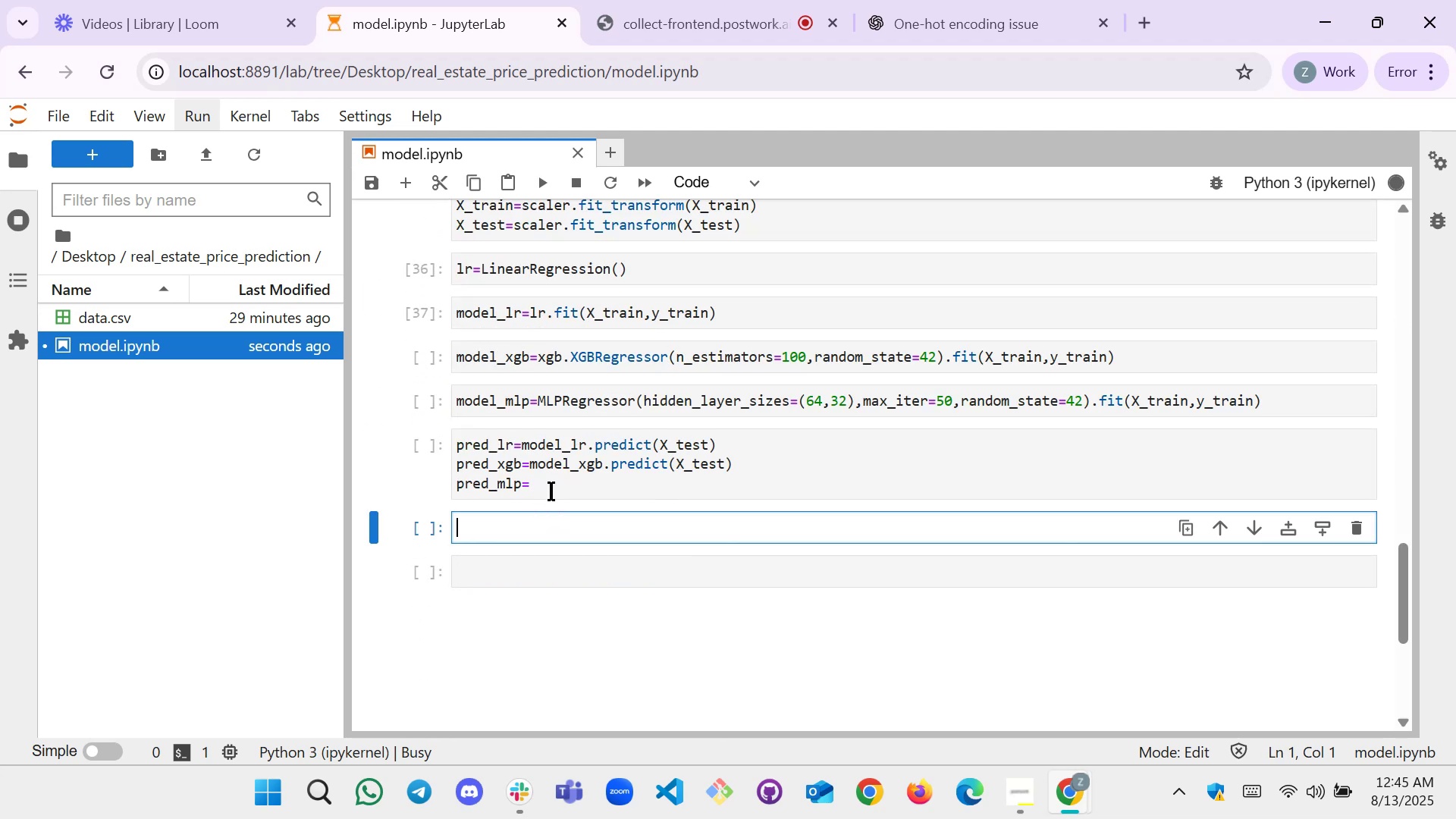 
left_click([558, 482])
 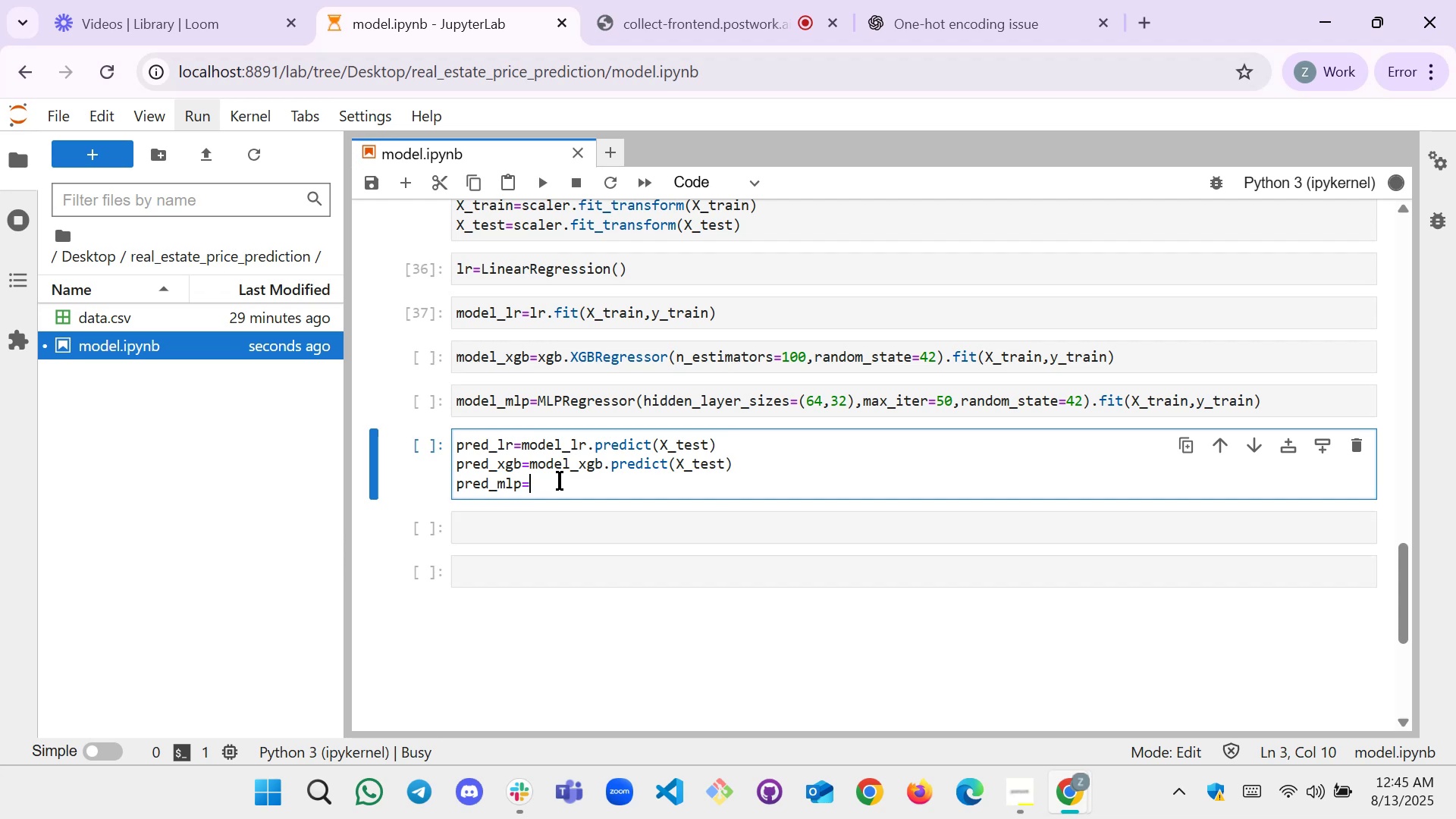 
type(model_mlp.predict(X_teest)
key(Backspace)
key(Backspace)
key(Backspace)
type(st))
 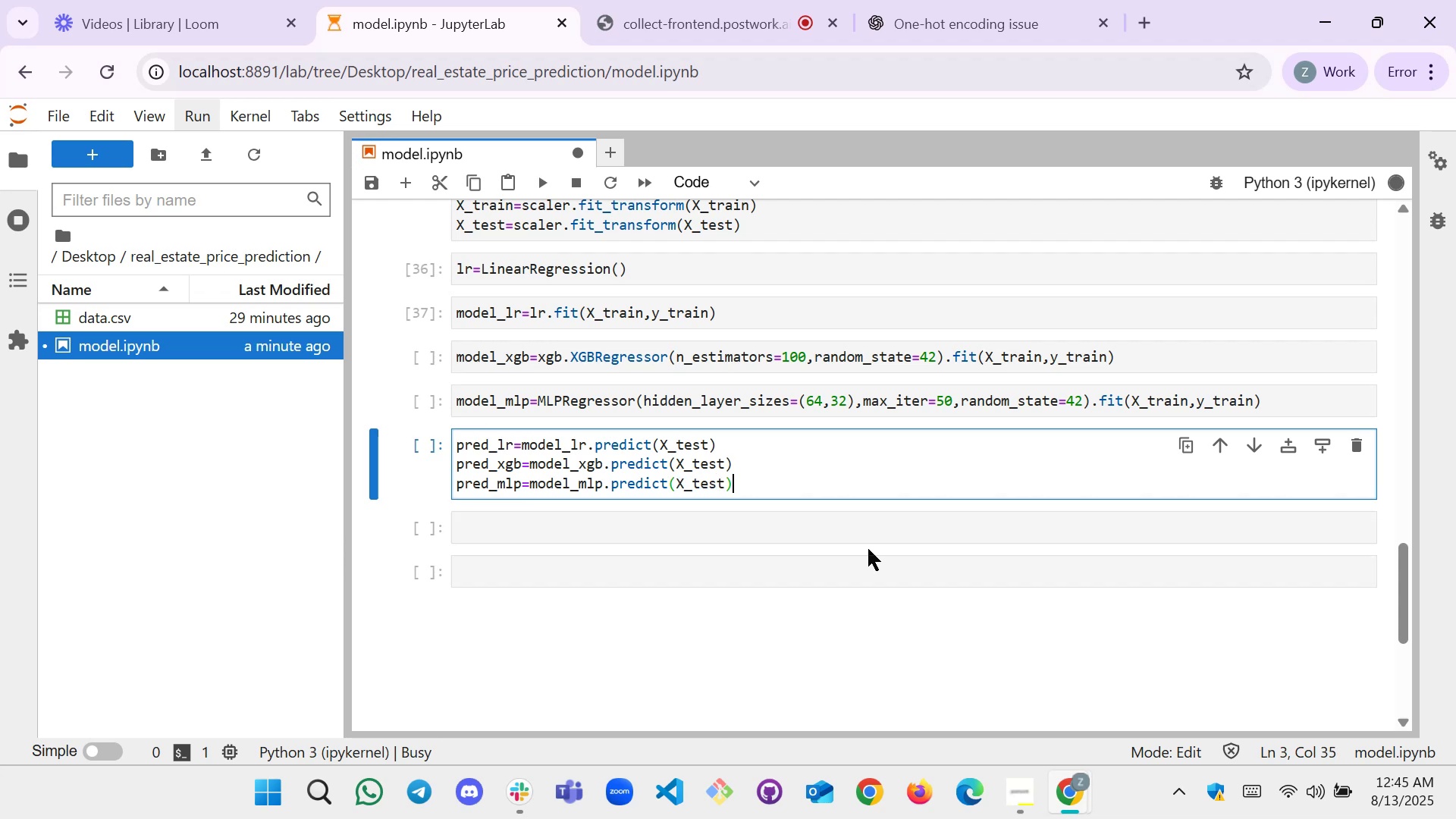 
key(ArrowDown)
 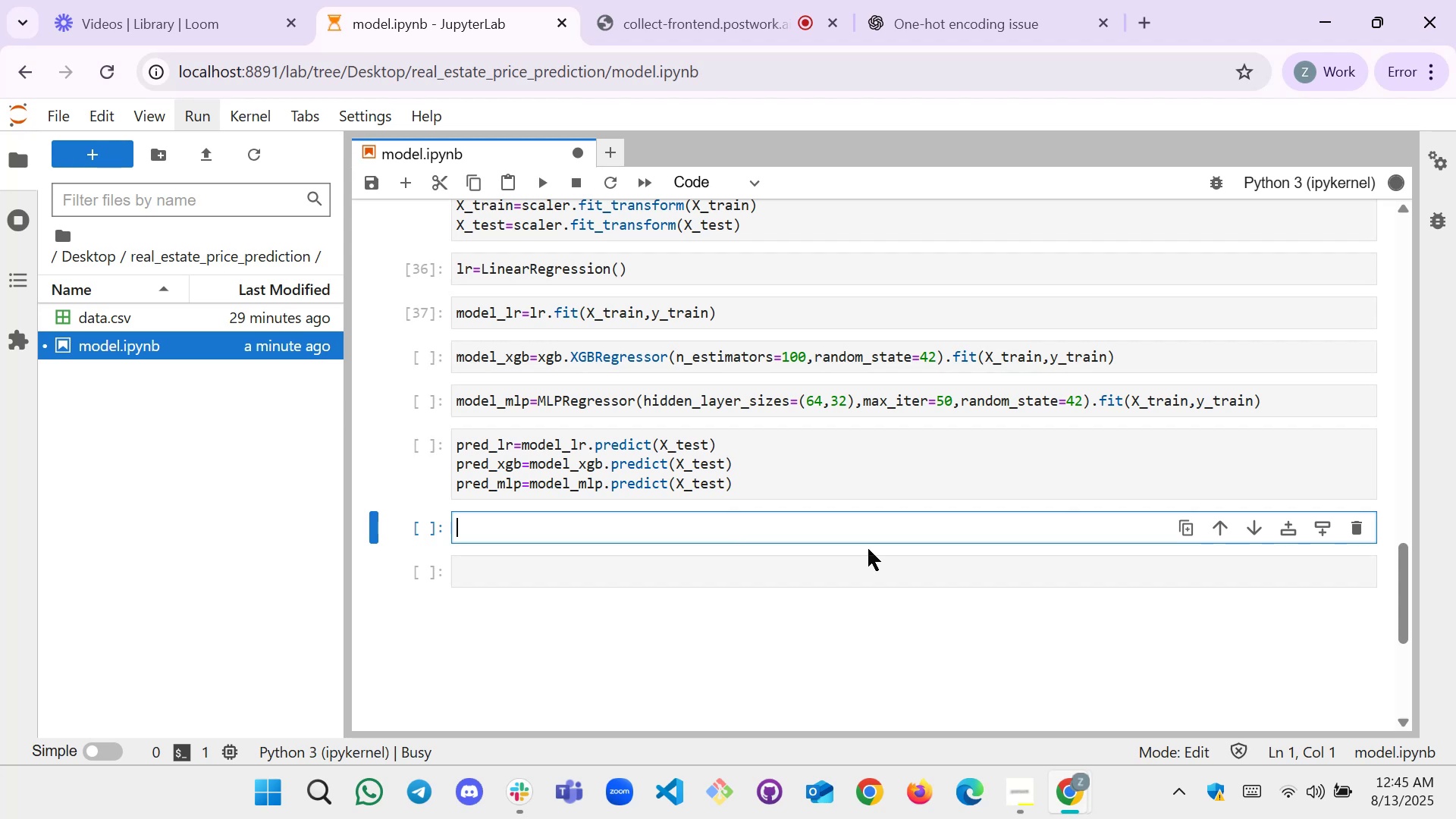 
wait(5.66)
 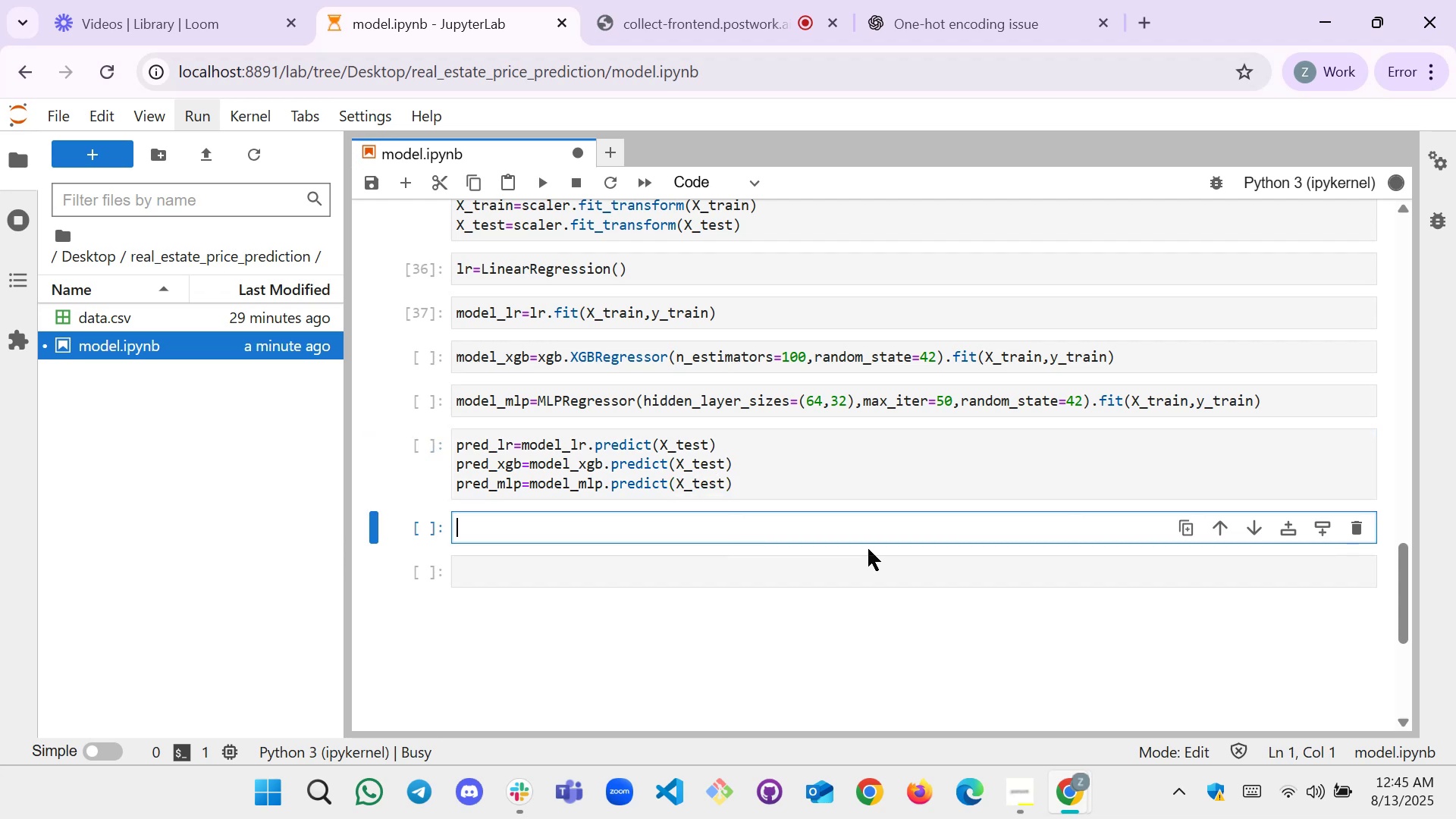 
scroll: coordinate [675, 483], scroll_direction: up, amount: 12.0
 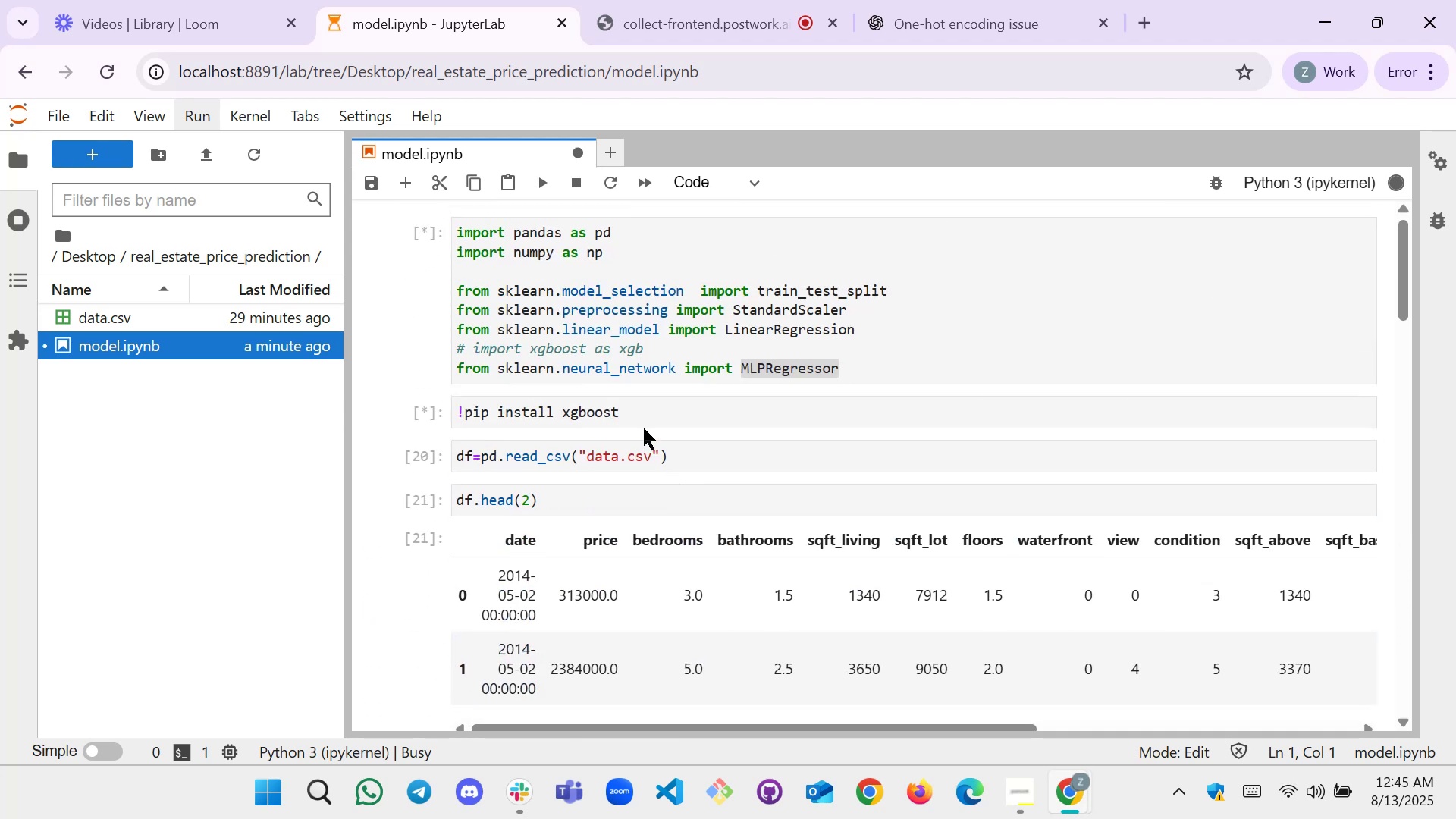 
left_click([648, 415])
 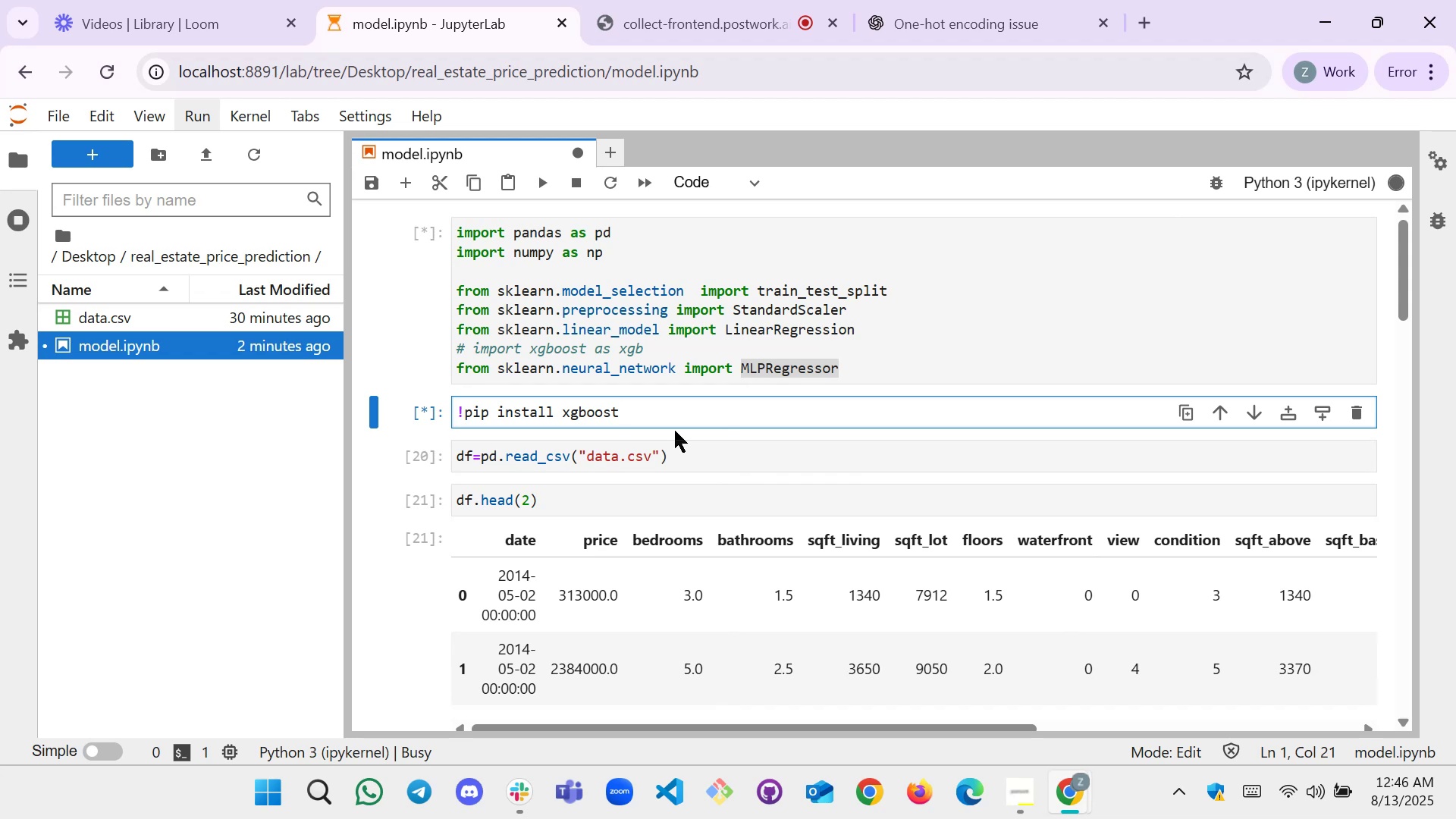 
wait(34.47)
 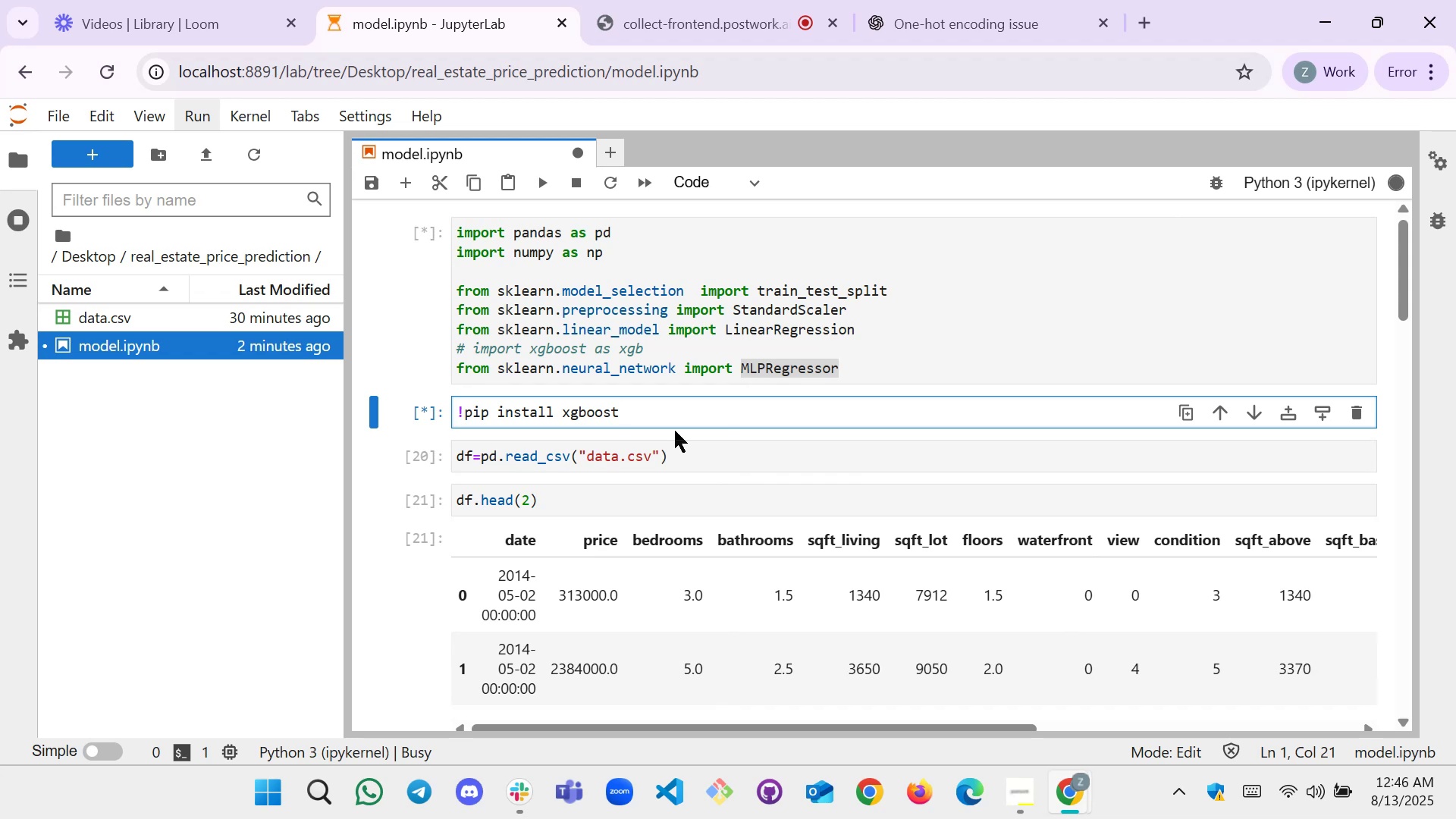 
scroll: coordinate [746, 377], scroll_direction: none, amount: 0.0
 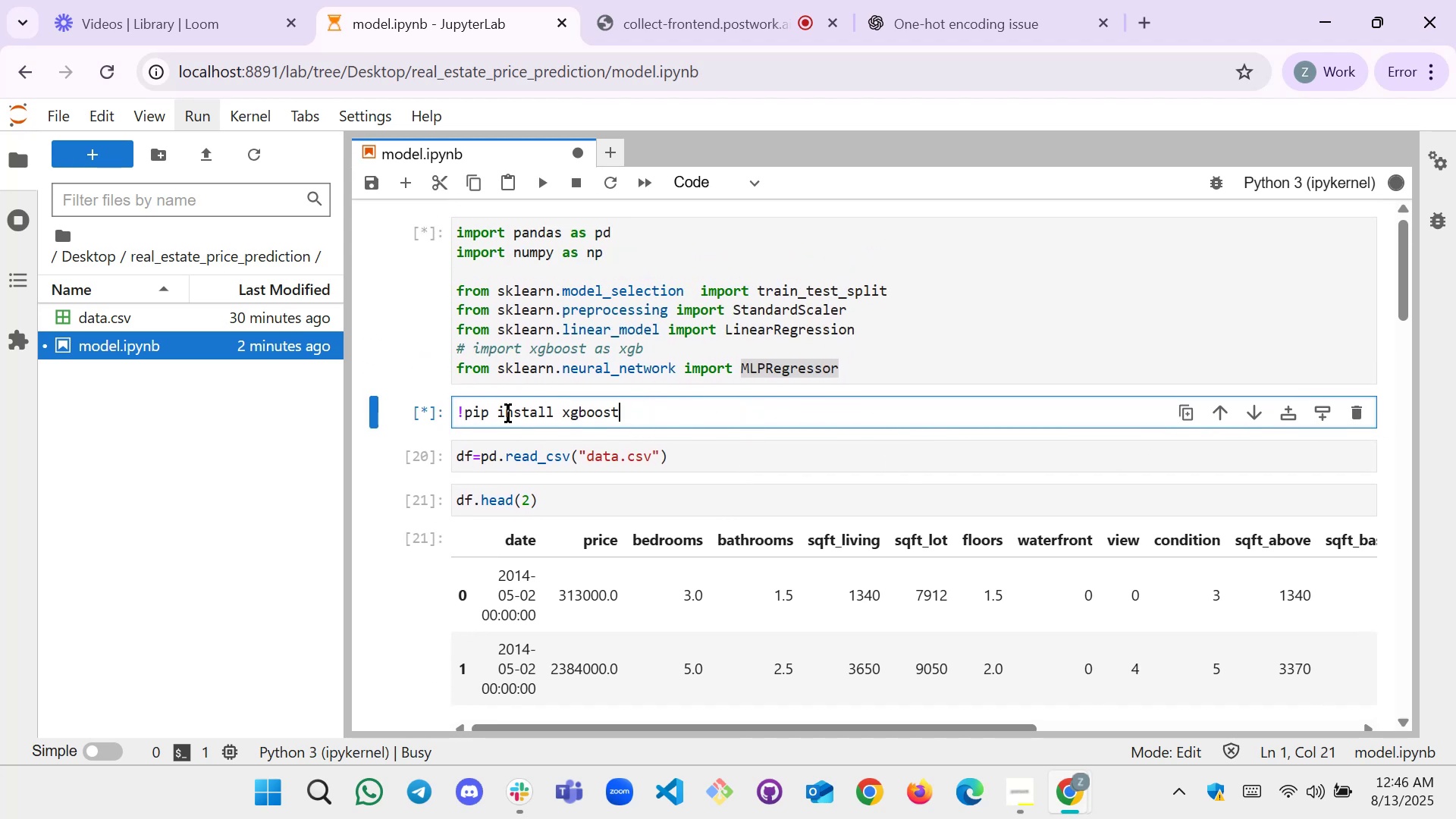 
wait(6.28)
 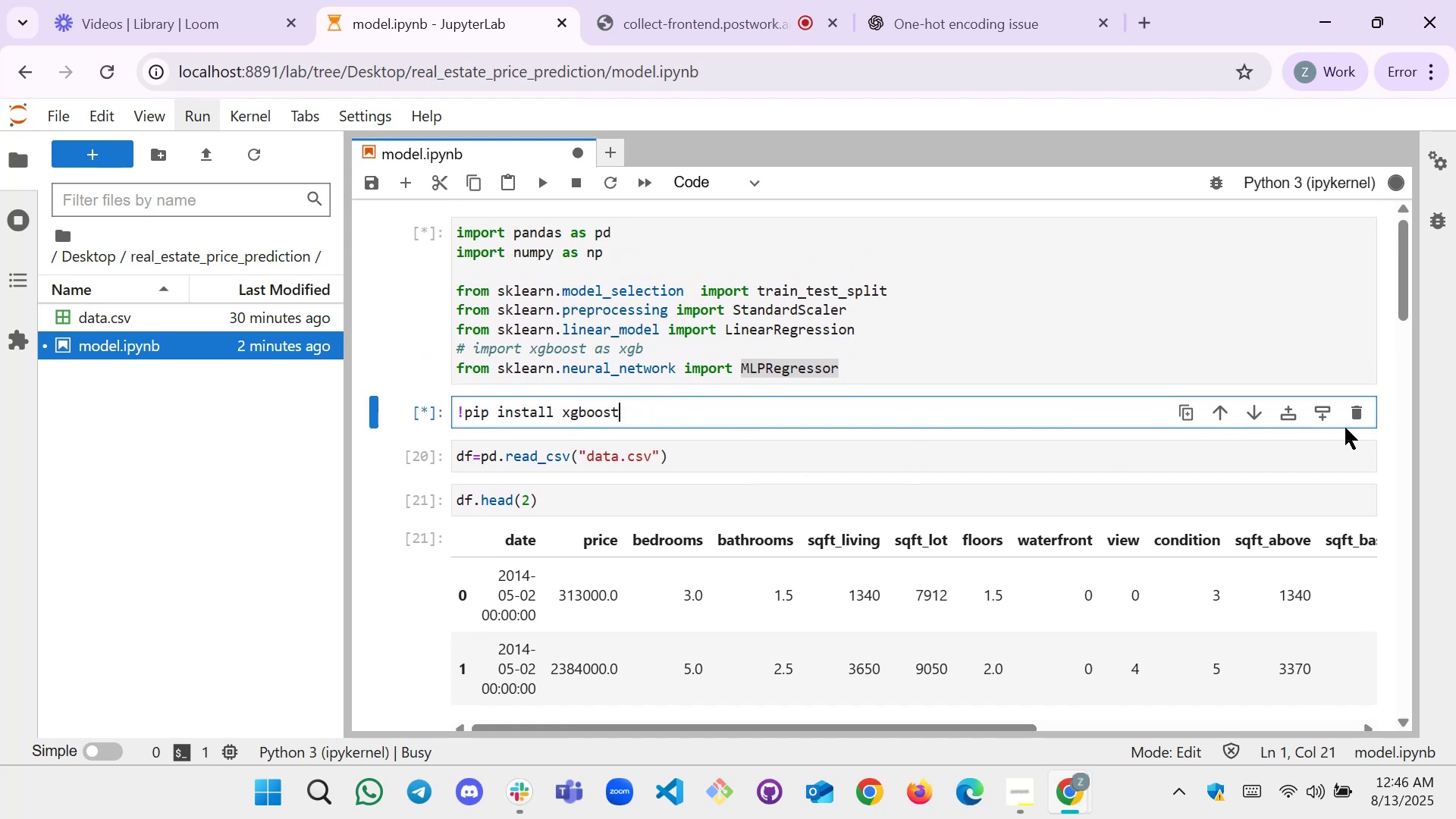 
scroll: coordinate [685, 428], scroll_direction: up, amount: 1.0
 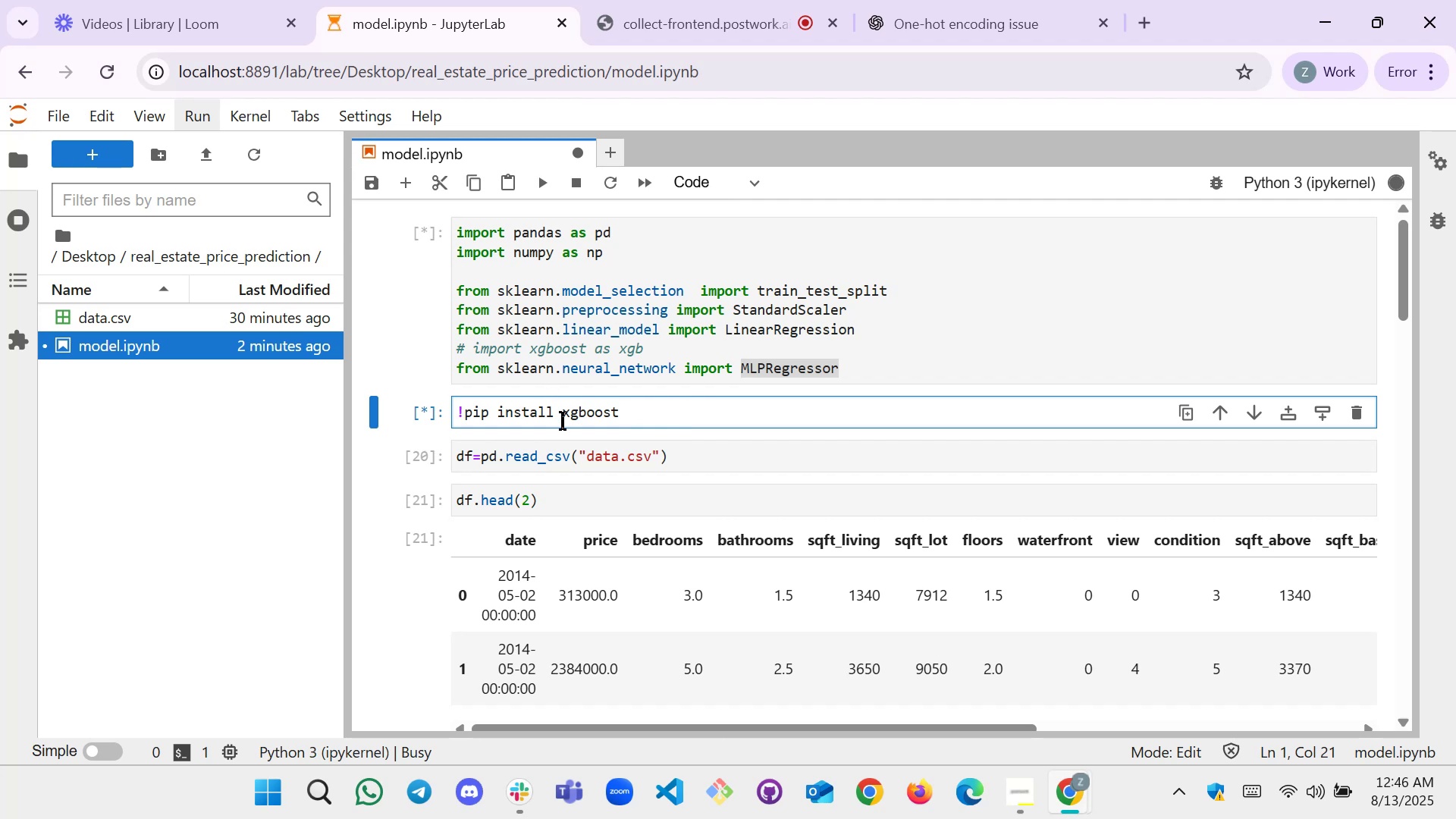 
scroll: coordinate [562, 421], scroll_direction: none, amount: 0.0
 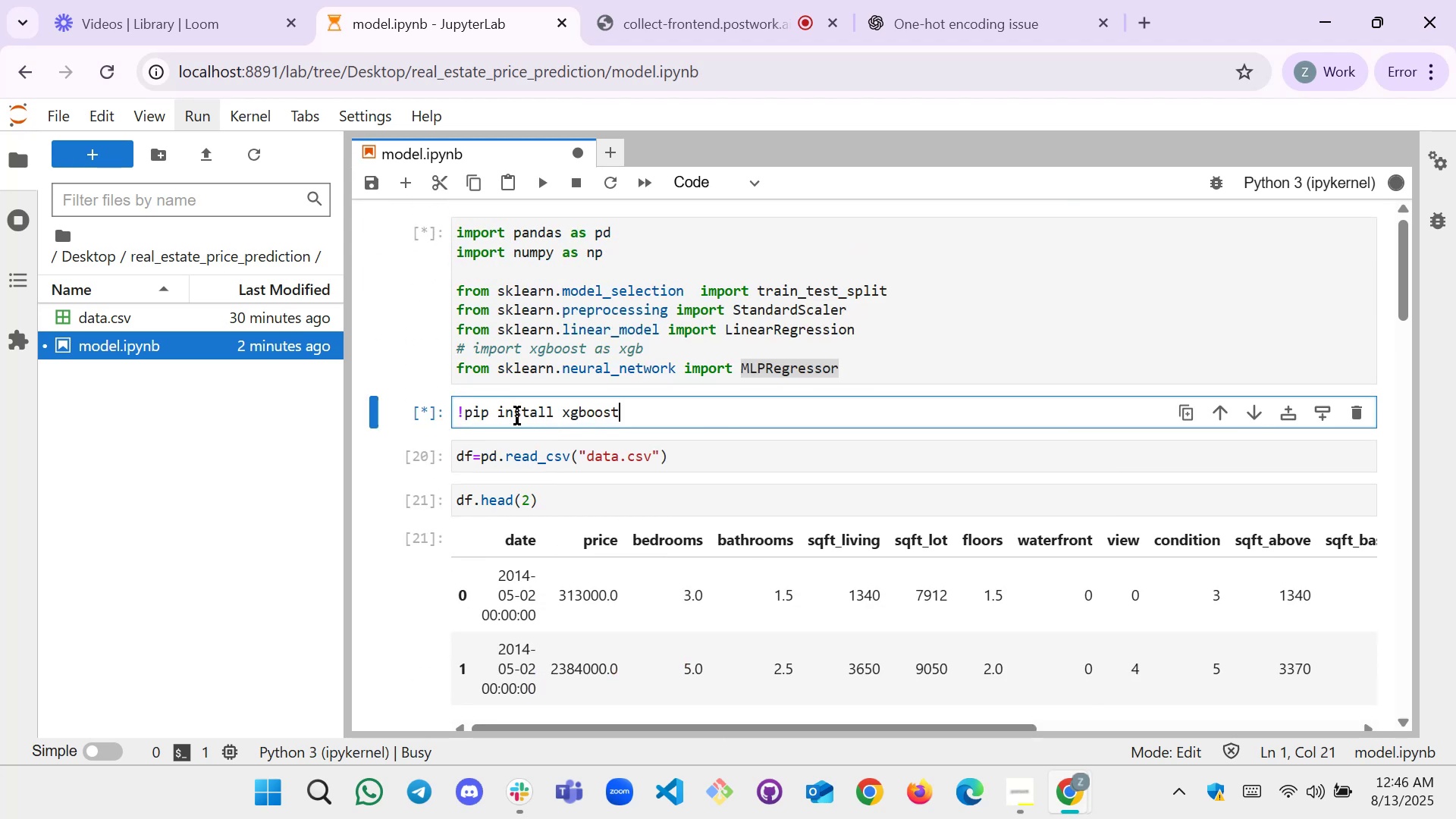 
scroll: coordinate [584, 454], scroll_direction: down, amount: 16.0
 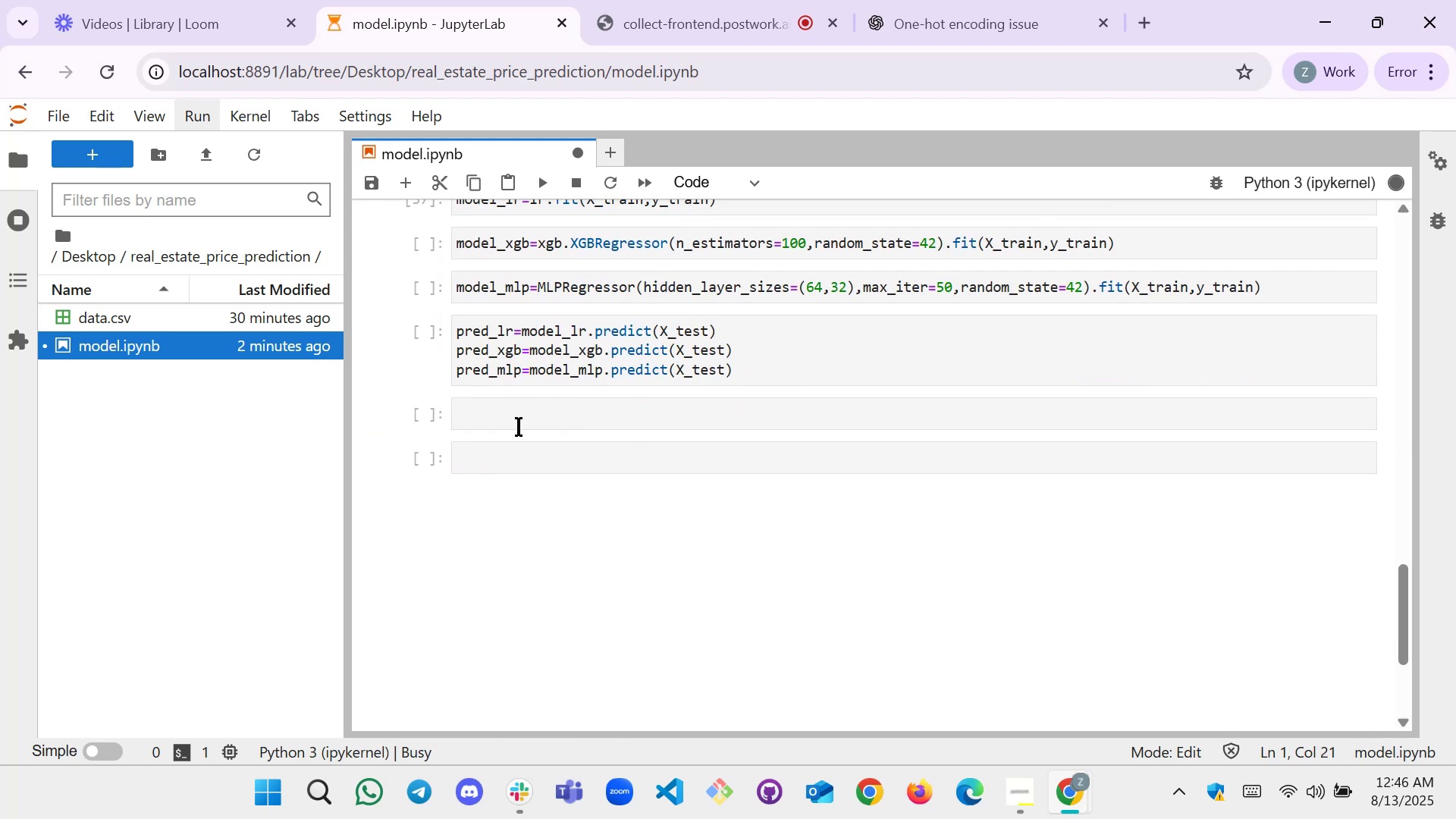 
left_click([519, 415])
 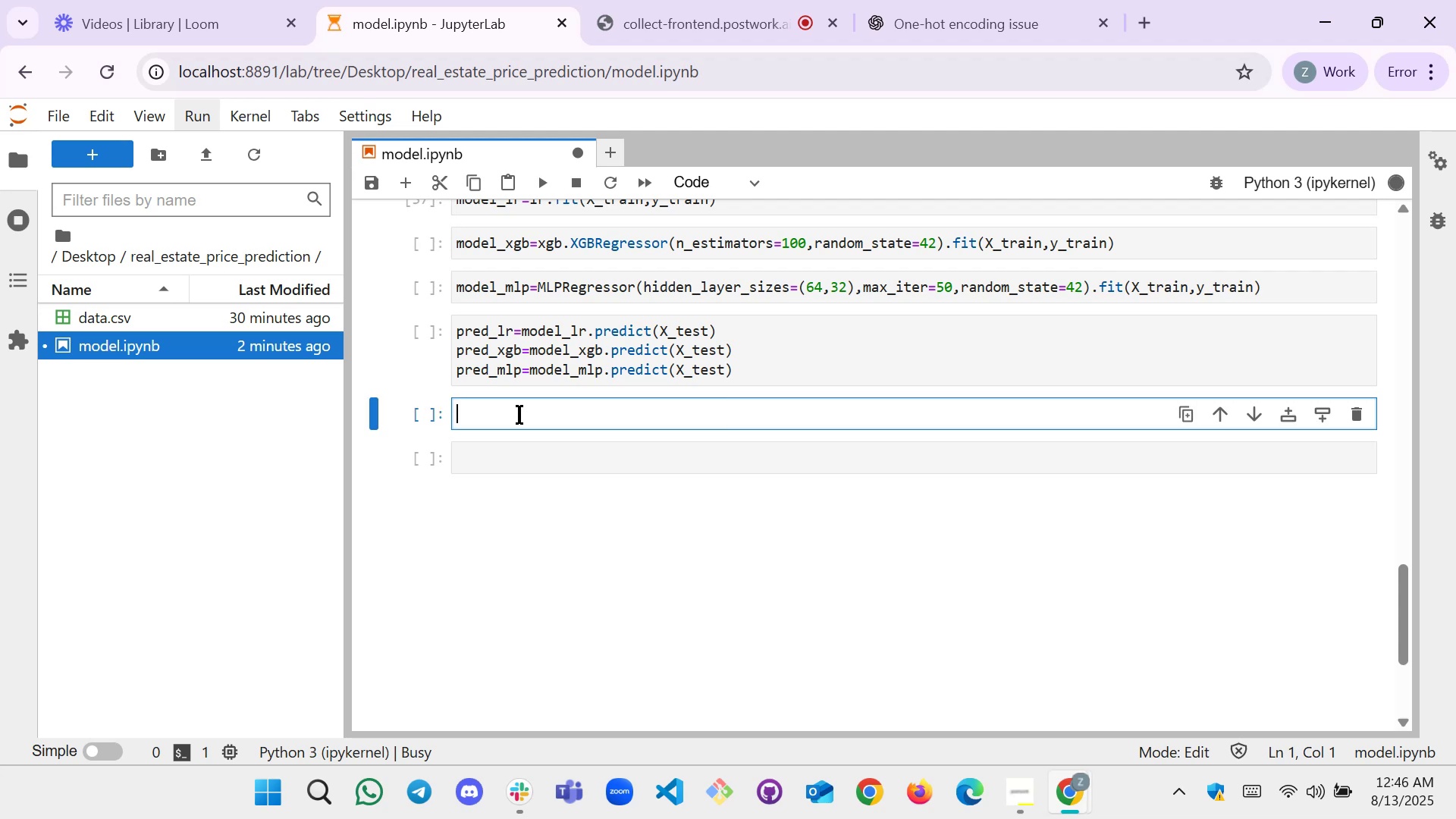 
key(Enter)
 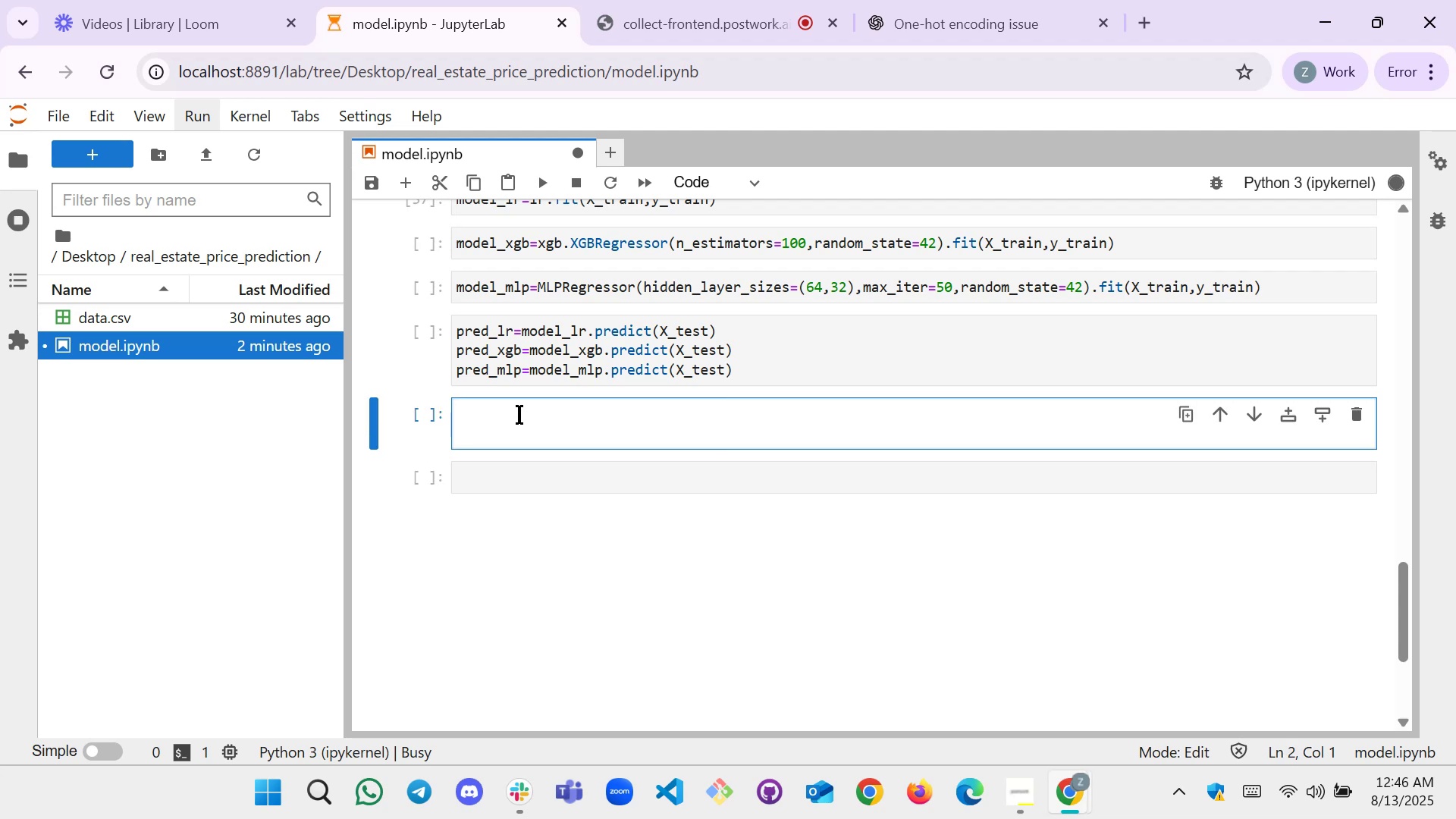 
key(Backspace)
type(f)
key(Backspace)
type(@)
key(Backspace)
type(#func to )
key(Backspace)
key(Backspace)
key(Backspace)
type(for evaluation)
 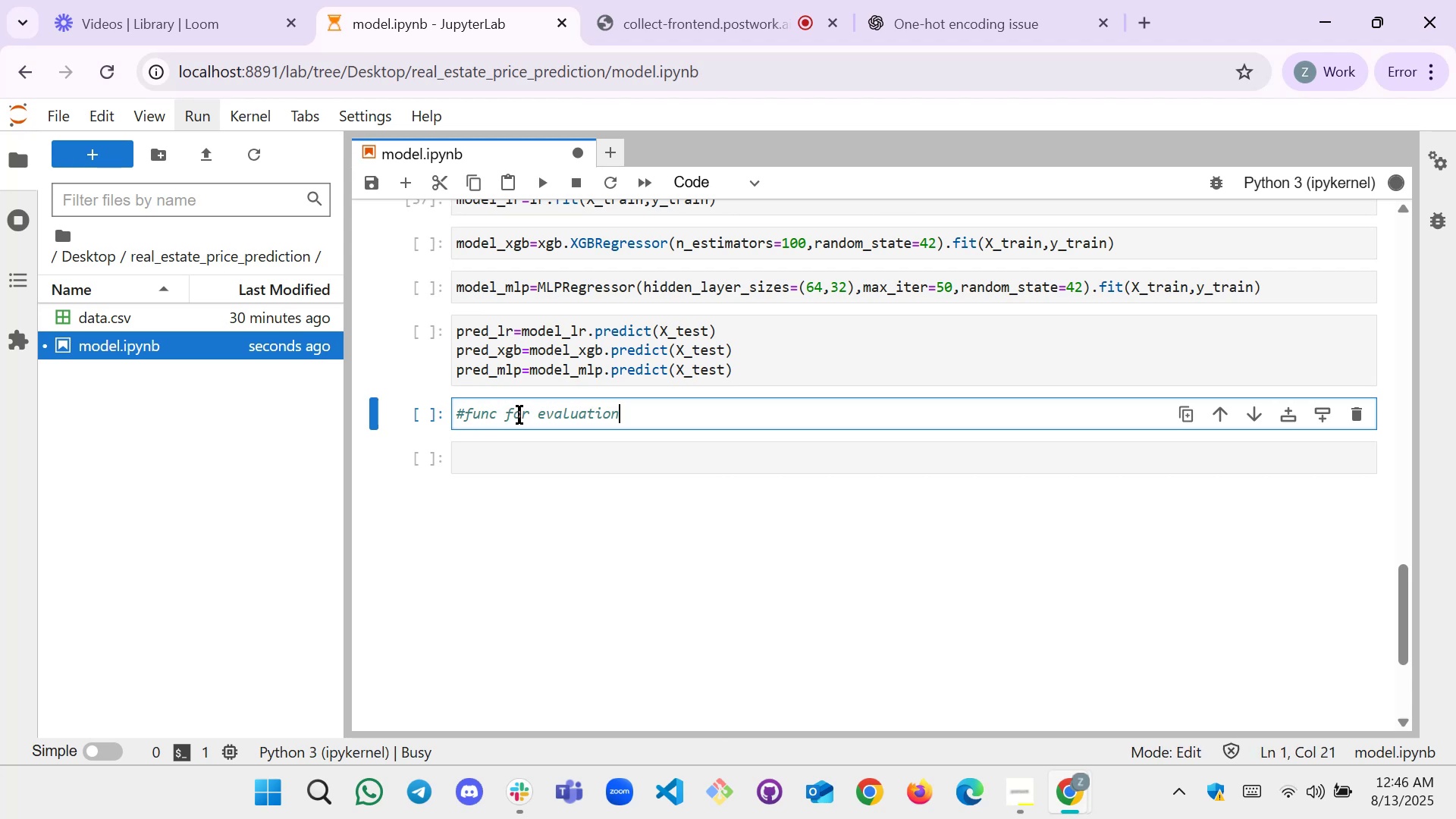 
key(Enter)
 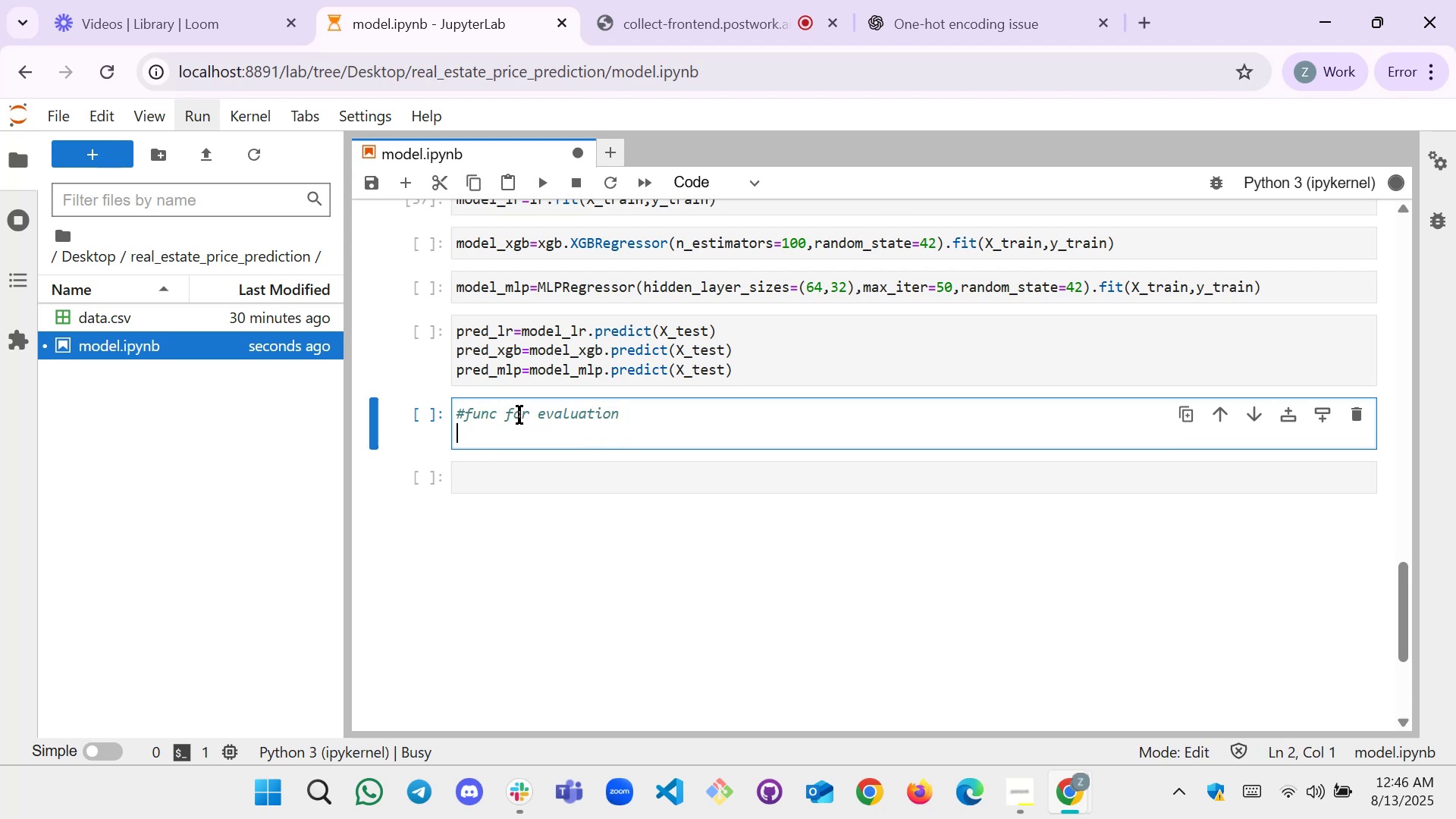 
key(Enter)
 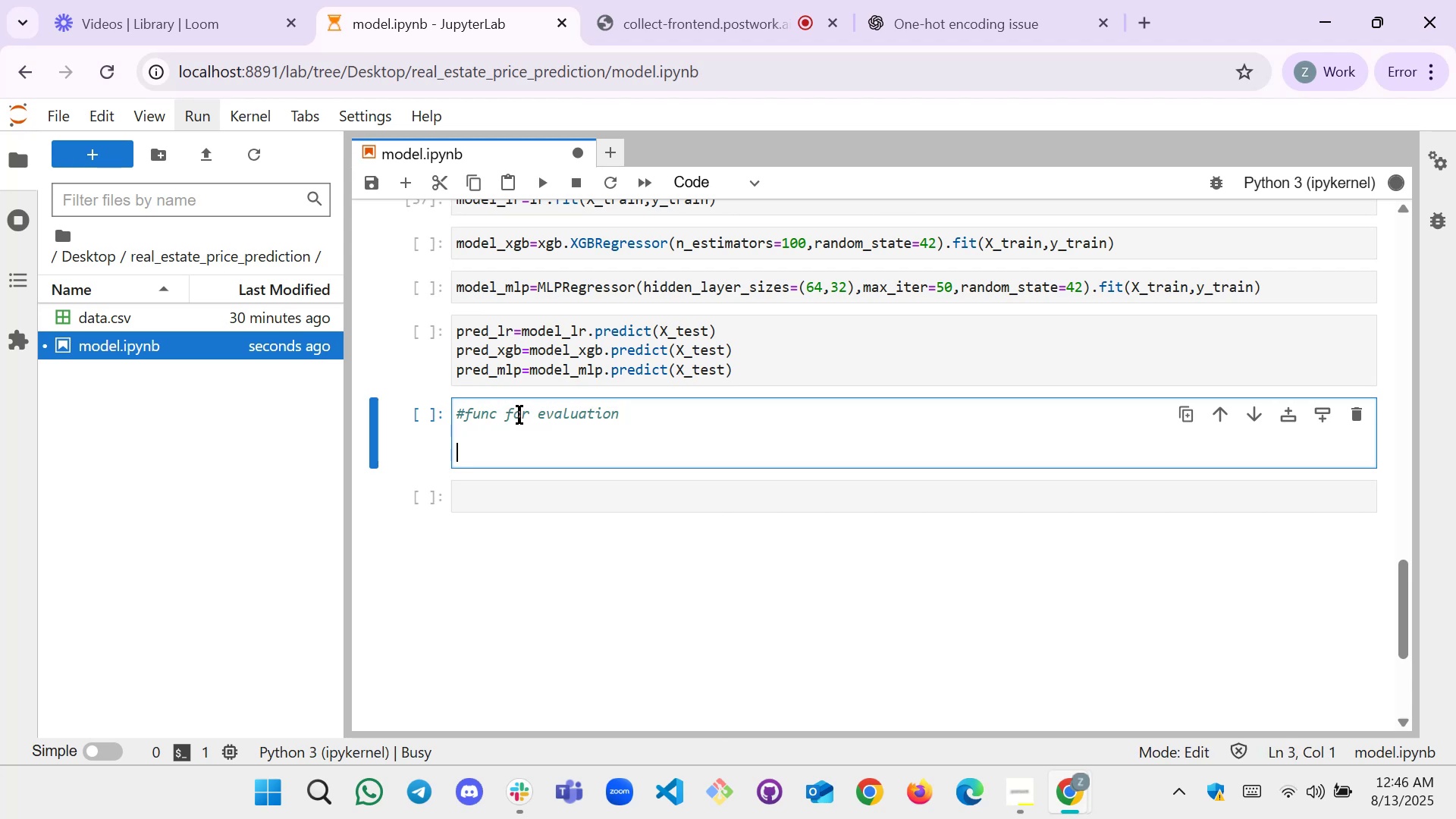 
type(def eval_models())
 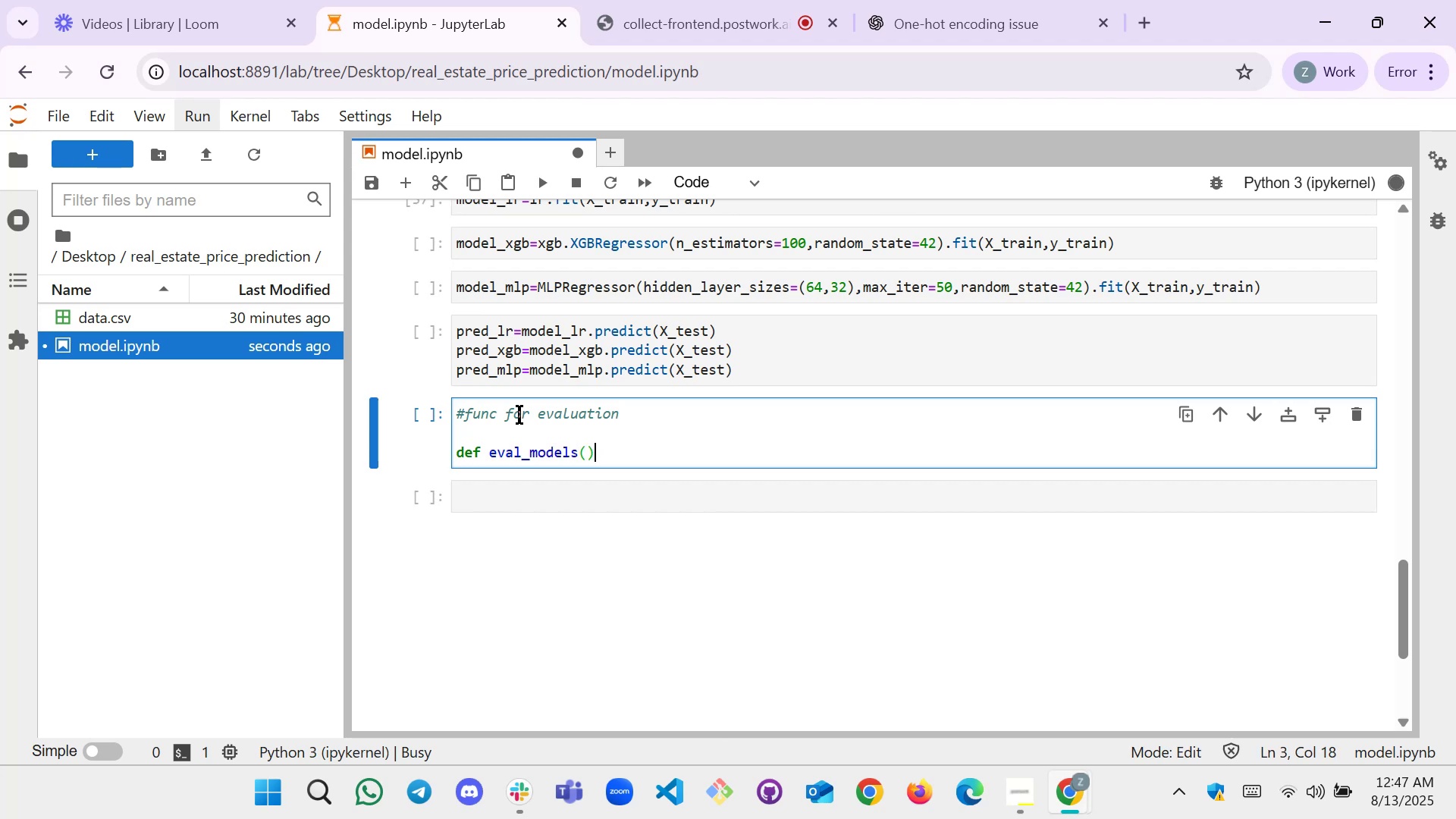 
key(ArrowLeft)
 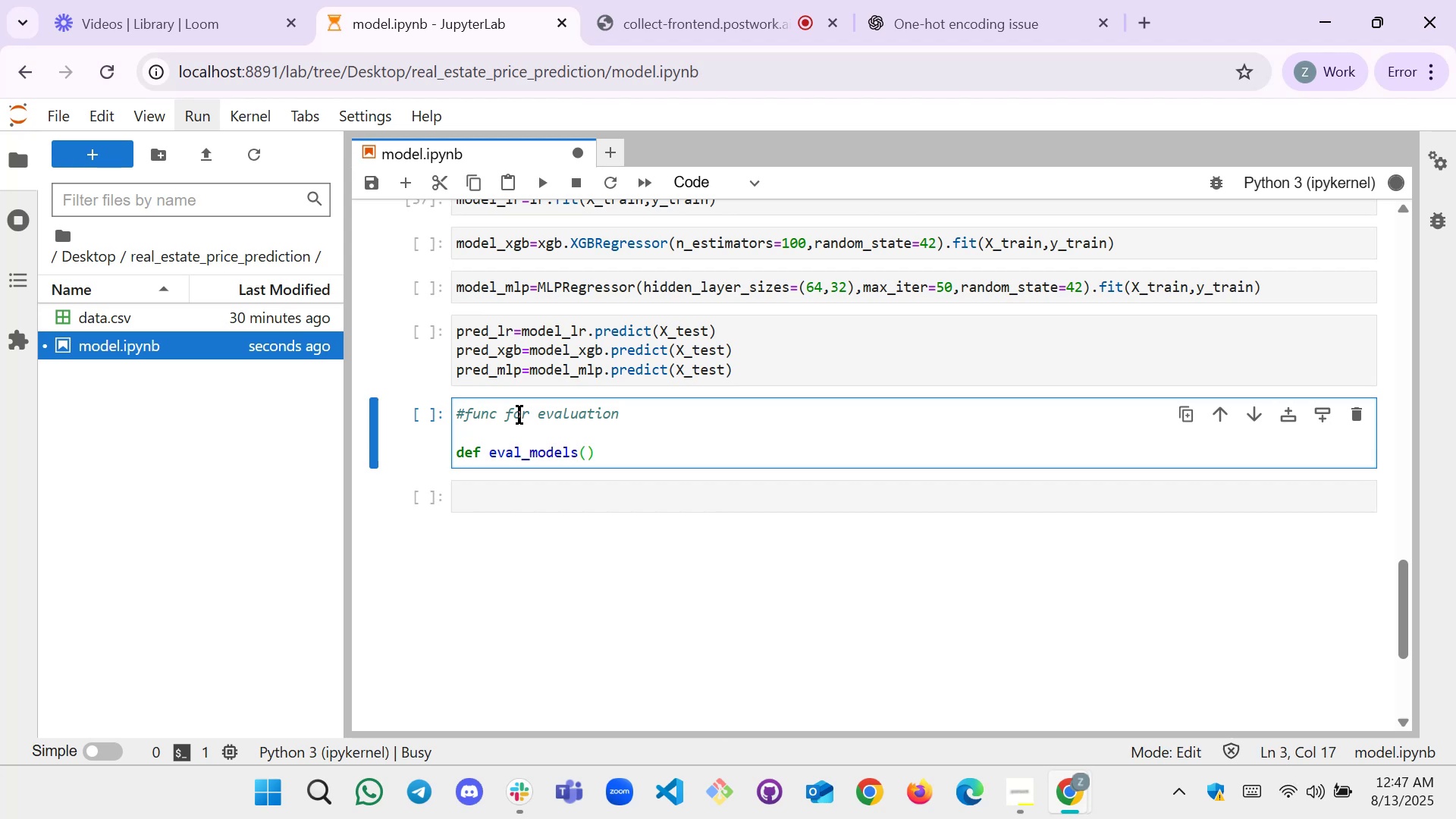 
type(name,y))
key(Backspace)
type(_true_y)
key(Backspace)
key(Backspace)
type(-)
key(Backspace)
type(,y)
 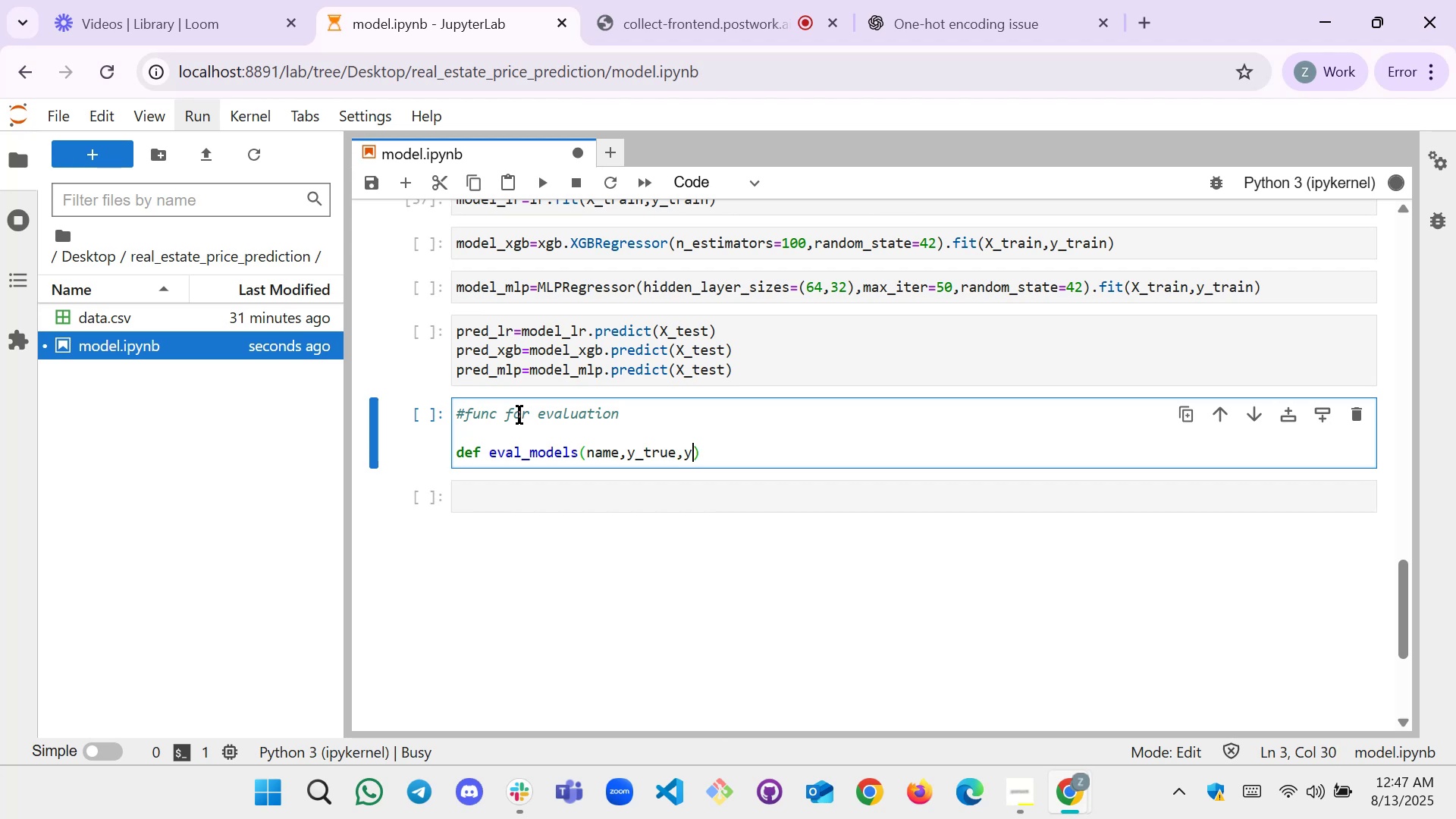 
type(_pred)
 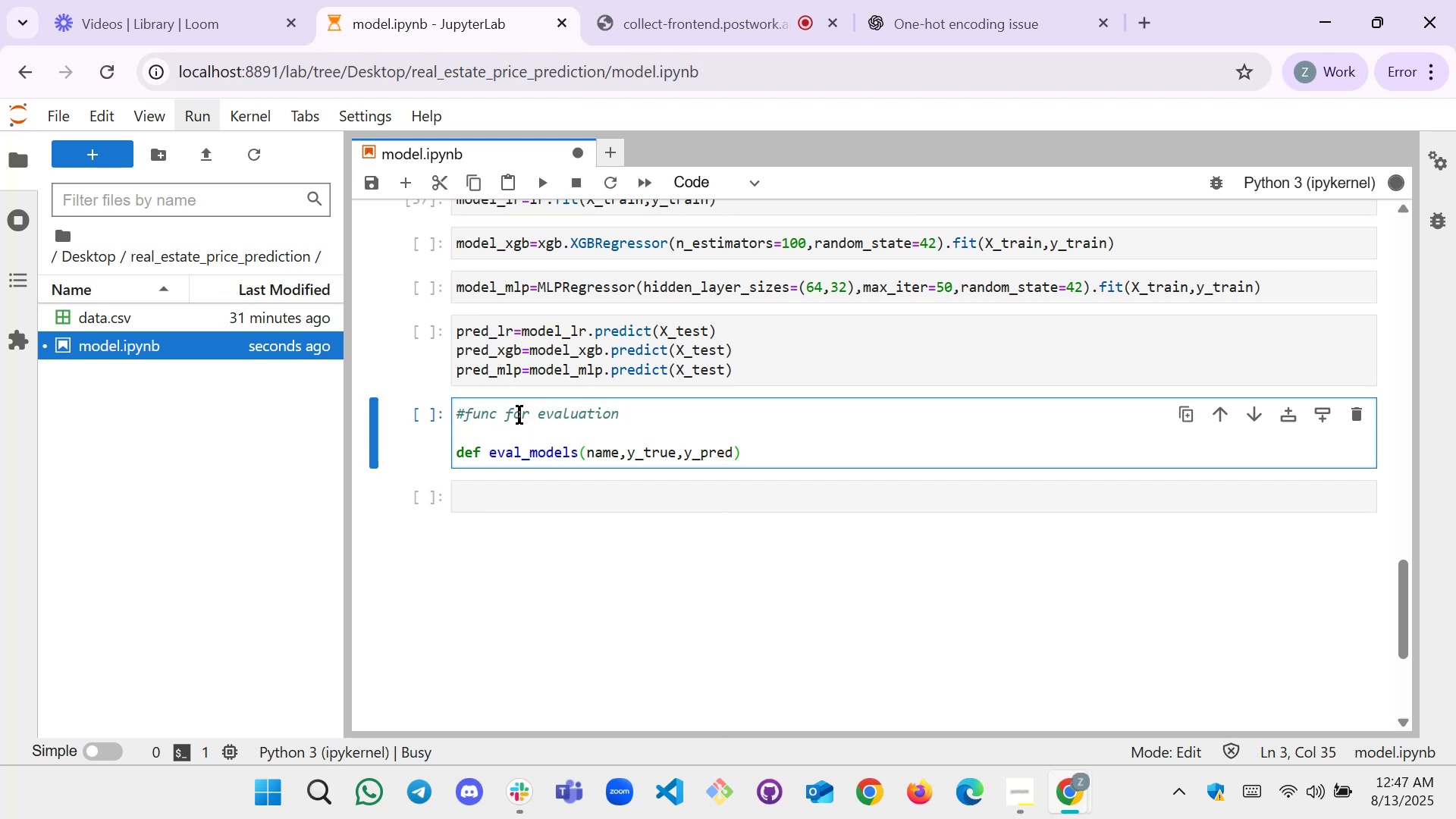 
key(ArrowRight)
 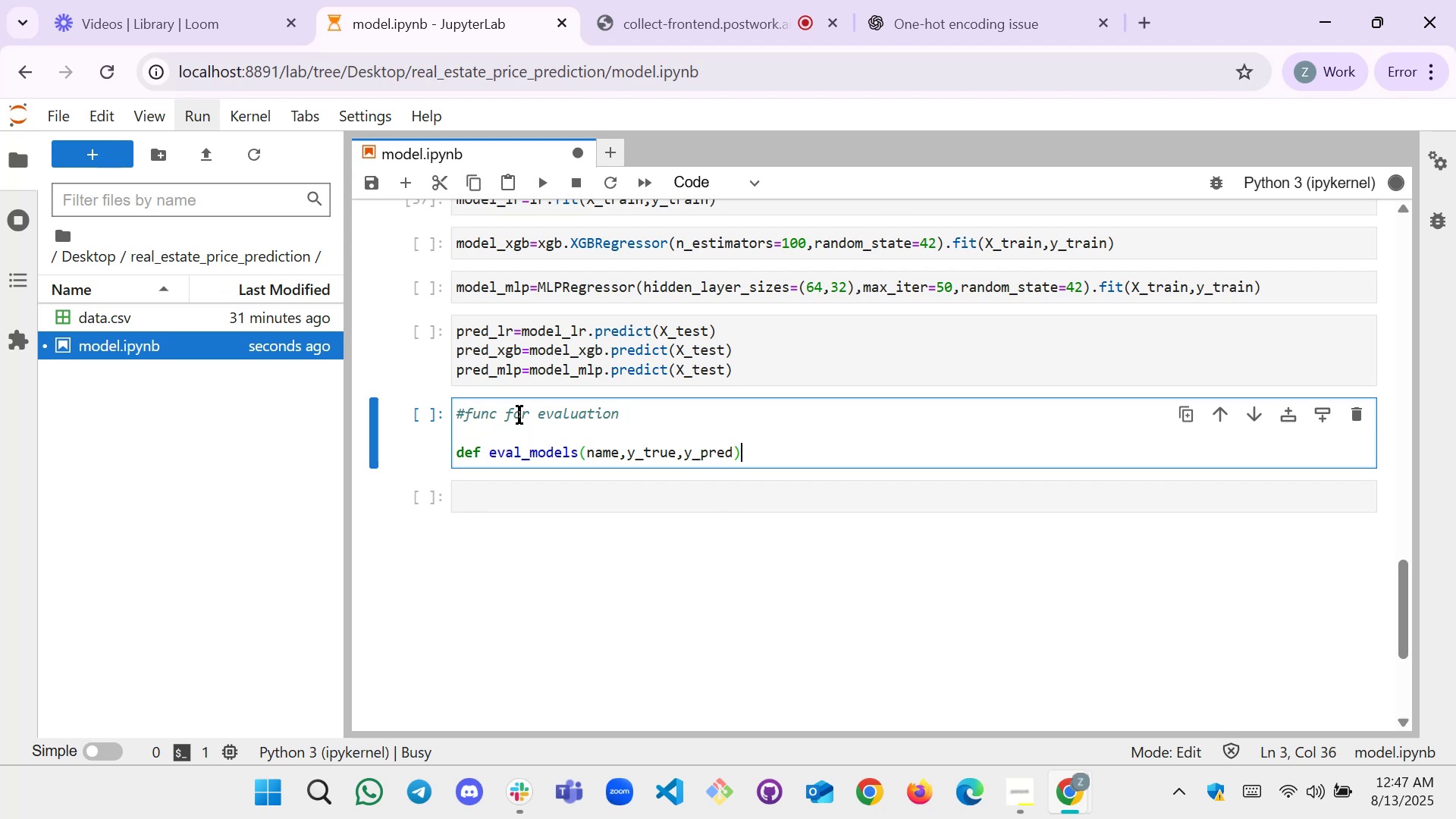 
key(Shift+Semicolon)
 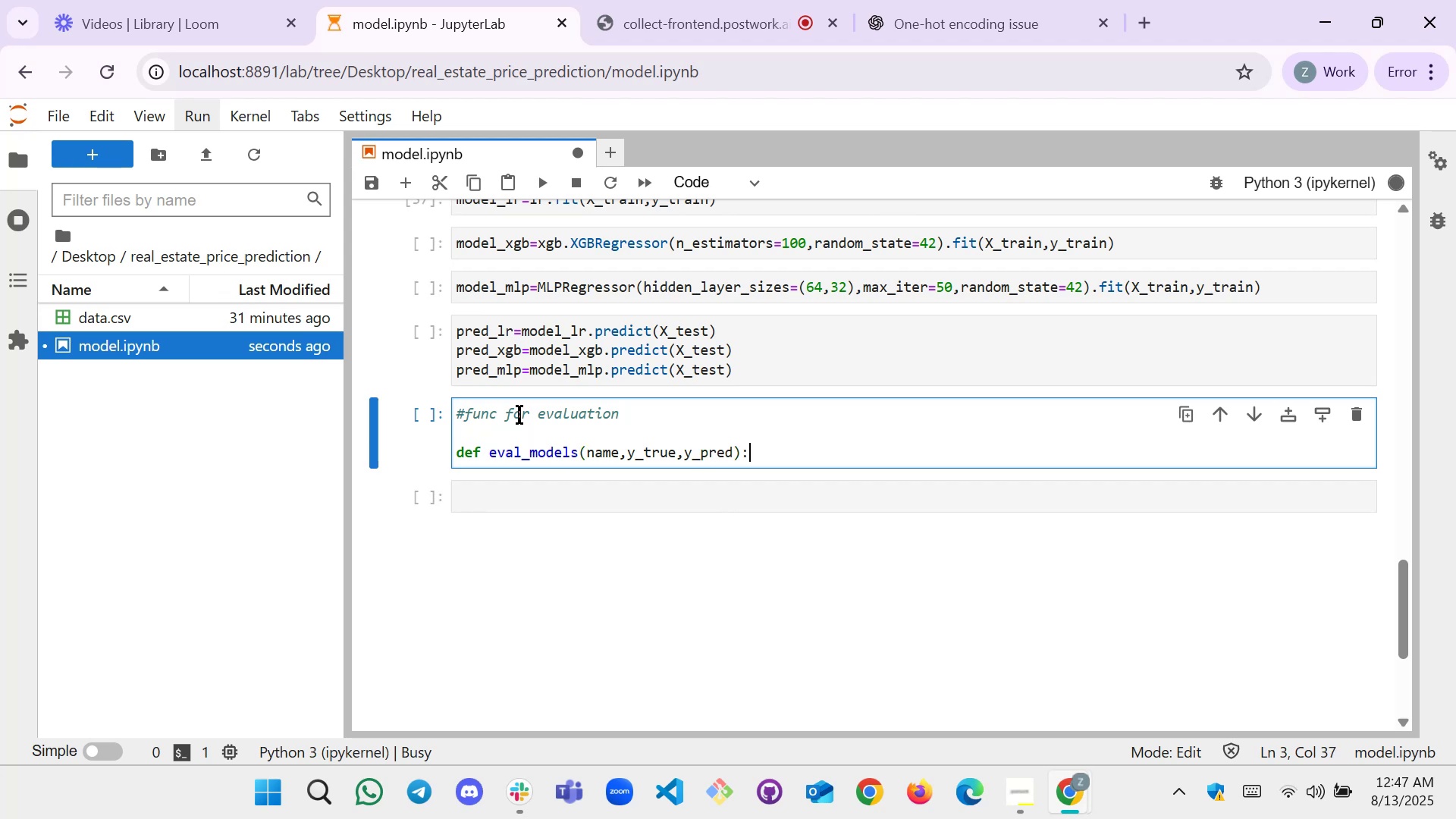 
key(Enter)
 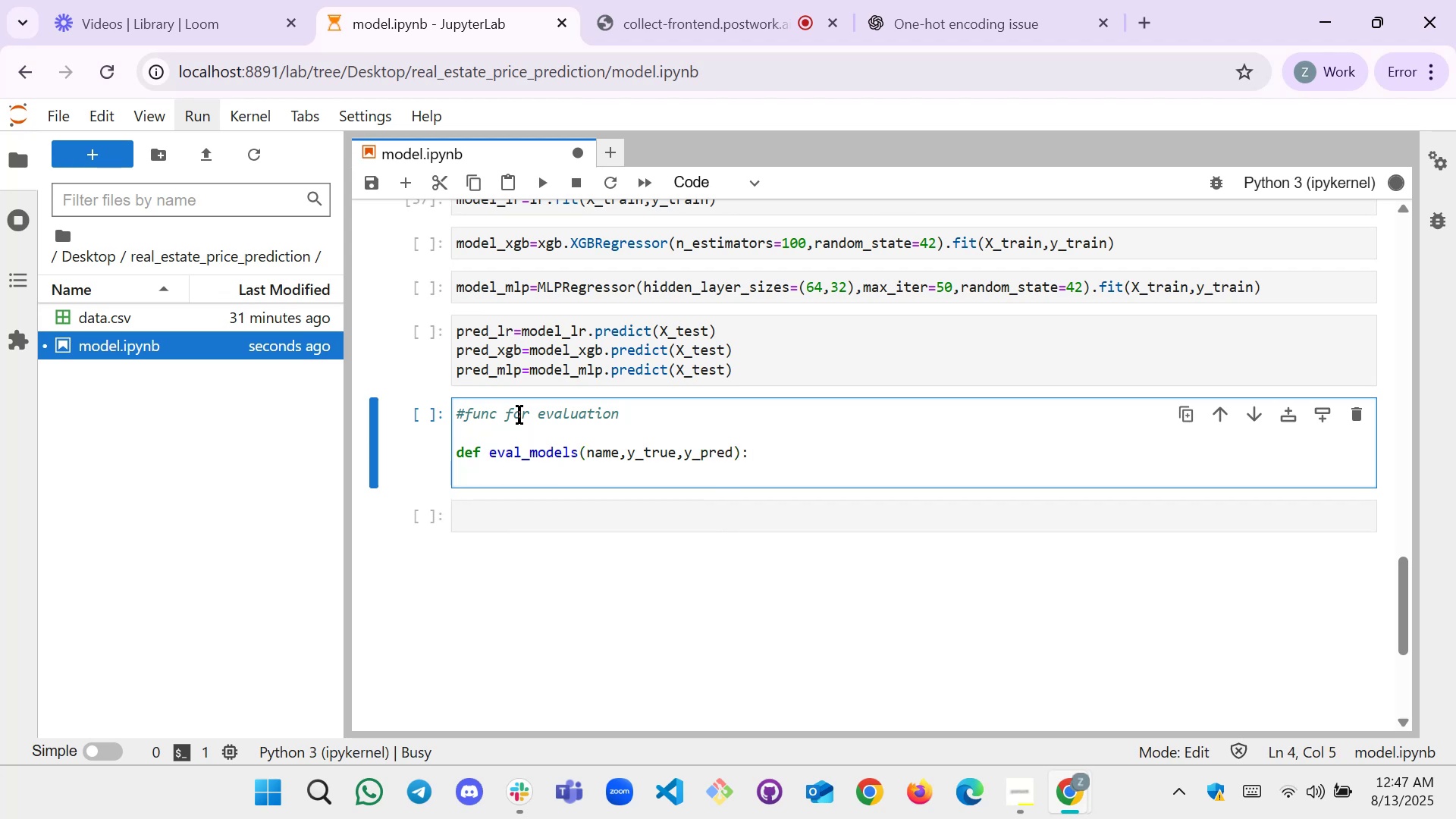 
type(ma)
key(Backspace)
key(Backspace)
 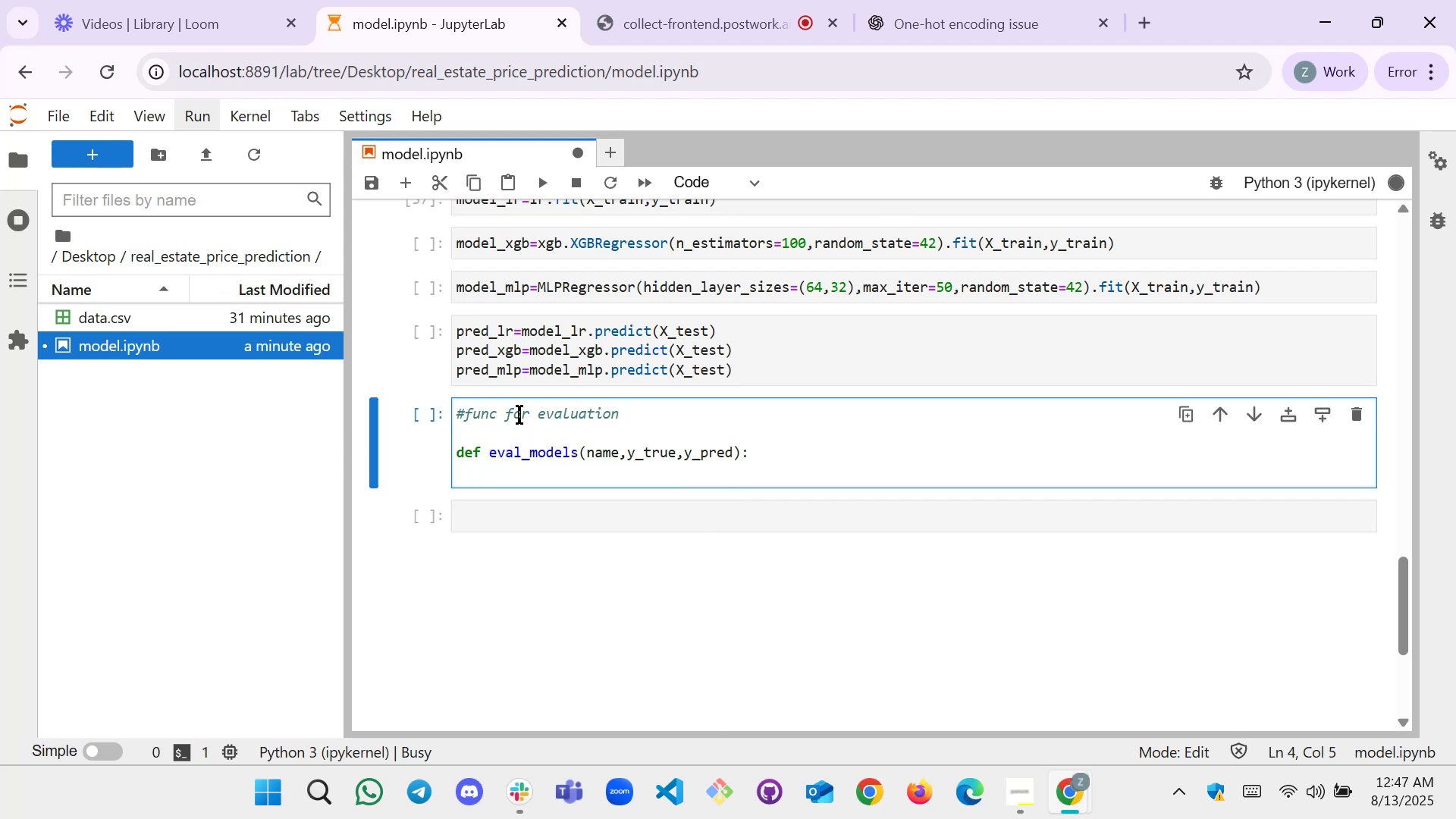 
wait(6.58)
 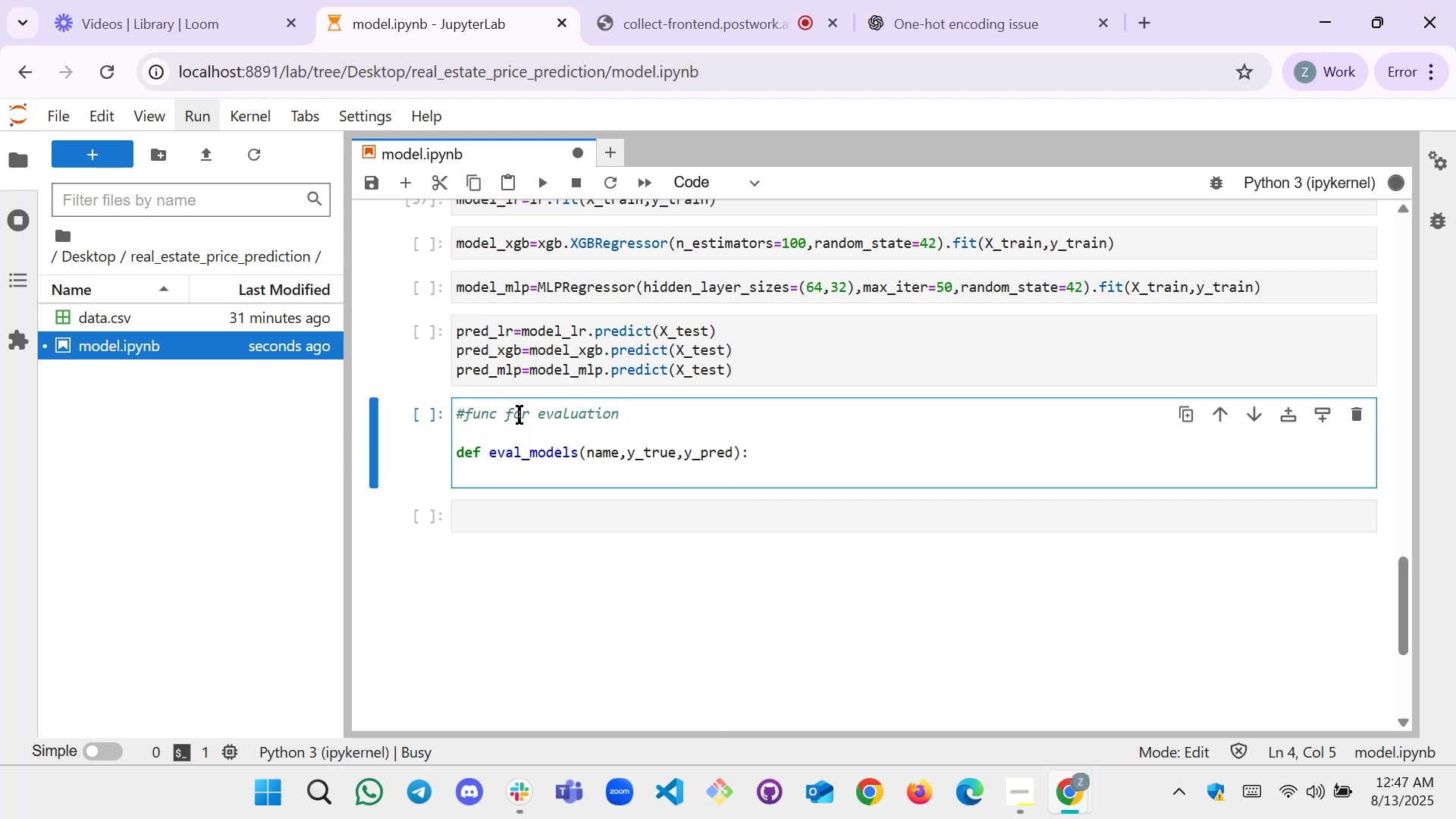 
scroll: coordinate [645, 405], scroll_direction: up, amount: 26.0
 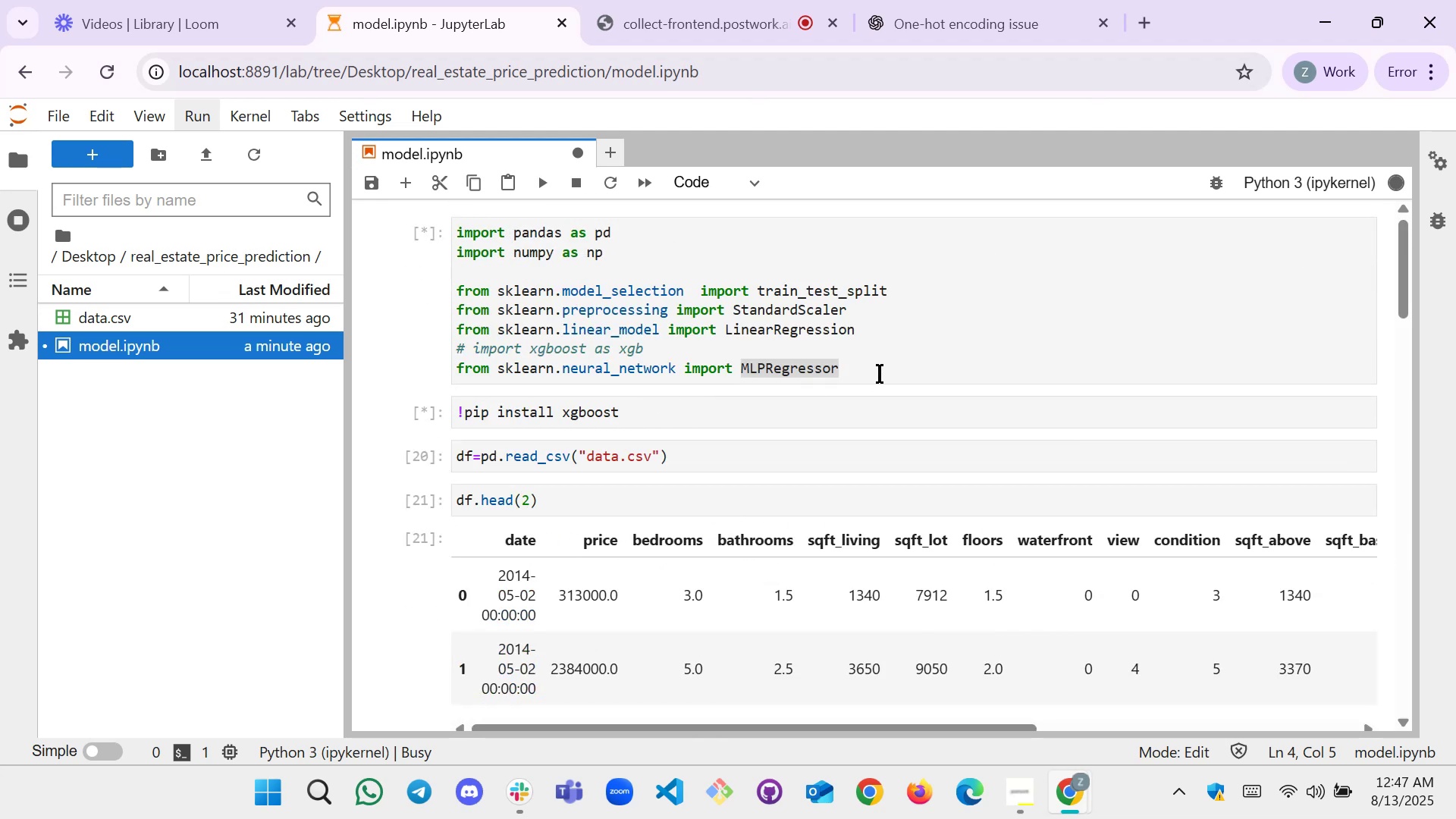 
left_click([879, 374])
 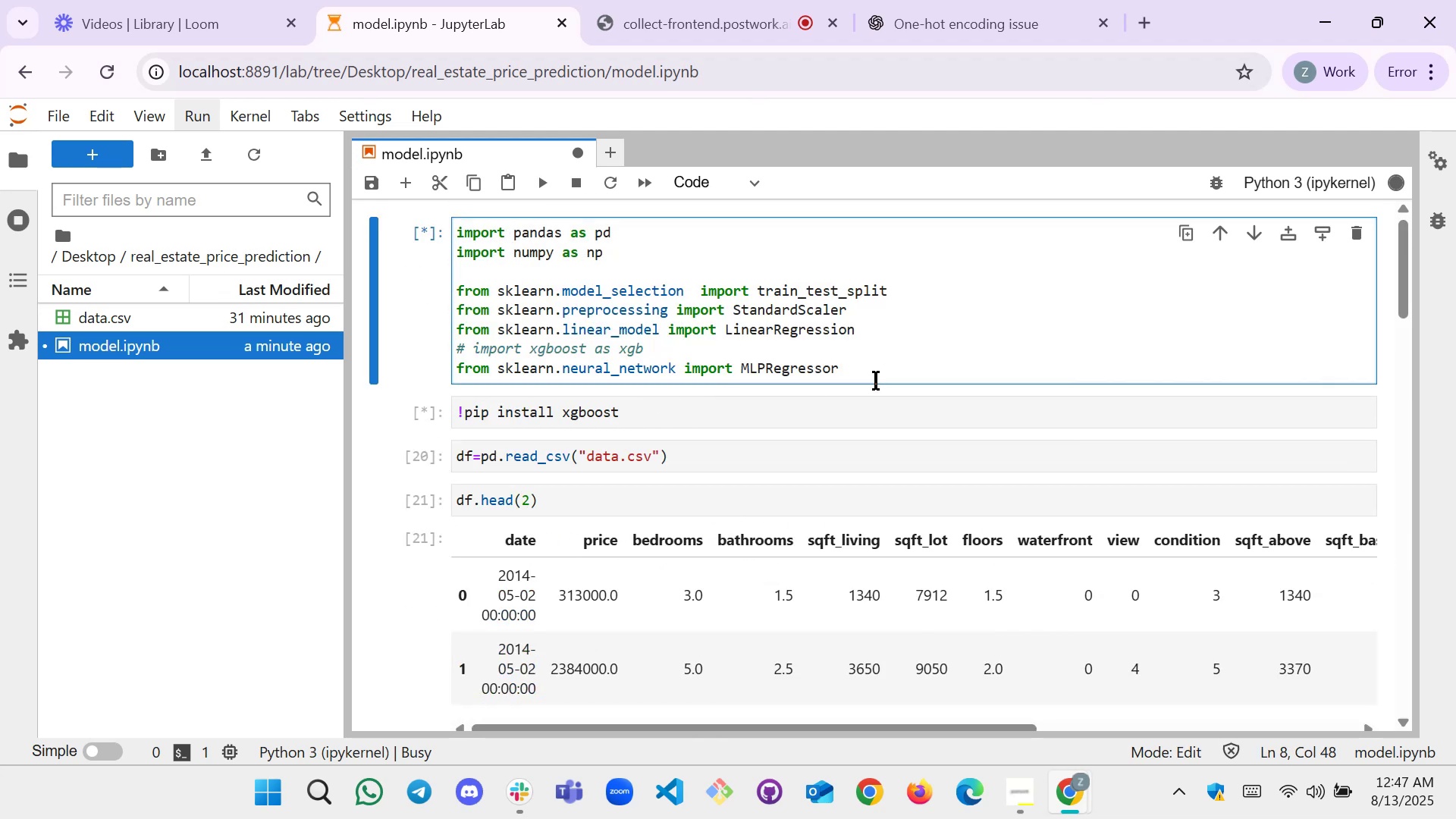 
key(Enter)
 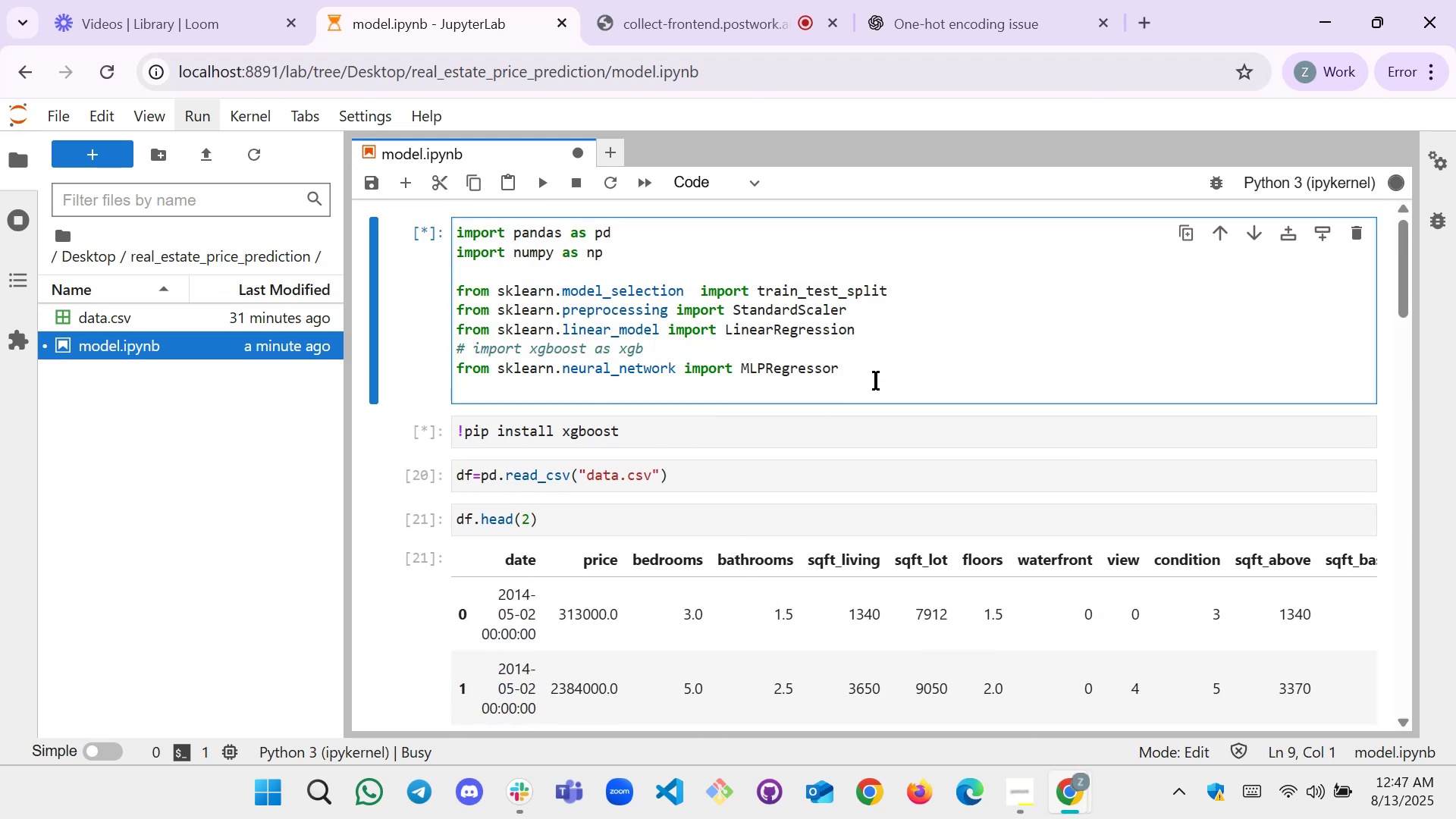 
type(from sklearn )
key(Backspace)
type(.metrics)
key(Tab)
type( imprt )
key(Backspace)
key(Backspace)
key(Backspace)
type( ort )
key(Backspace)
key(Backspace)
key(Backspace)
key(Backspace)
key(Backspace)
type(ort )
 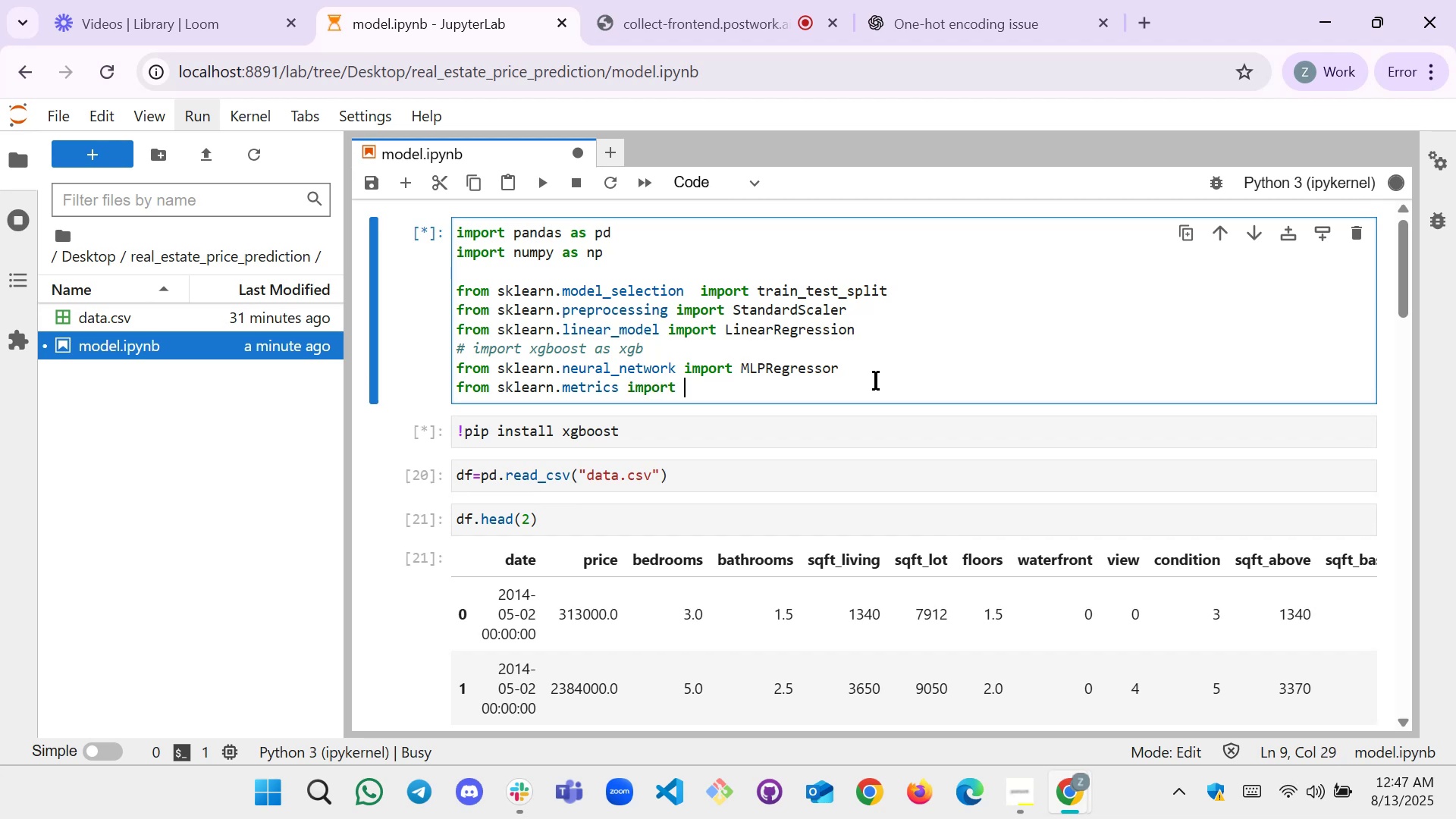 
wait(8.29)
 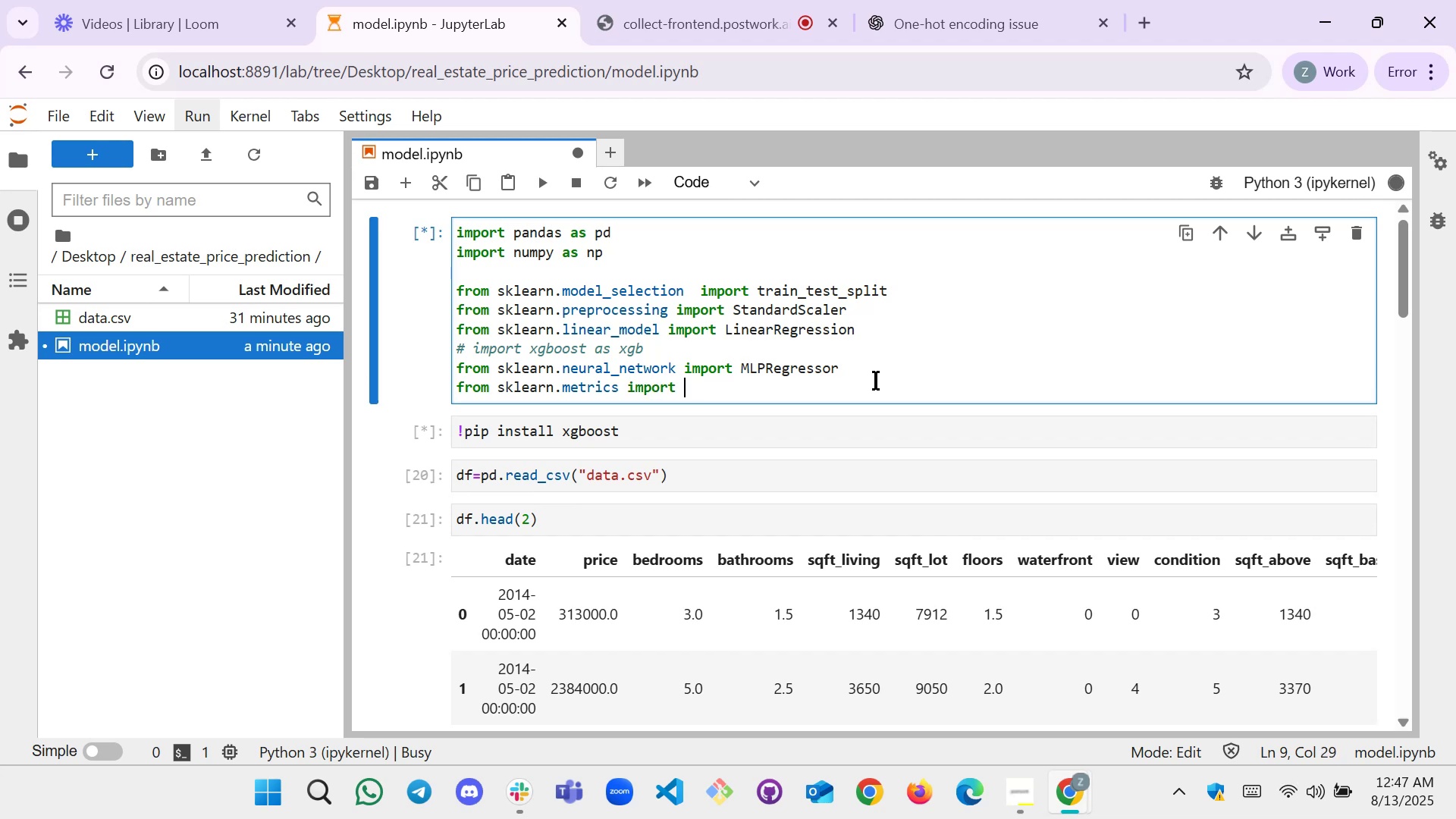 
type(mean)
 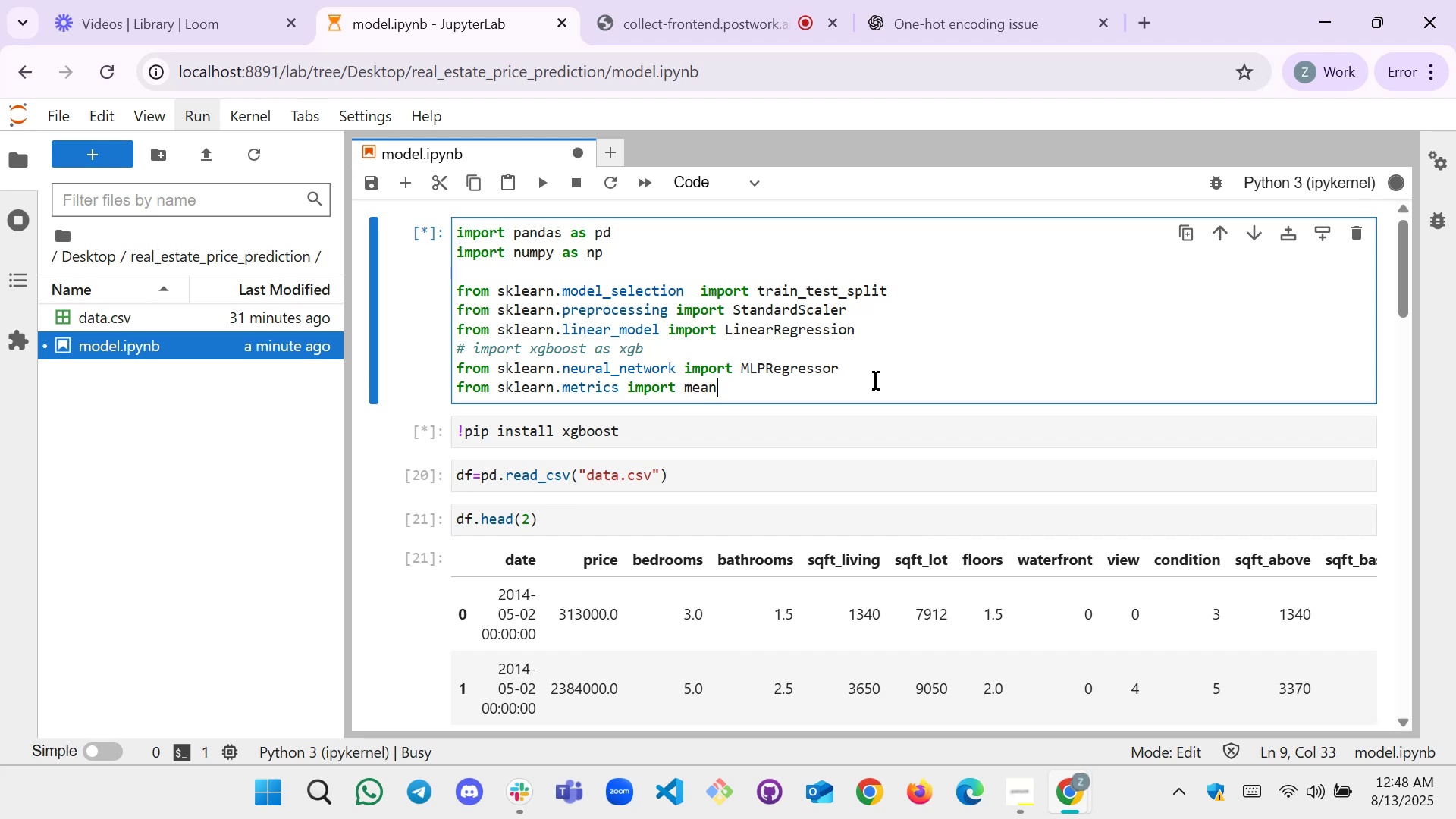 
key(ArrowLeft)
 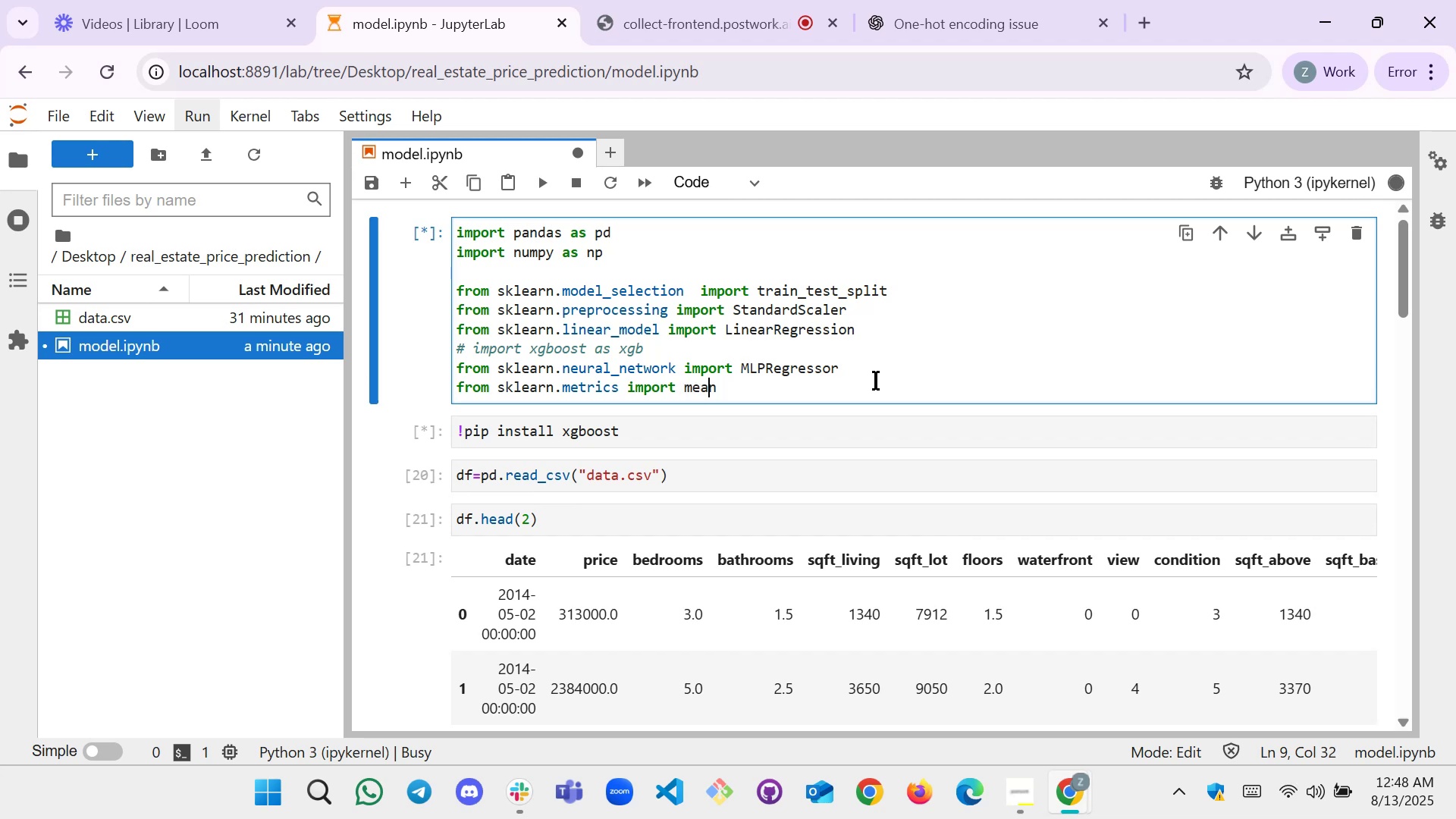 
key(ArrowRight)
 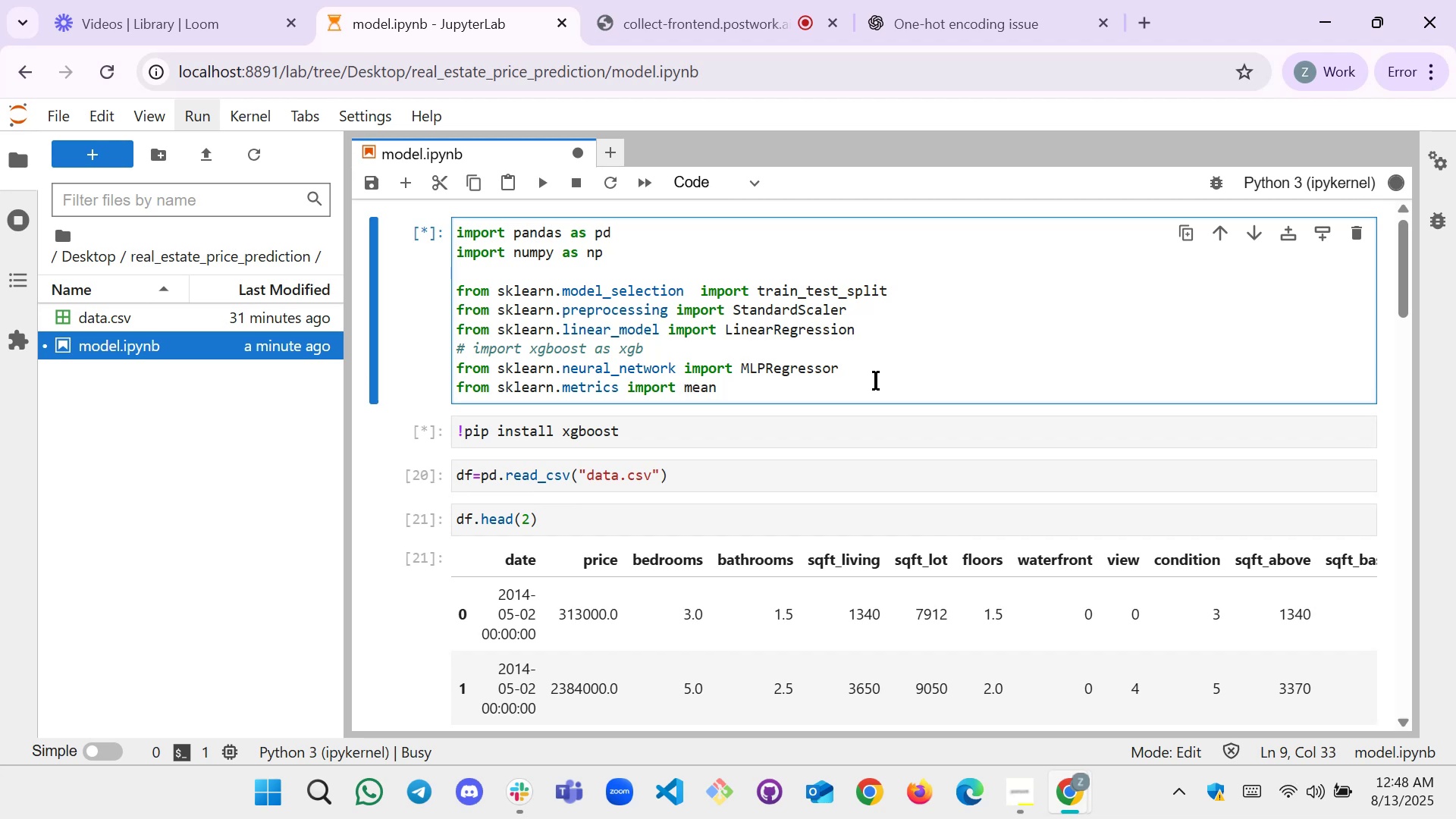 
type(_absolute_eroor)
key(Backspace)
key(Backspace)
key(Backspace)
key(Backspace)
type(rror,mean)
key(Backspace)
key(Backspace)
key(Backspace)
key(Backspace)
key(Backspace)
type( as mae)
 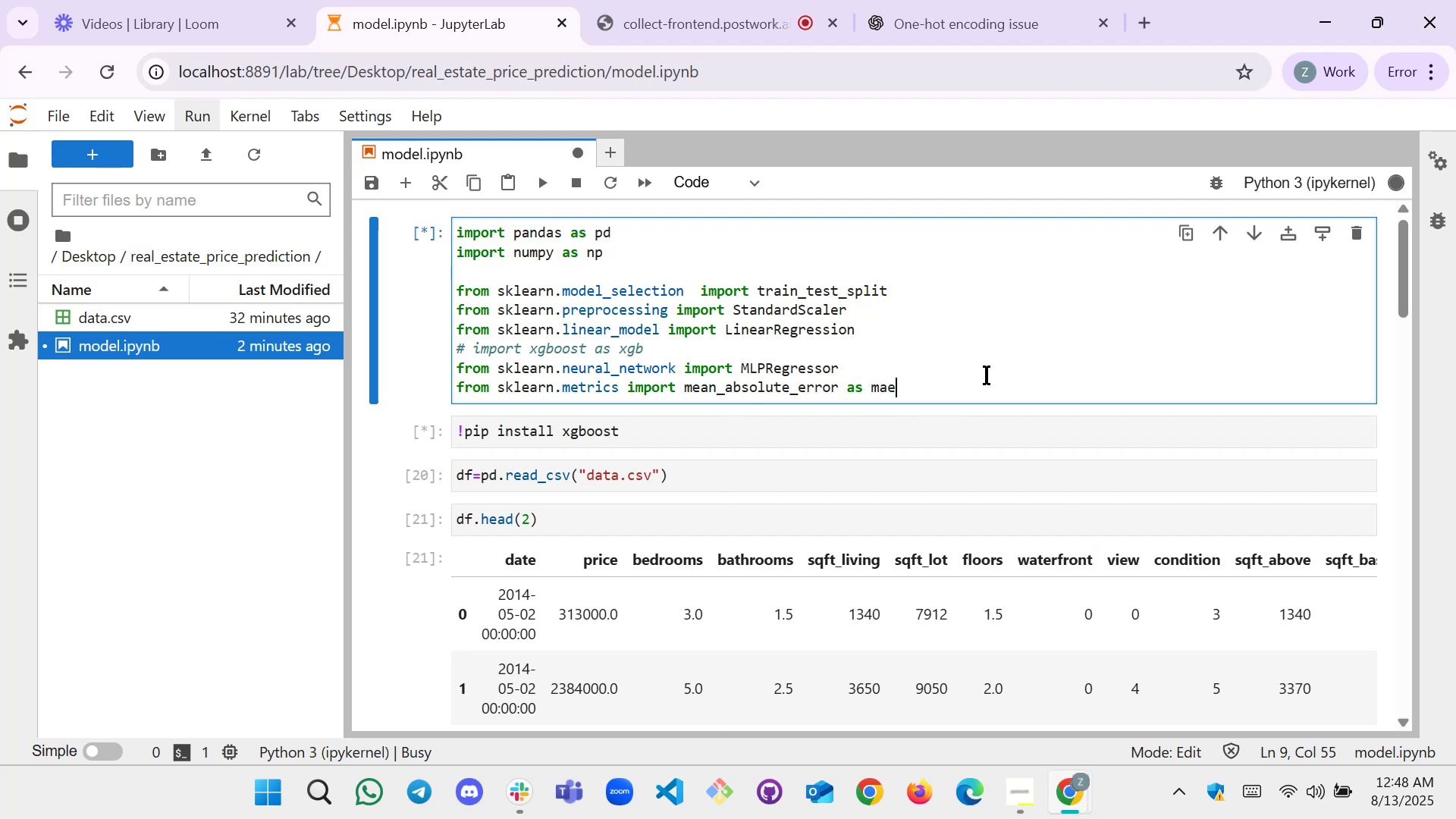 
left_click_drag(start_coordinate=[902, 394], to_coordinate=[456, 388])
 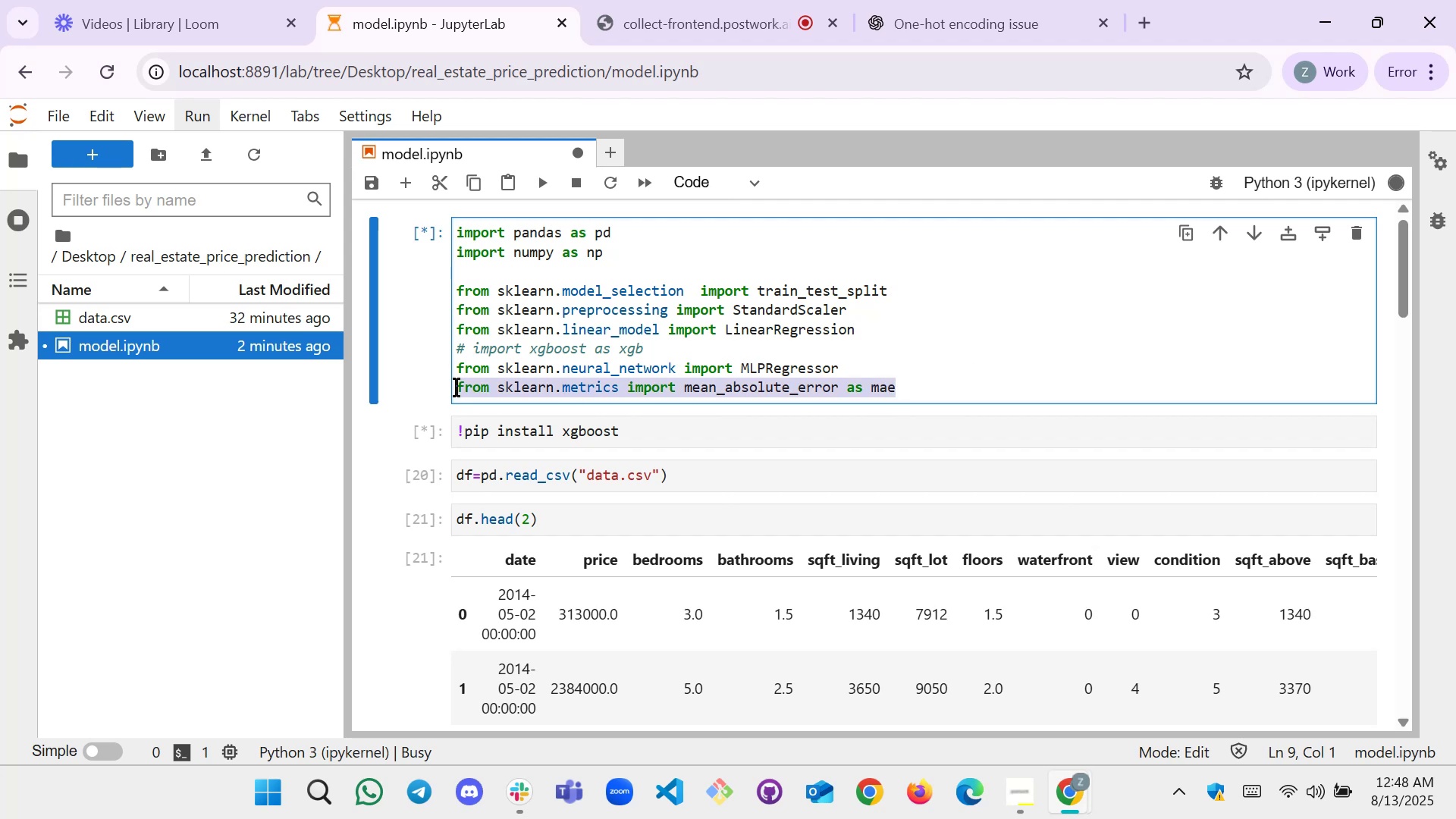 
key(Control+C)
 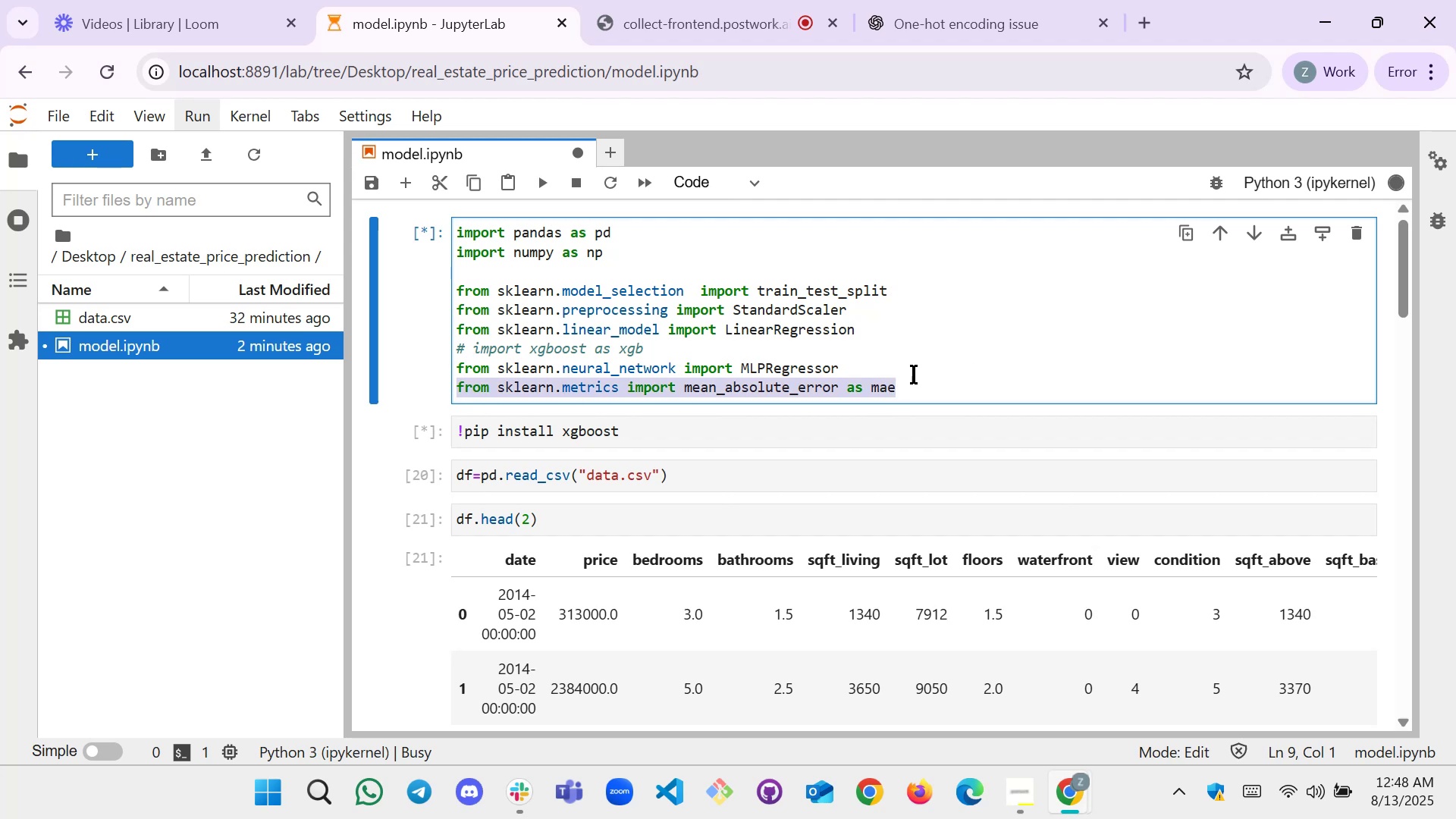 
left_click([916, 389])
 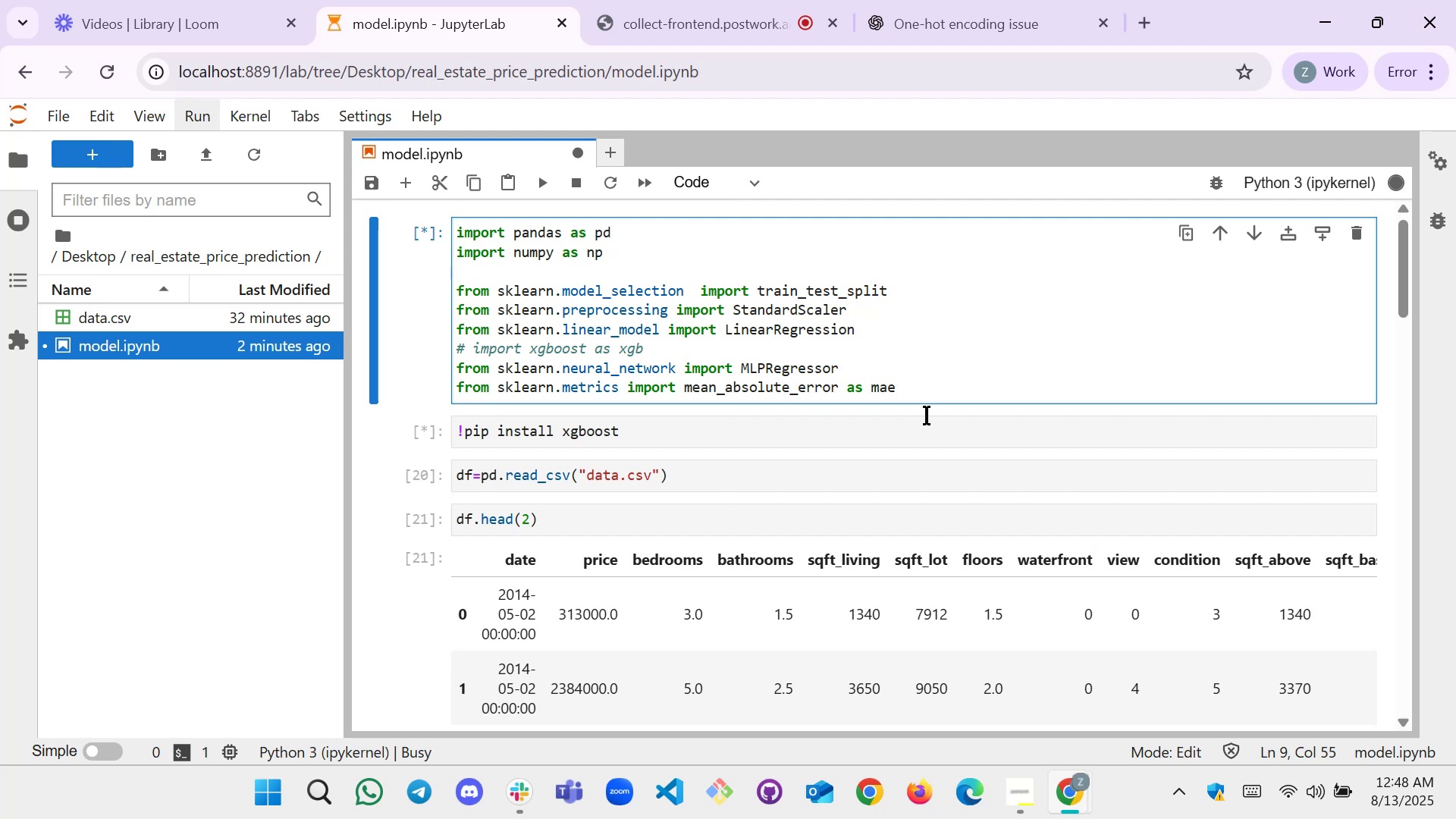 
key(Enter)
 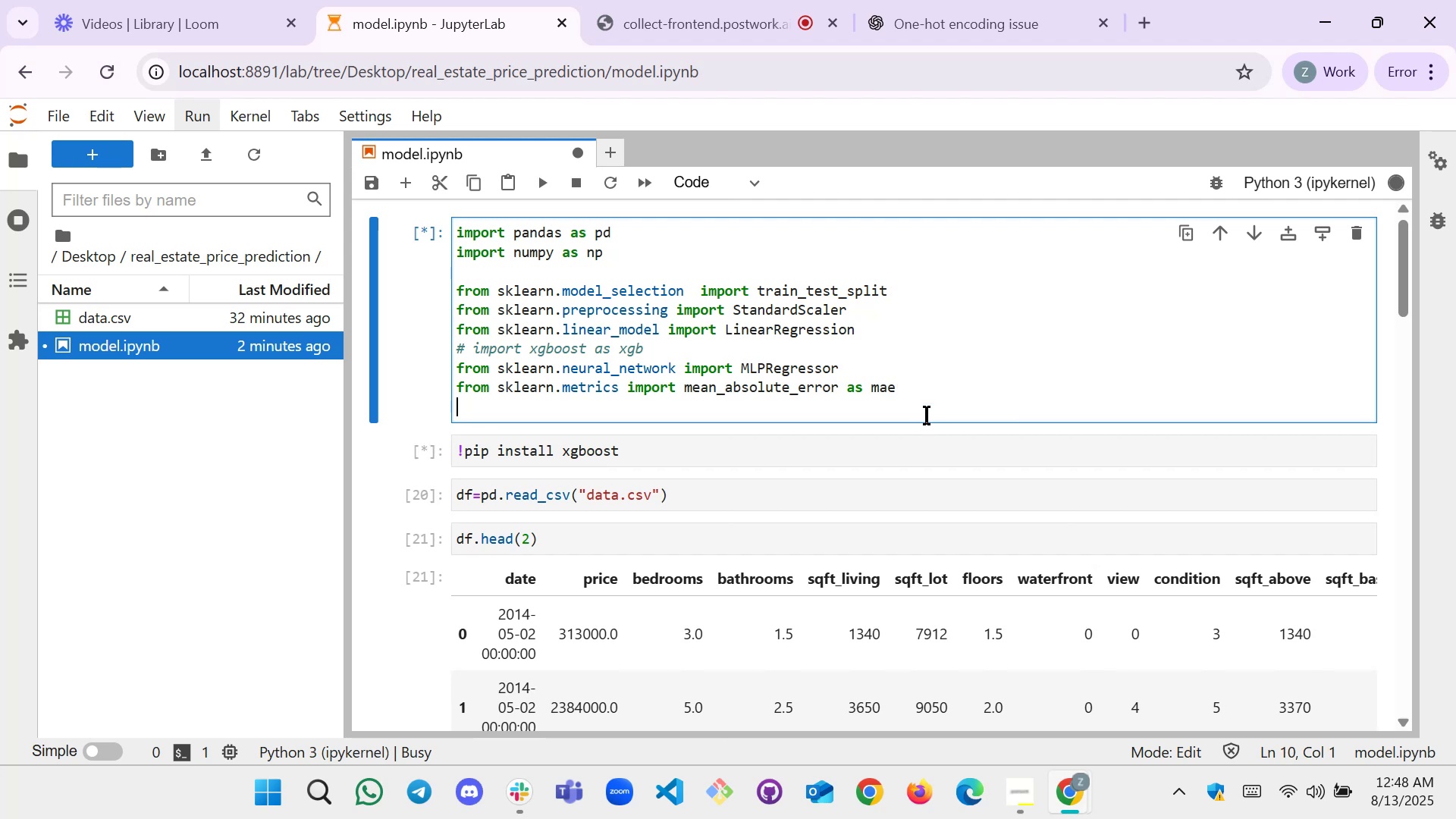 
key(Control+V)
 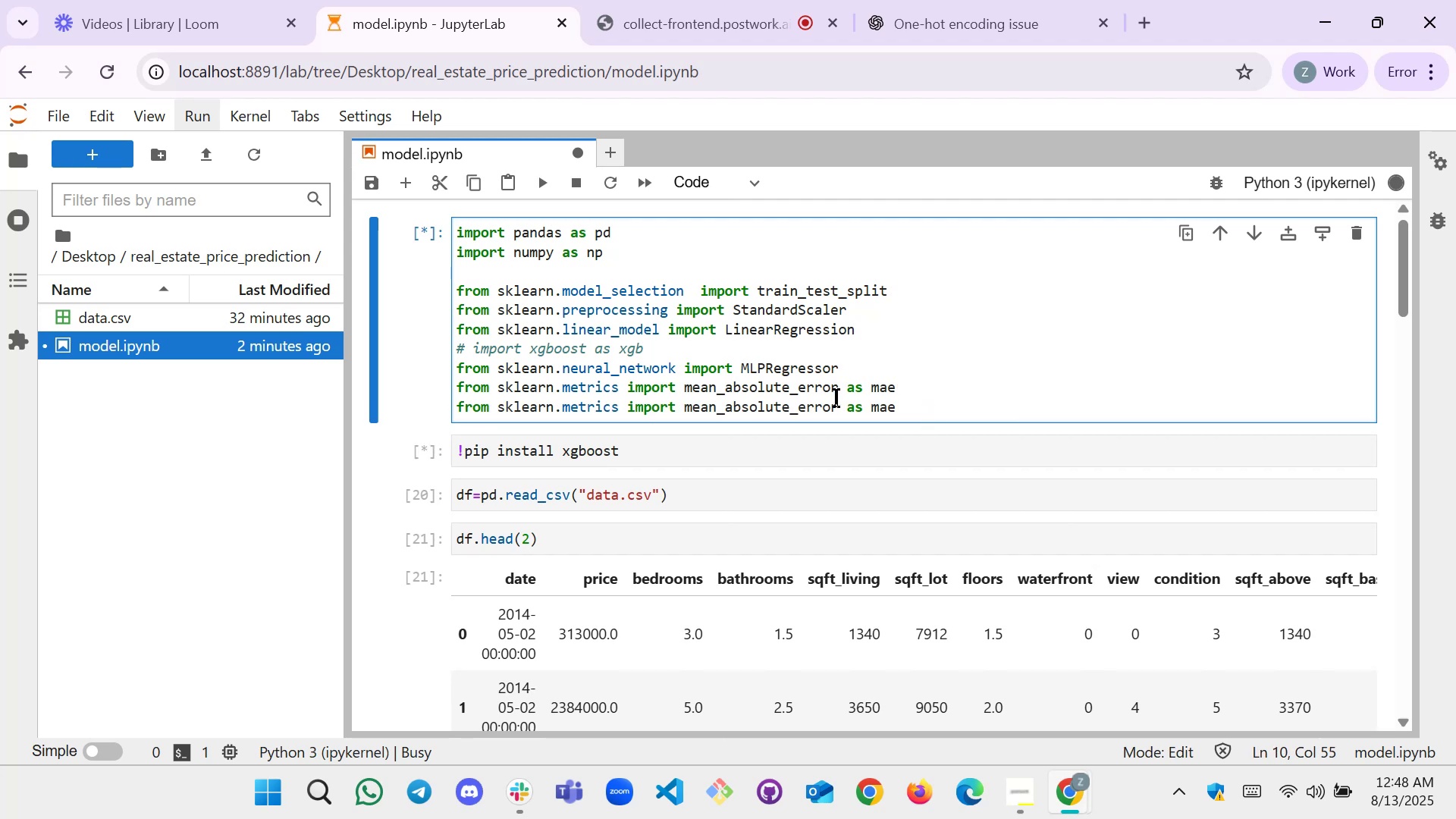 
left_click_drag(start_coordinate=[839, 410], to_coordinate=[725, 407])
 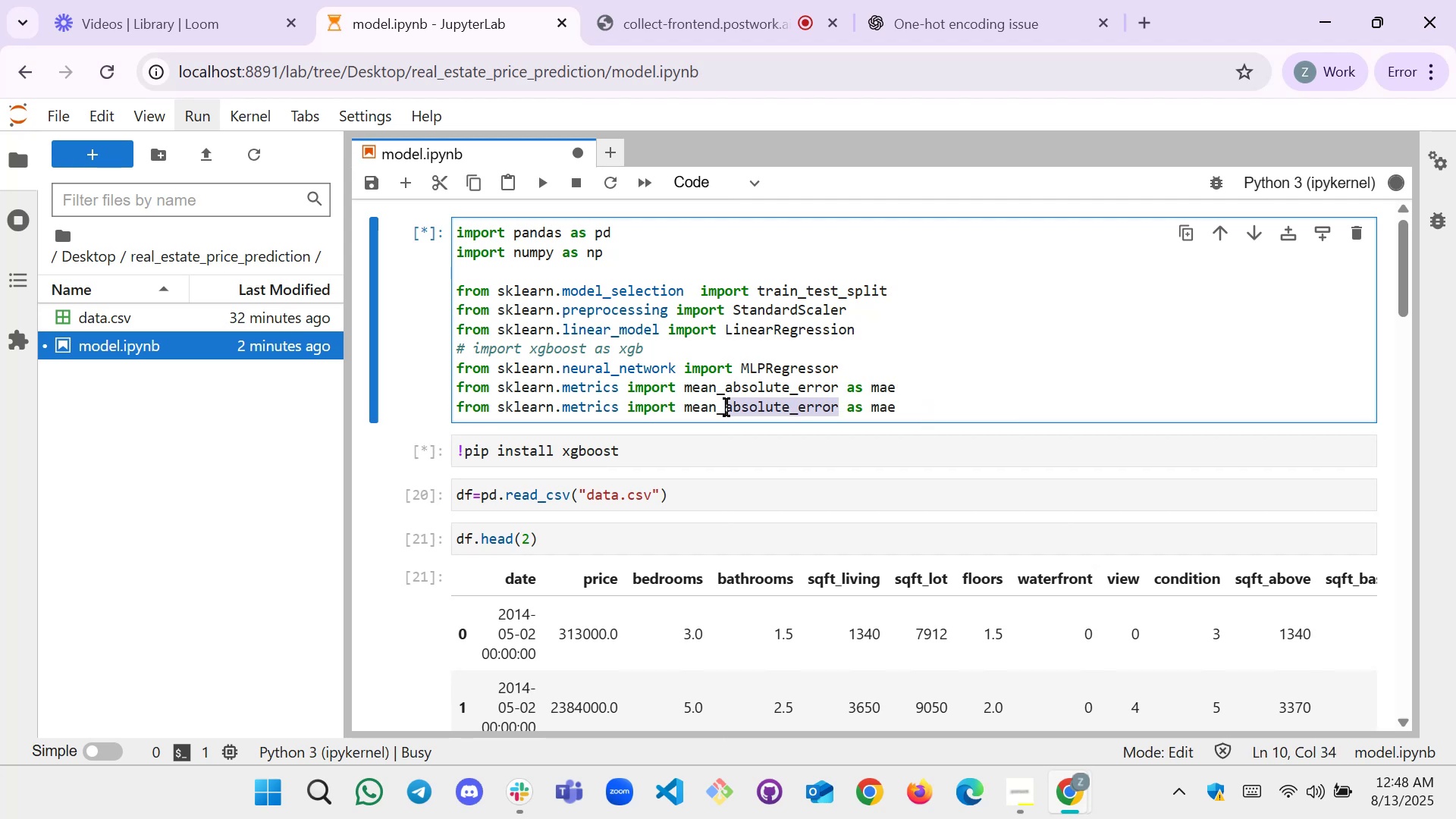 
key(Backspace)
type(mean)
key(Backspace)
key(Backspace)
key(Backspace)
key(Backspace)
 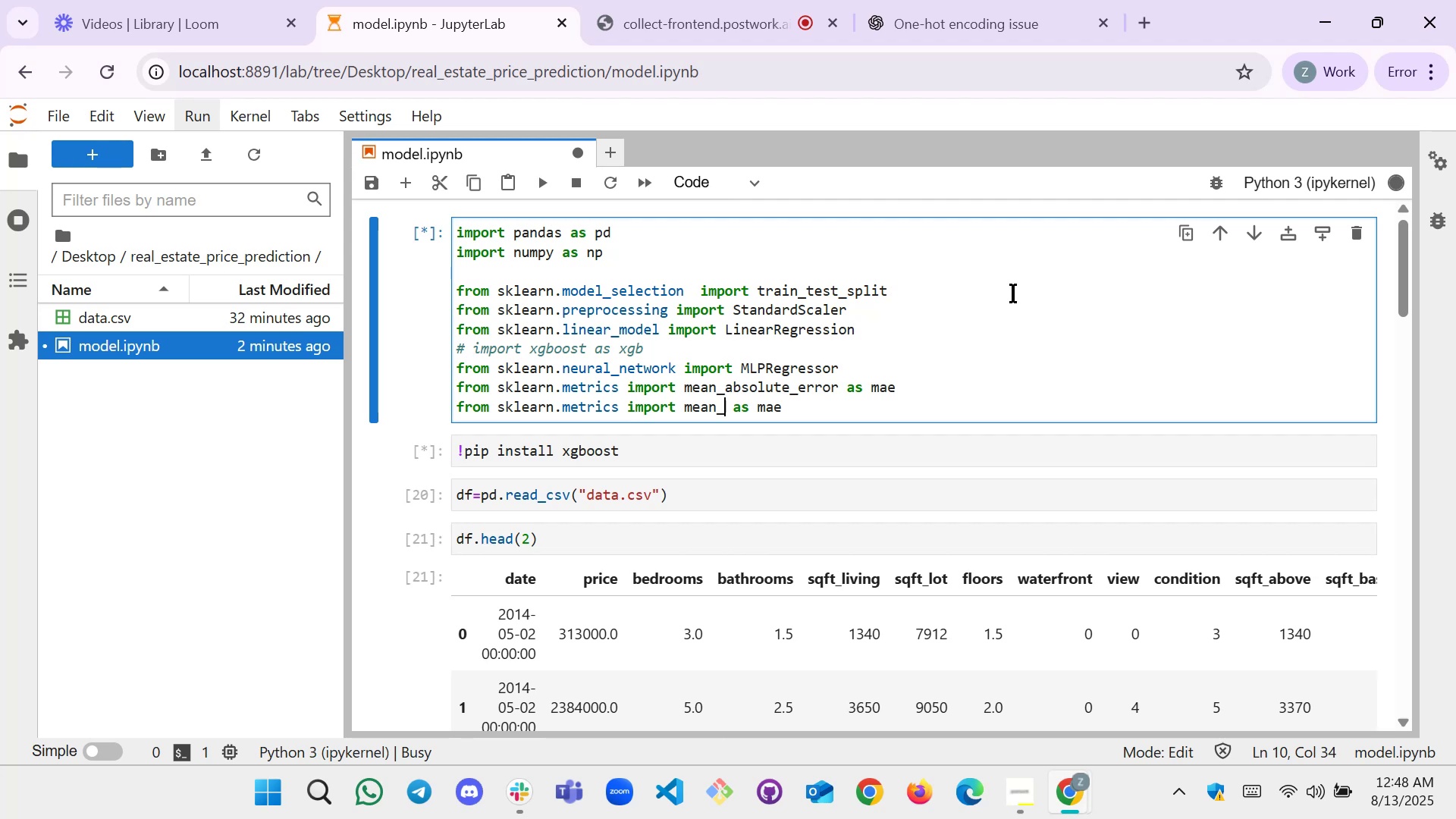 
type(squer)
key(Backspace)
type(ared)
key(Backspace)
key(Backspace)
key(Backspace)
key(Backspace)
type(a)
key(Backspace)
key(Backspace)
type(ared_eror)
key(Backspace)
key(Backspace)
type(ror)
 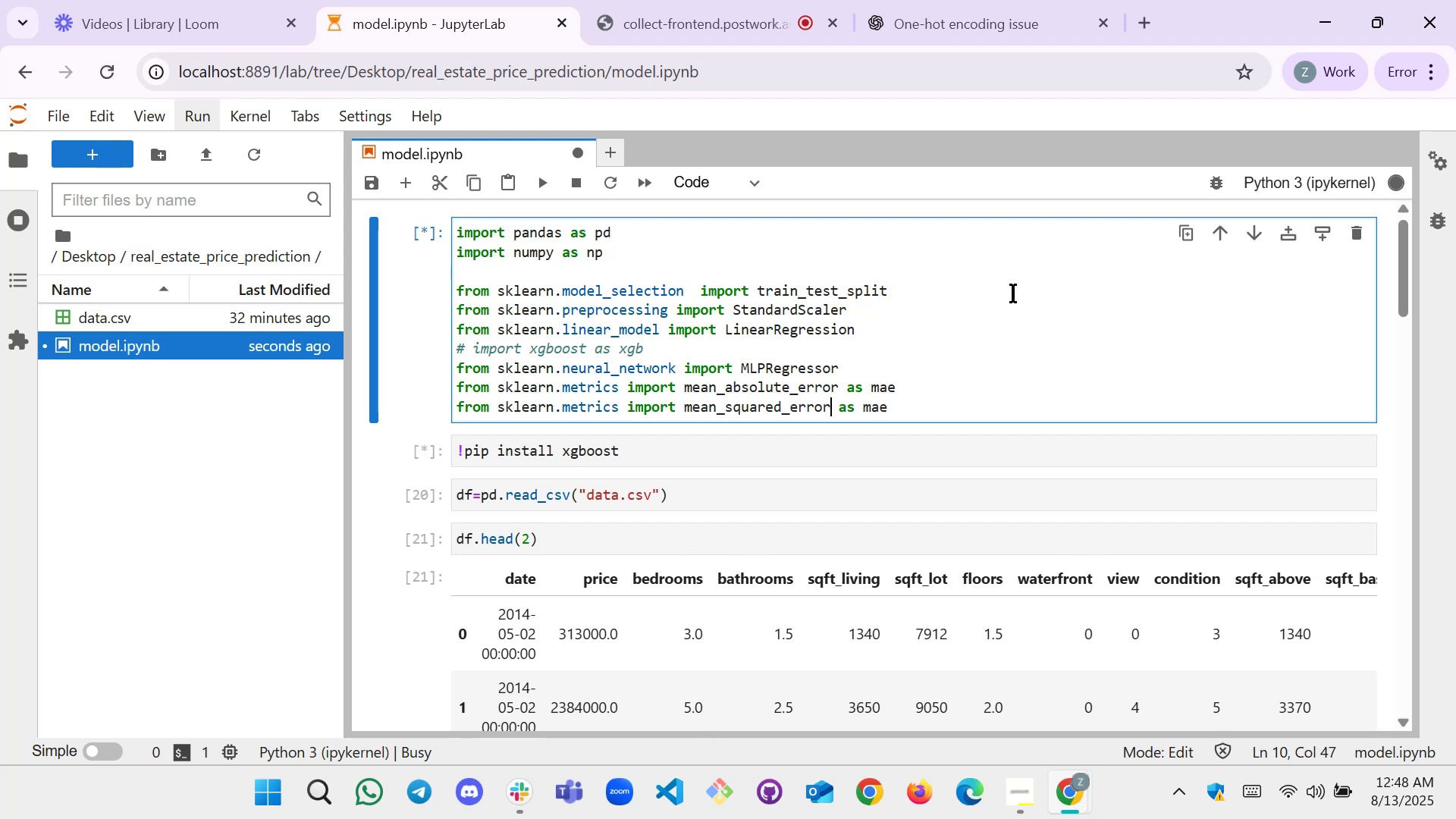 
key(ArrowRight)
 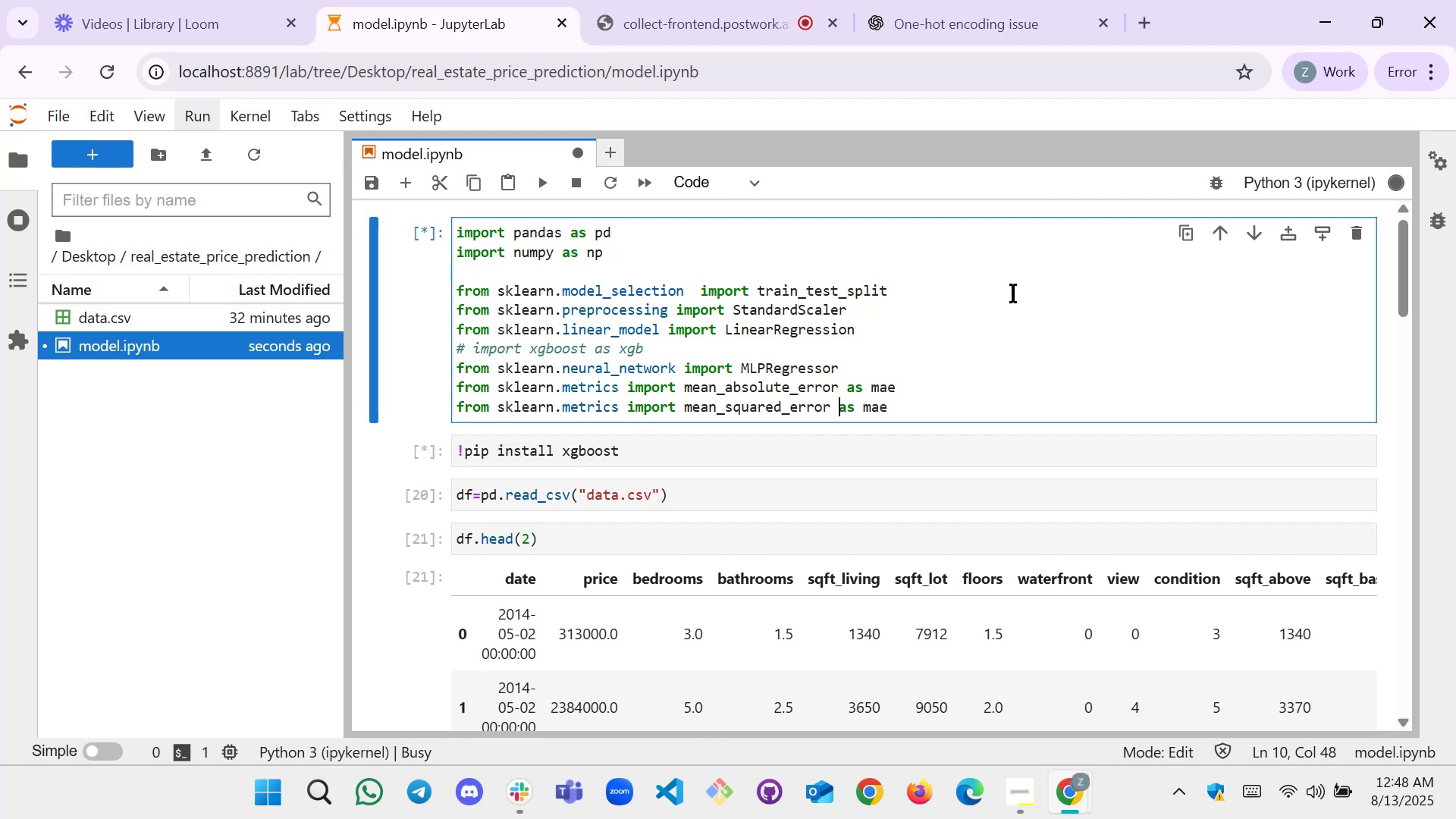 
key(ArrowRight)
 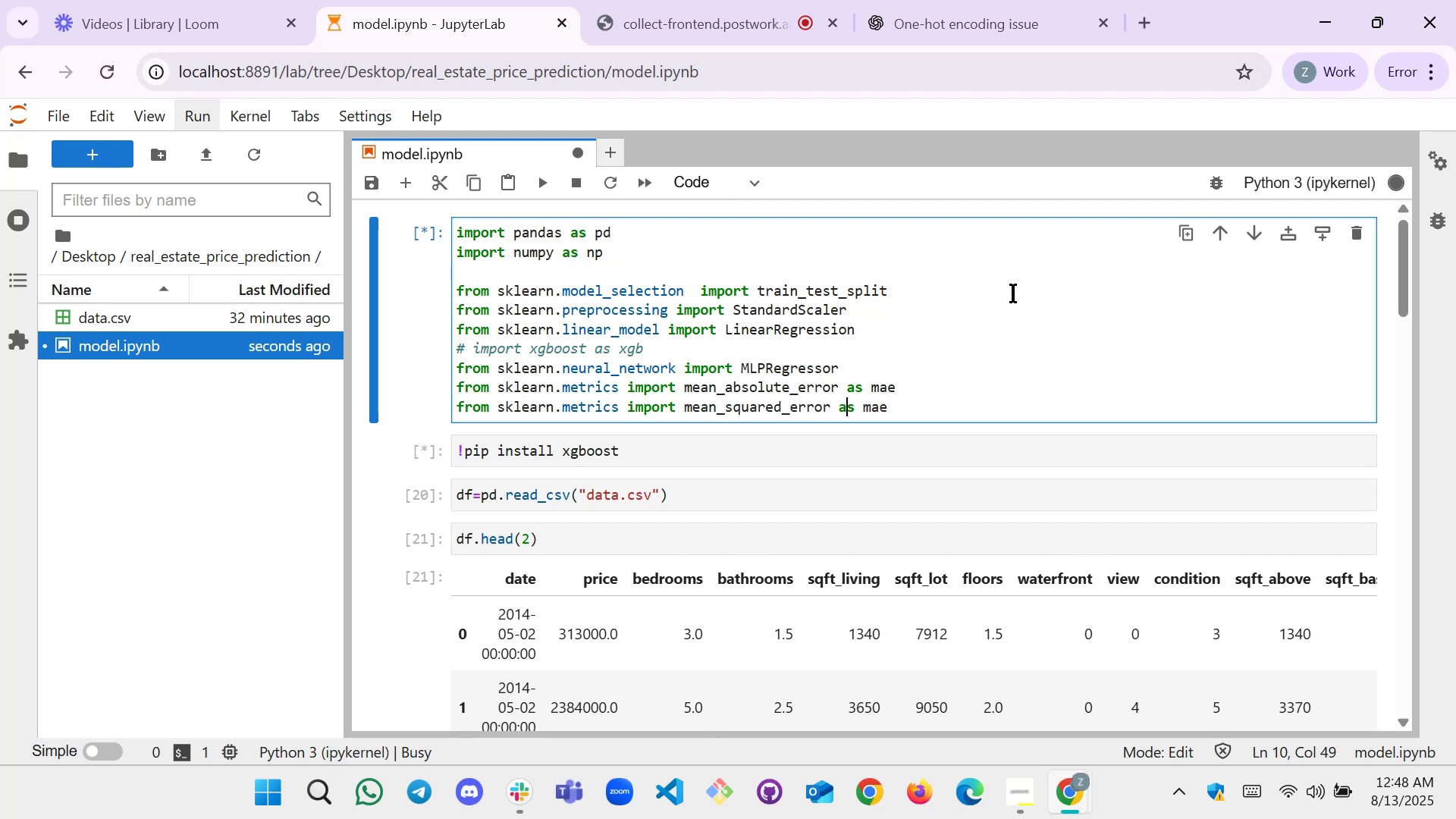 
key(ArrowRight)
 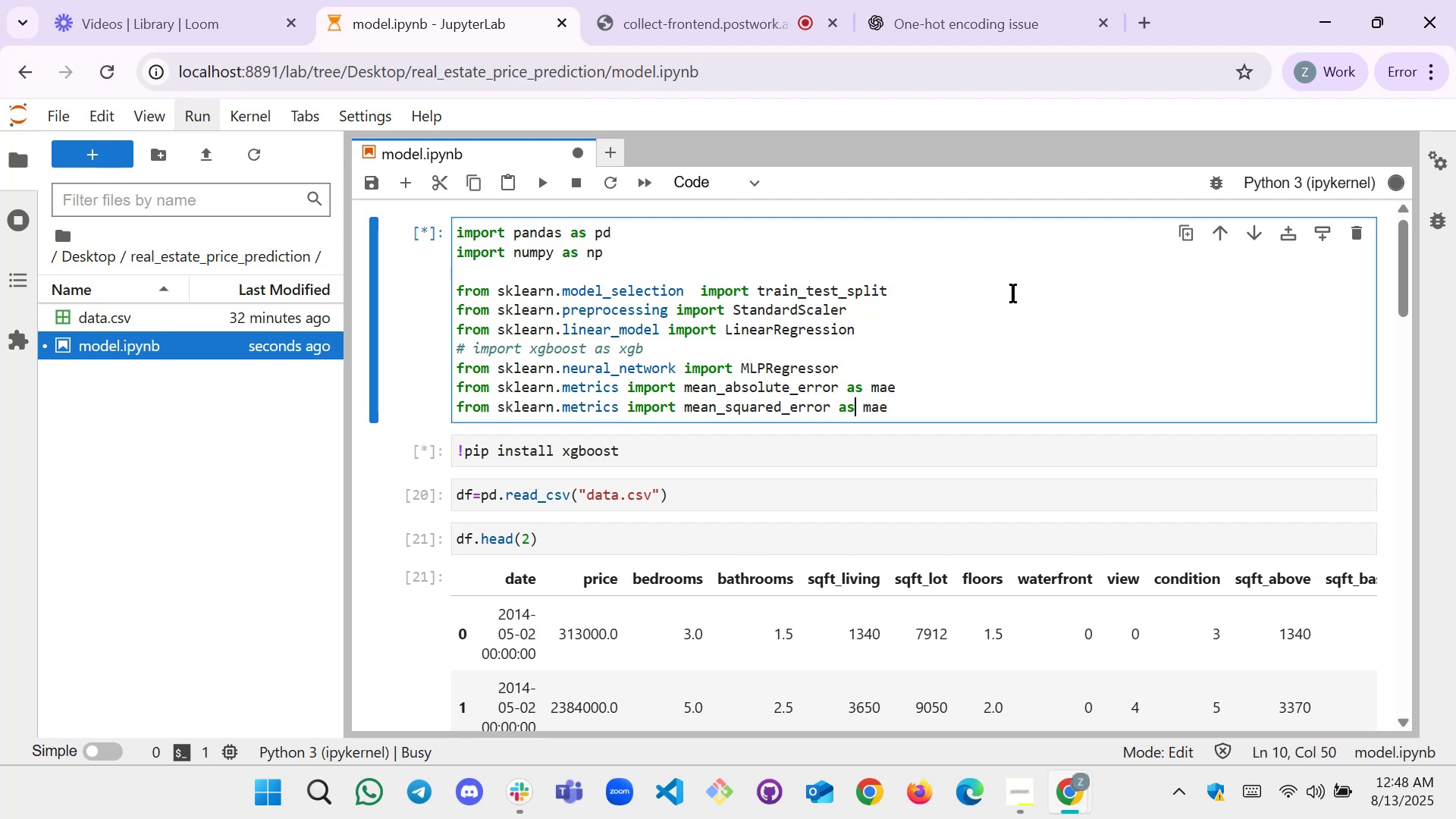 
key(ArrowRight)
 